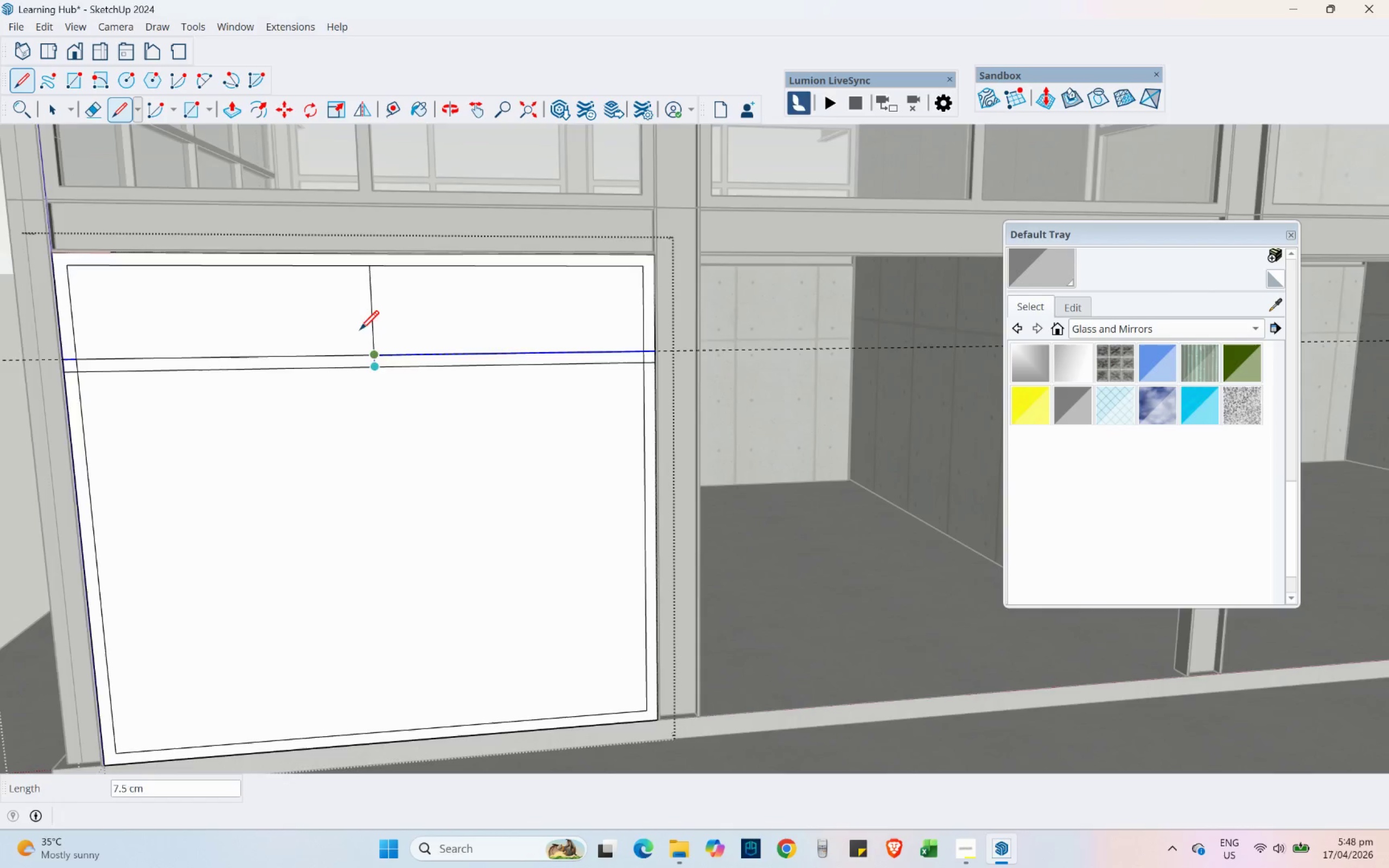 
scroll: coordinate [351, 251], scroll_direction: down, amount: 6.0
 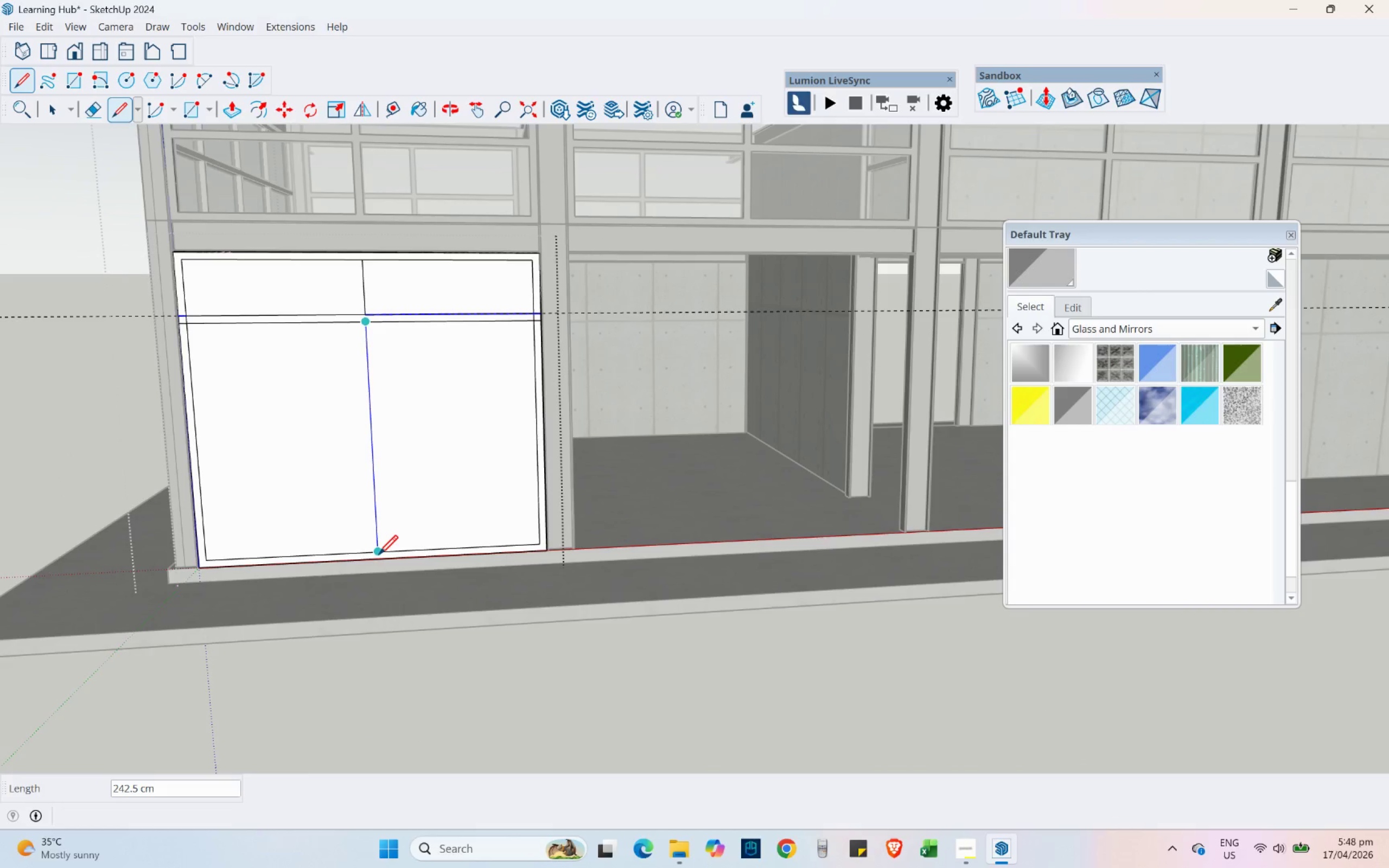 
scroll: coordinate [379, 554], scroll_direction: up, amount: 3.0
 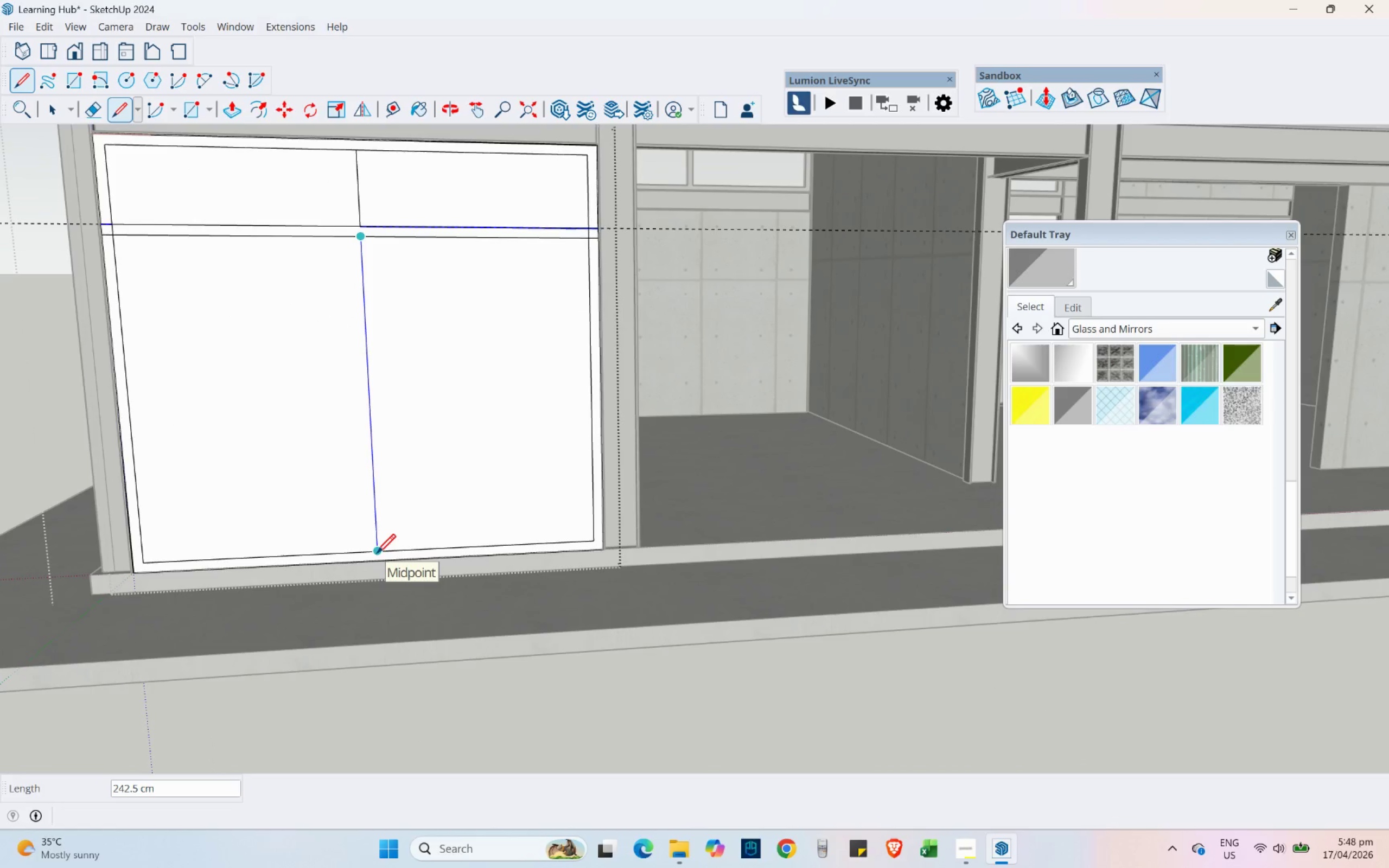 
left_click([377, 553])
 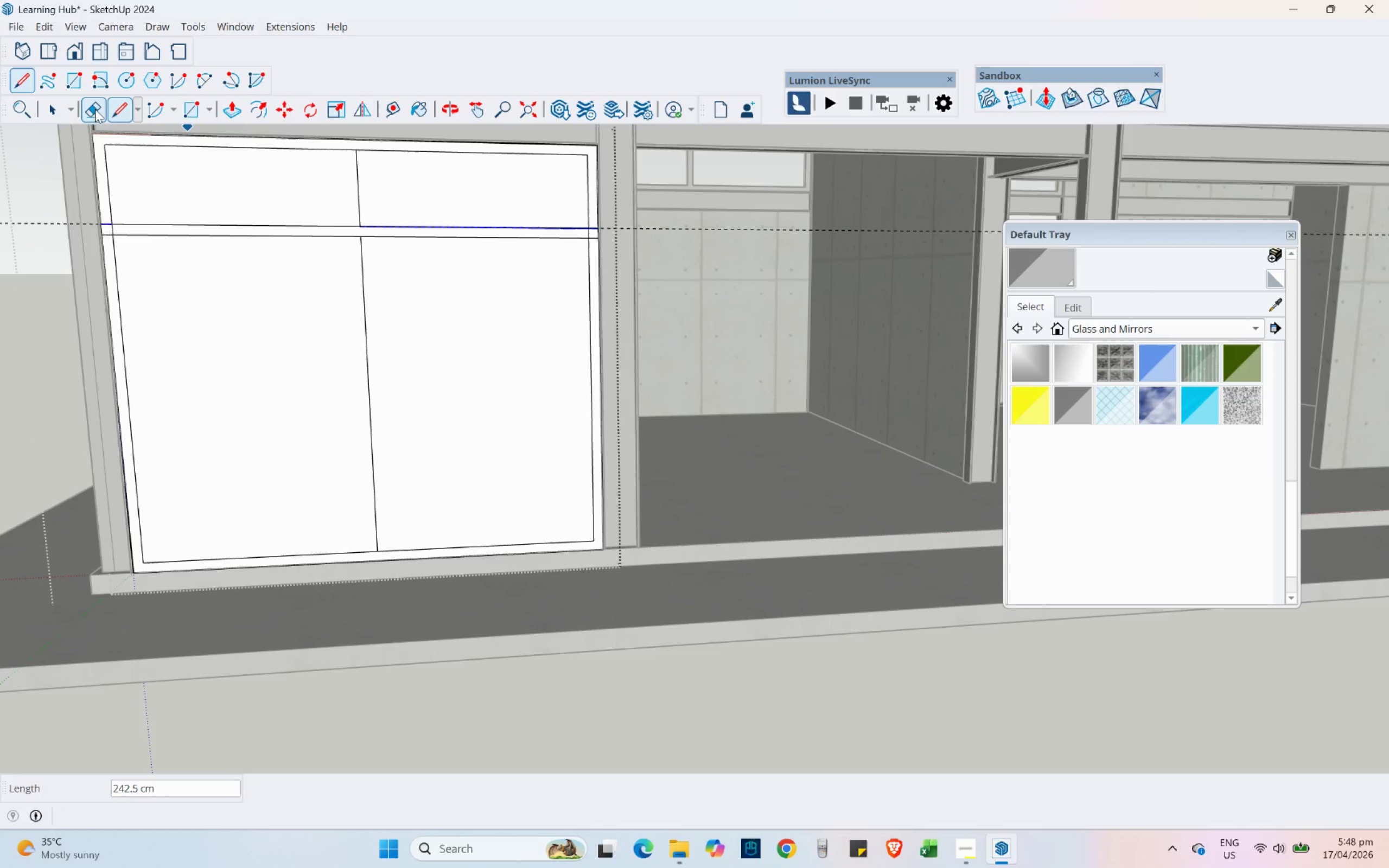 
left_click([99, 107])
 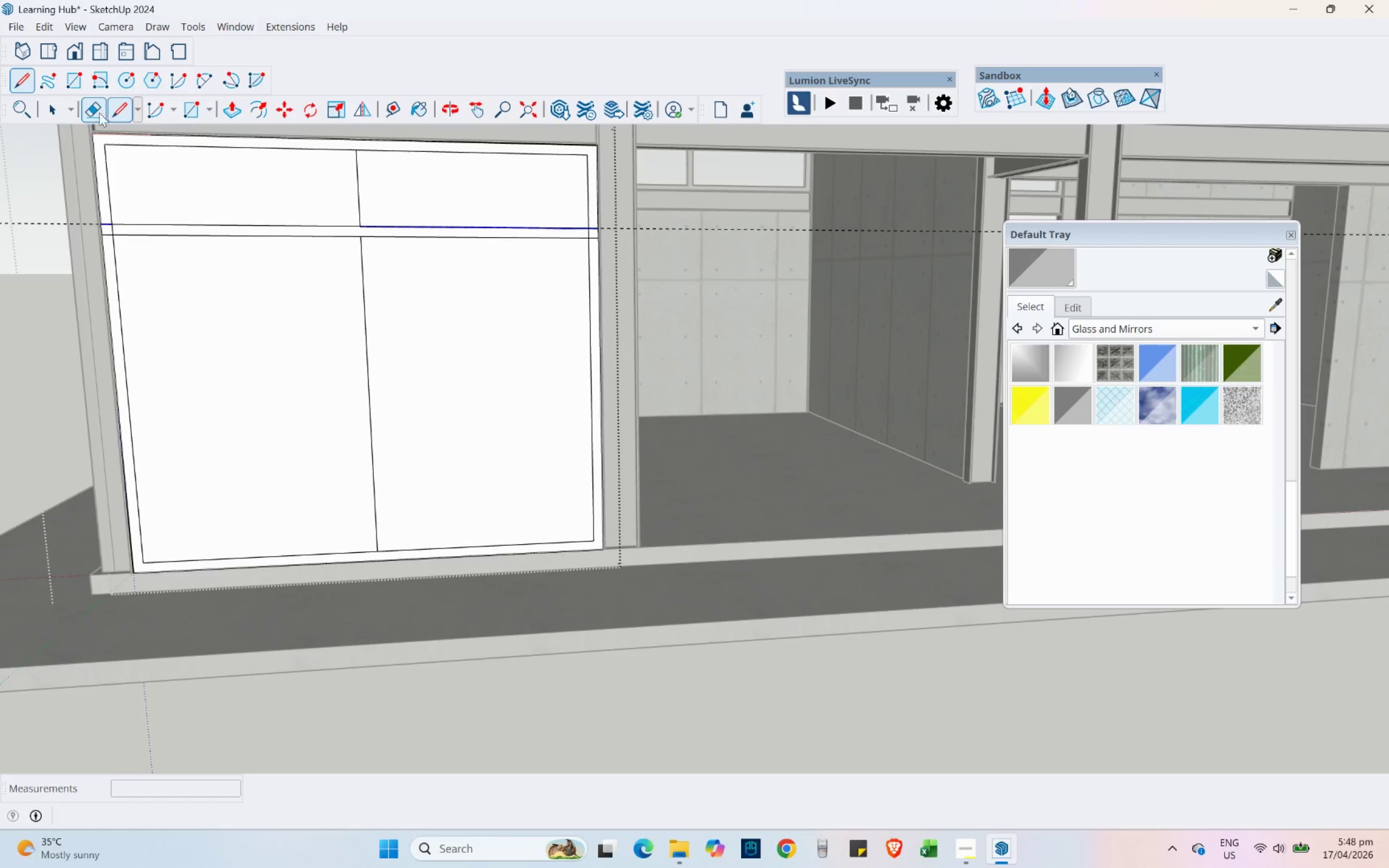 
scroll: coordinate [116, 221], scroll_direction: up, amount: 4.0
 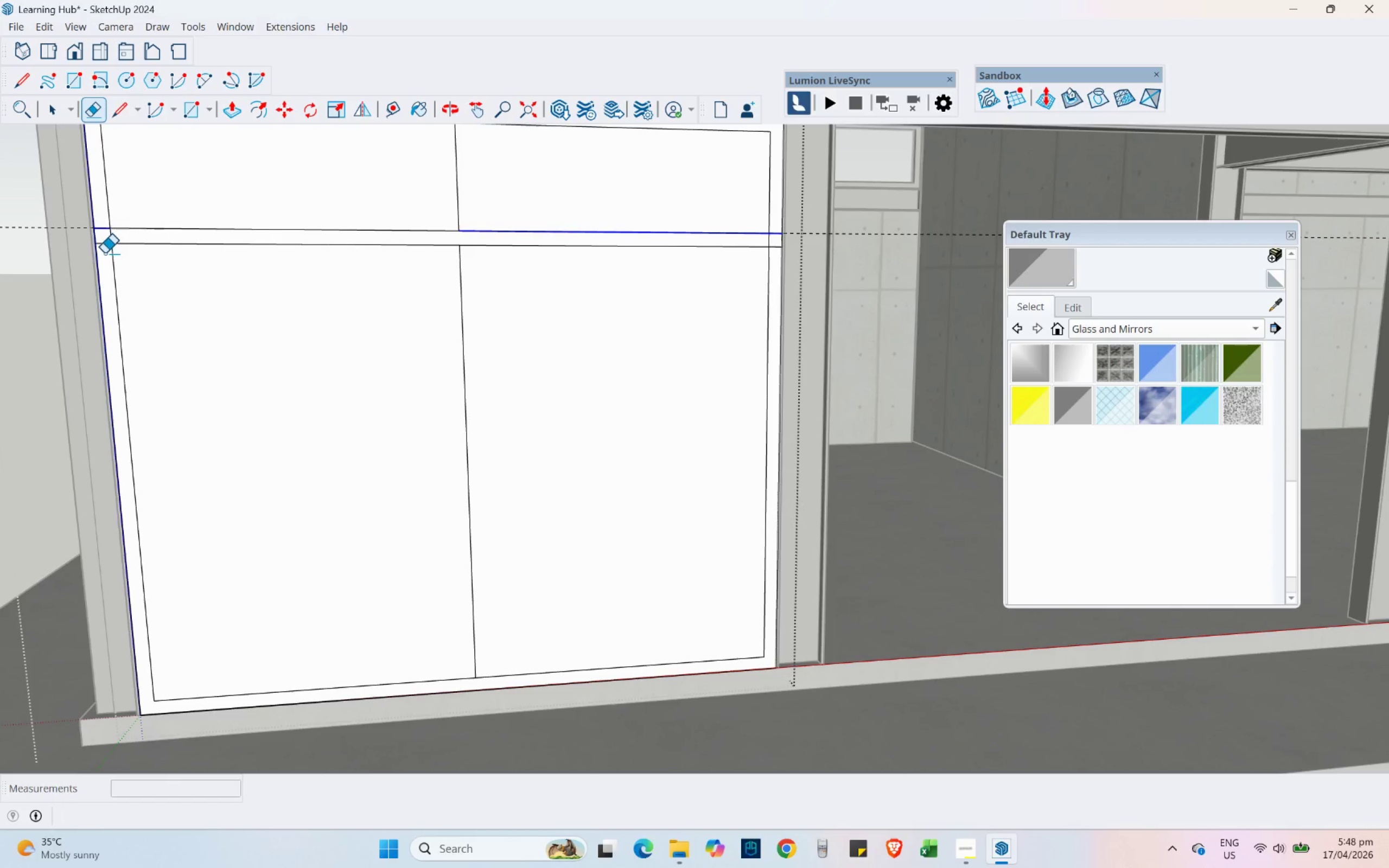 
left_click_drag(start_coordinate=[105, 253], to_coordinate=[106, 225])
 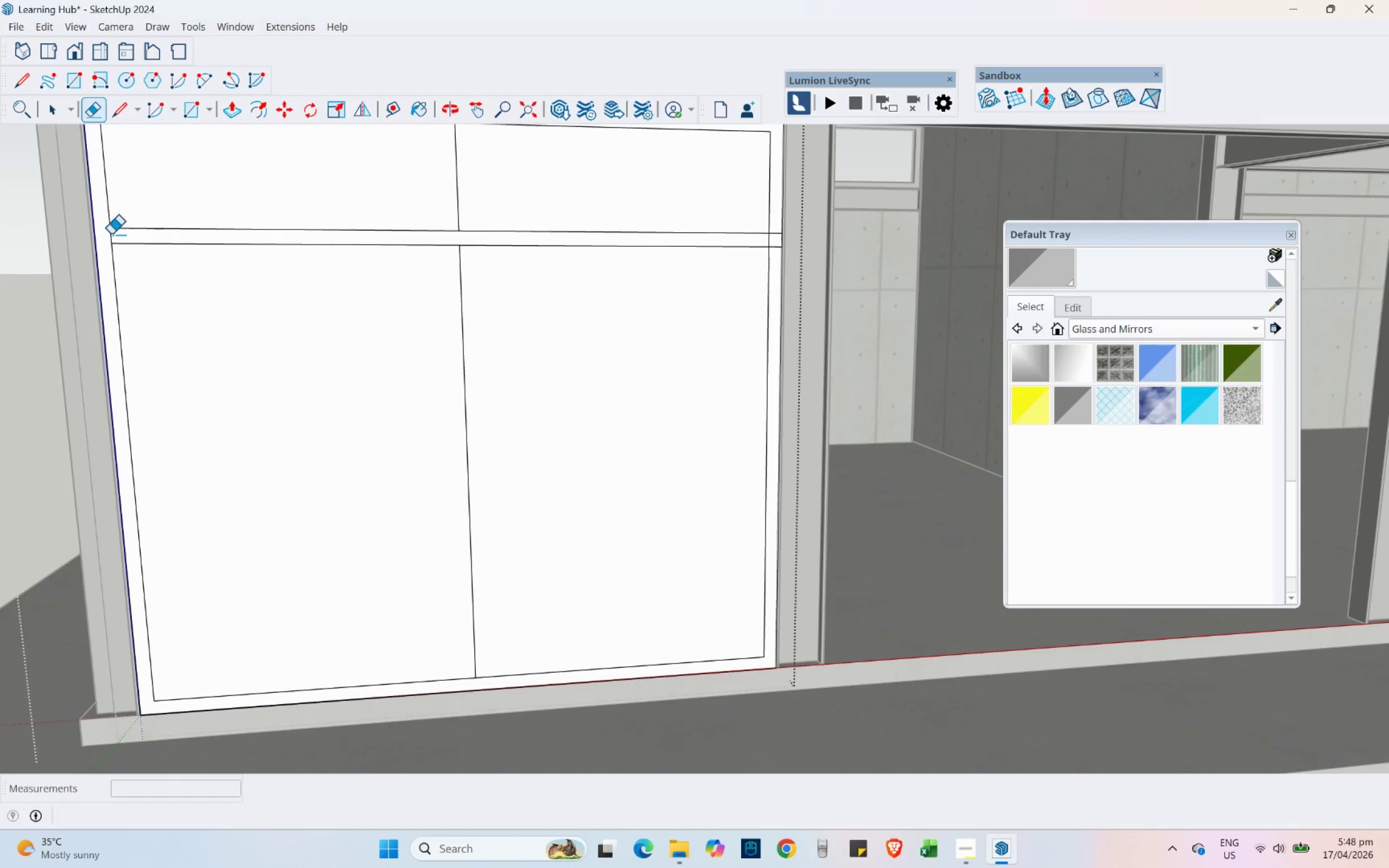 
left_click_drag(start_coordinate=[109, 235], to_coordinate=[119, 238])
 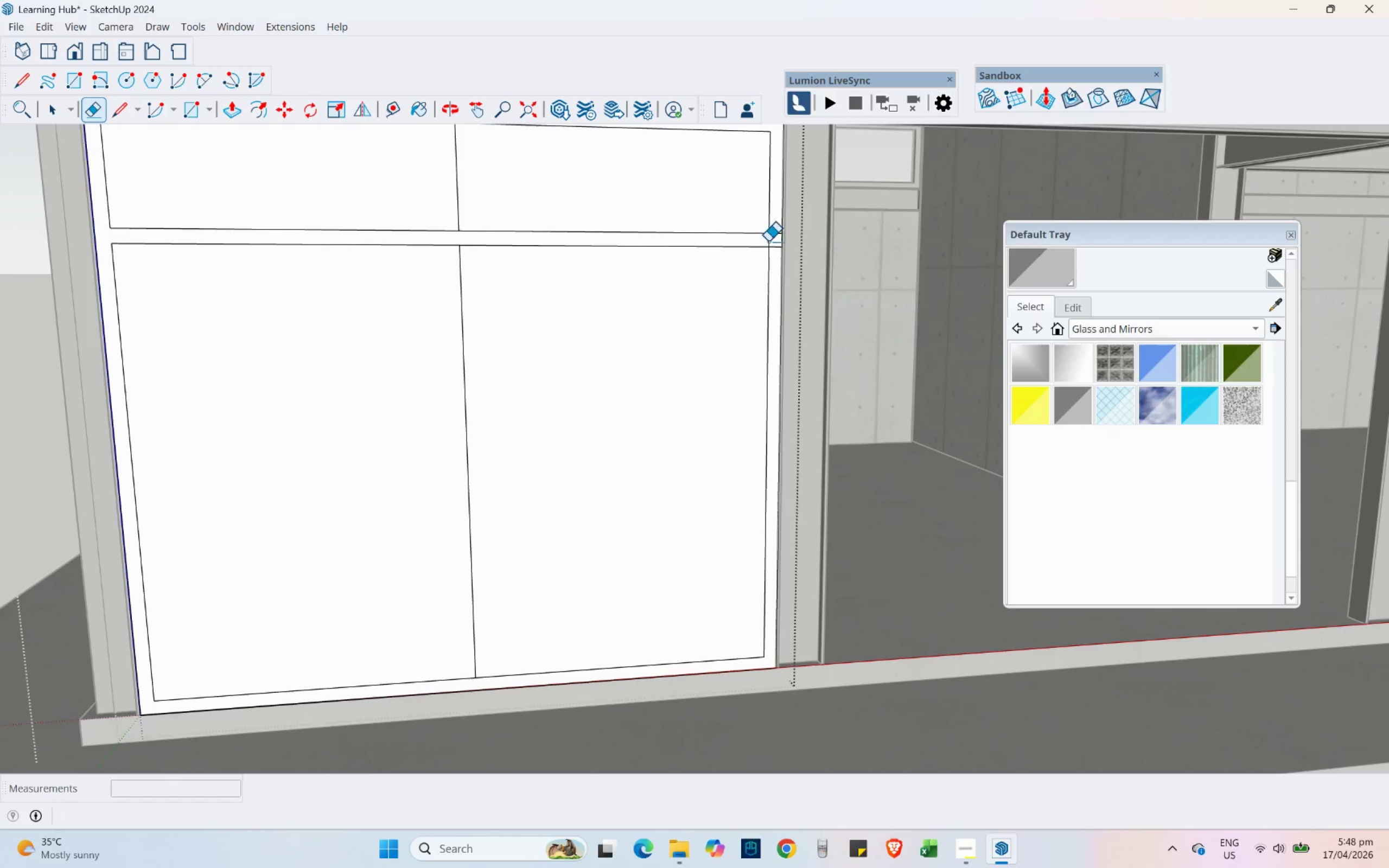 
left_click_drag(start_coordinate=[778, 258], to_coordinate=[778, 224])
 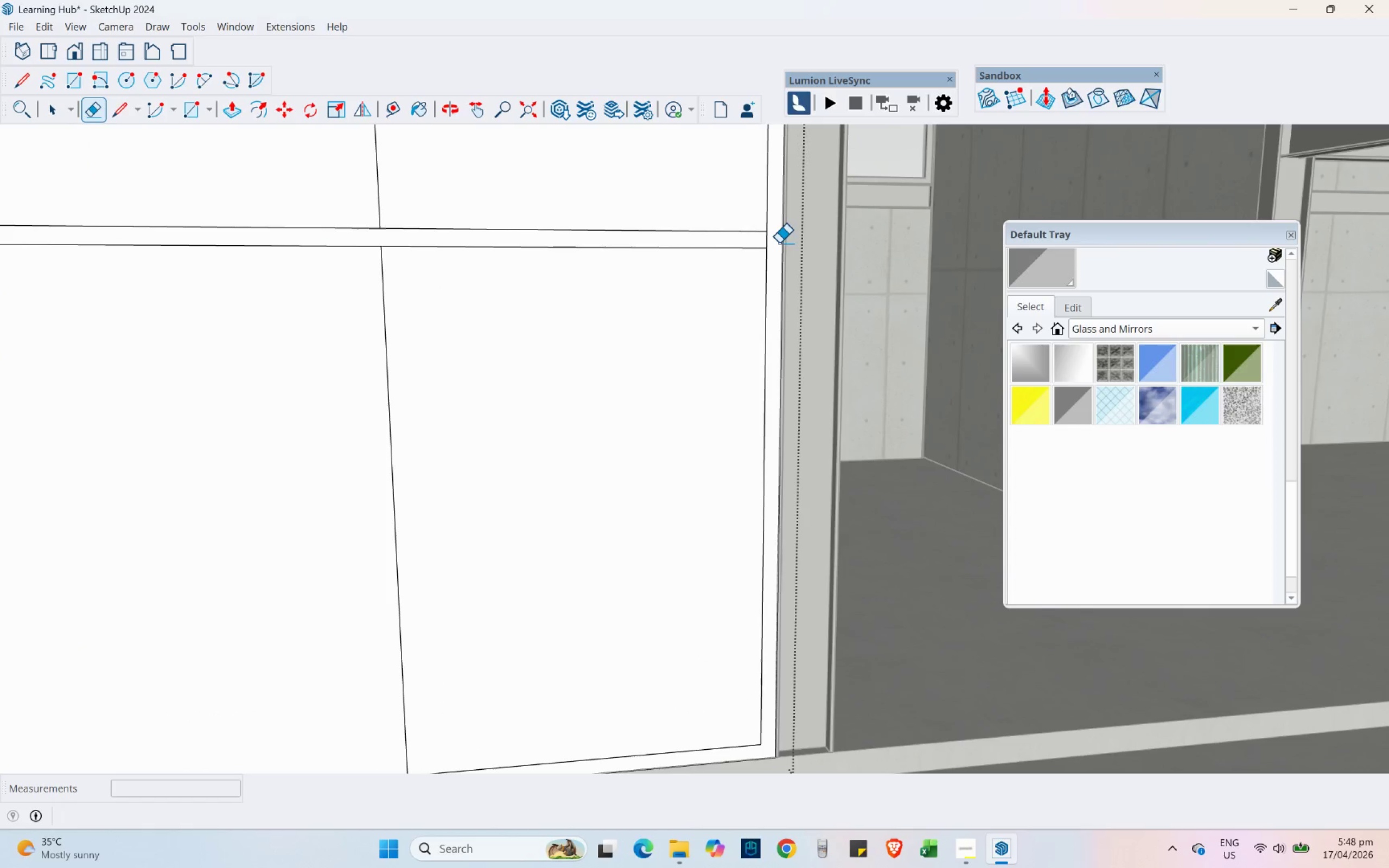 
scroll: coordinate [779, 241], scroll_direction: up, amount: 2.0
 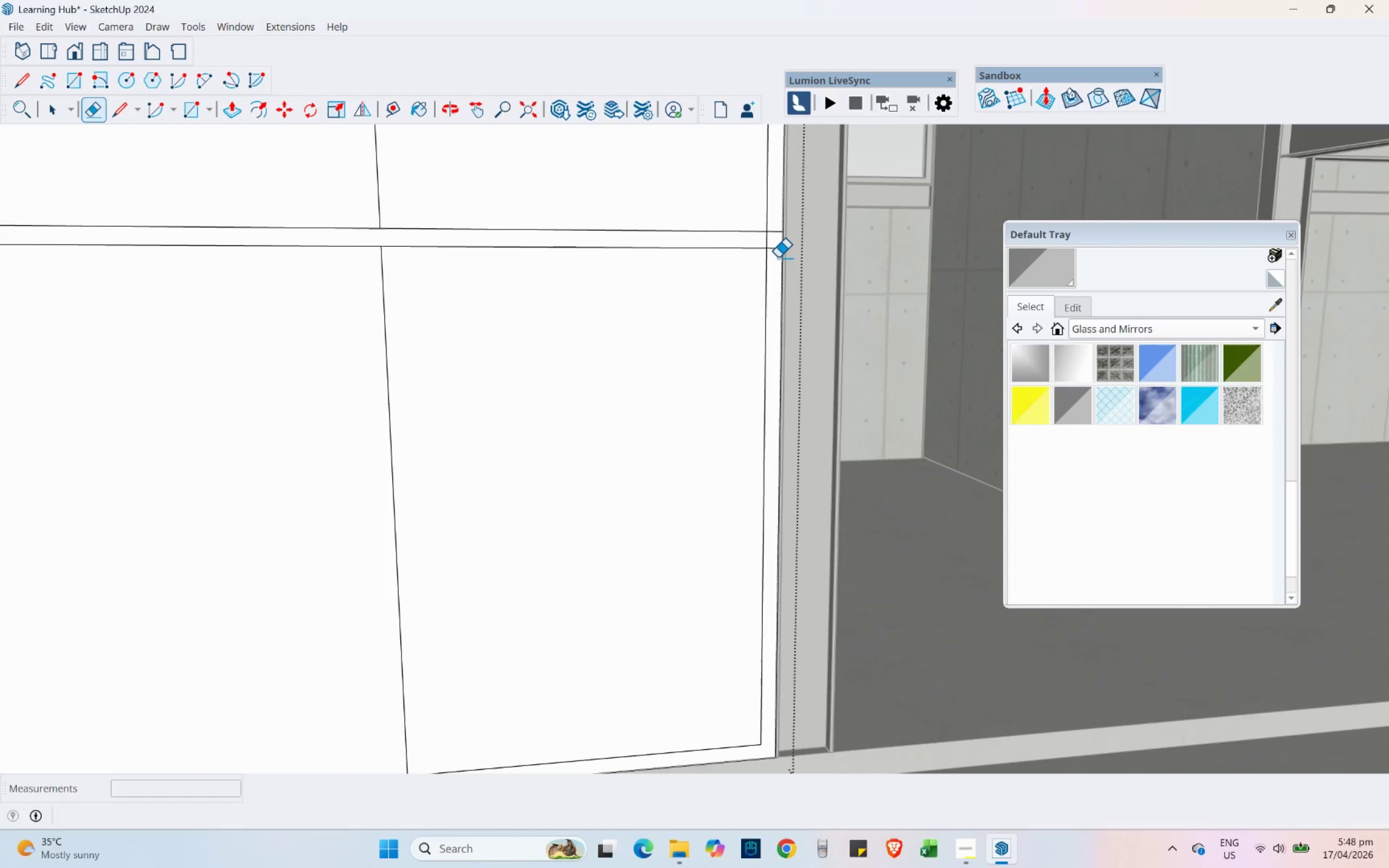 
left_click_drag(start_coordinate=[778, 243], to_coordinate=[763, 242])
 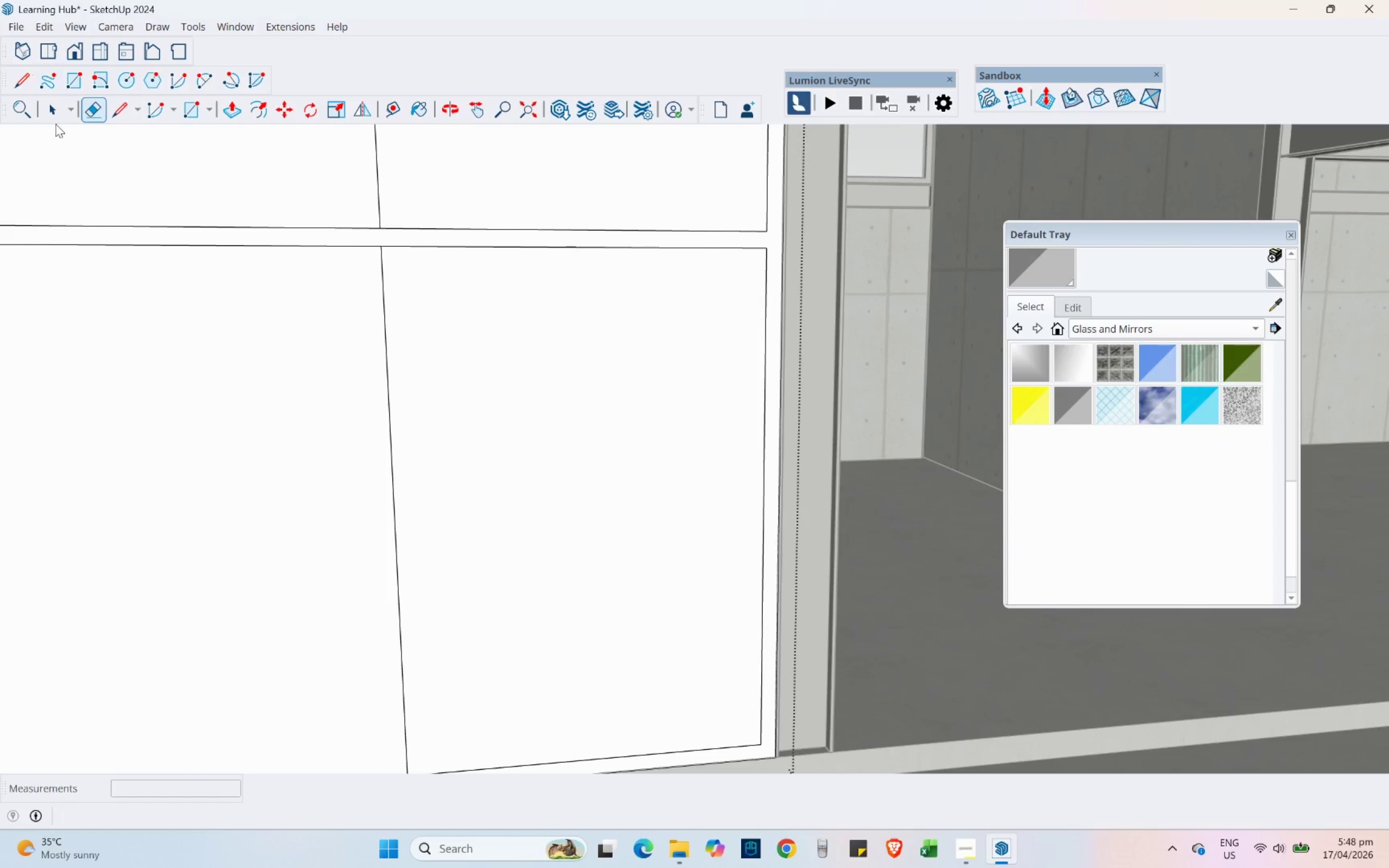 
left_click([48, 114])
 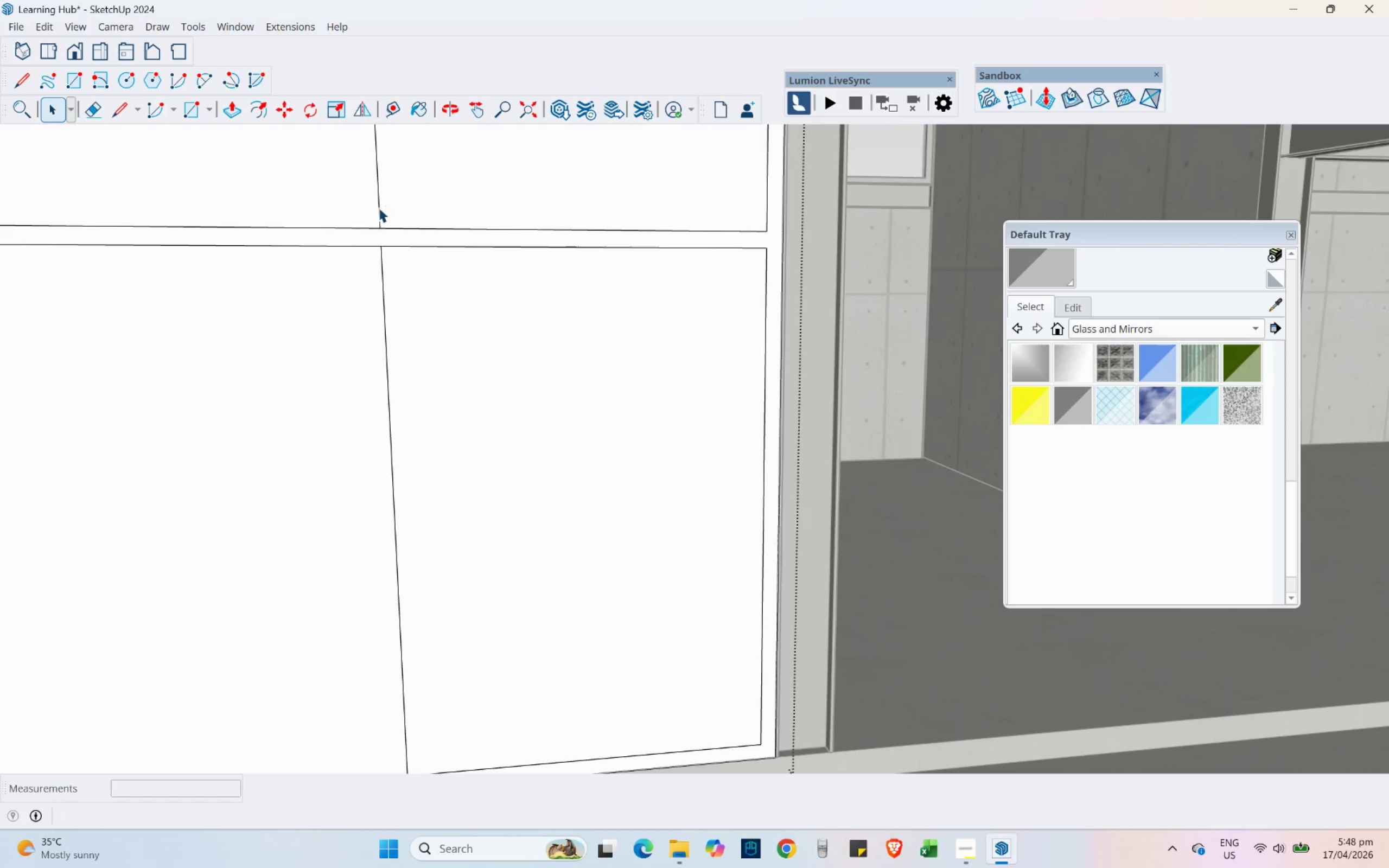 
left_click([379, 208])
 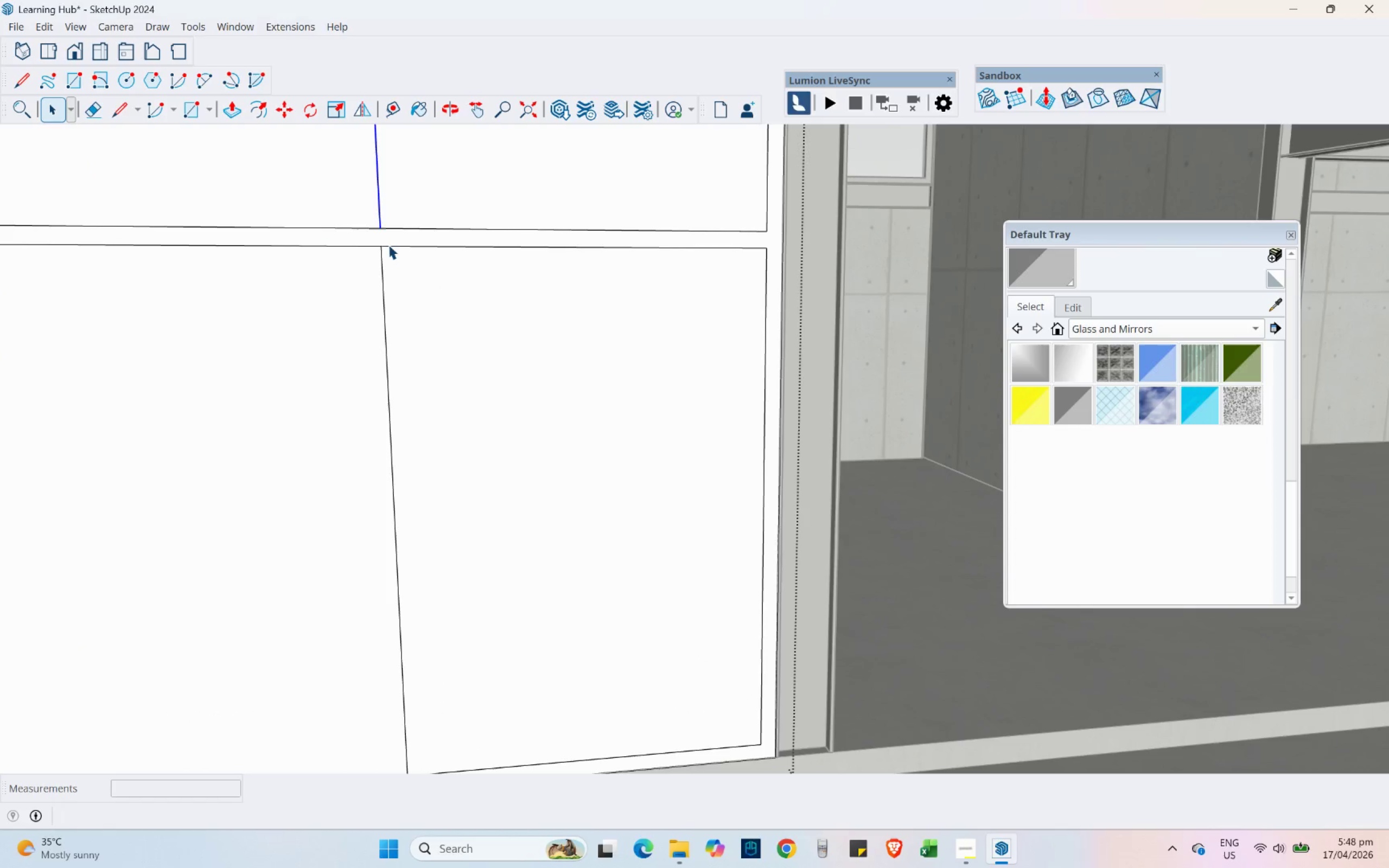 
hold_key(key=ControlLeft, duration=0.83)
left_click([381, 258])
 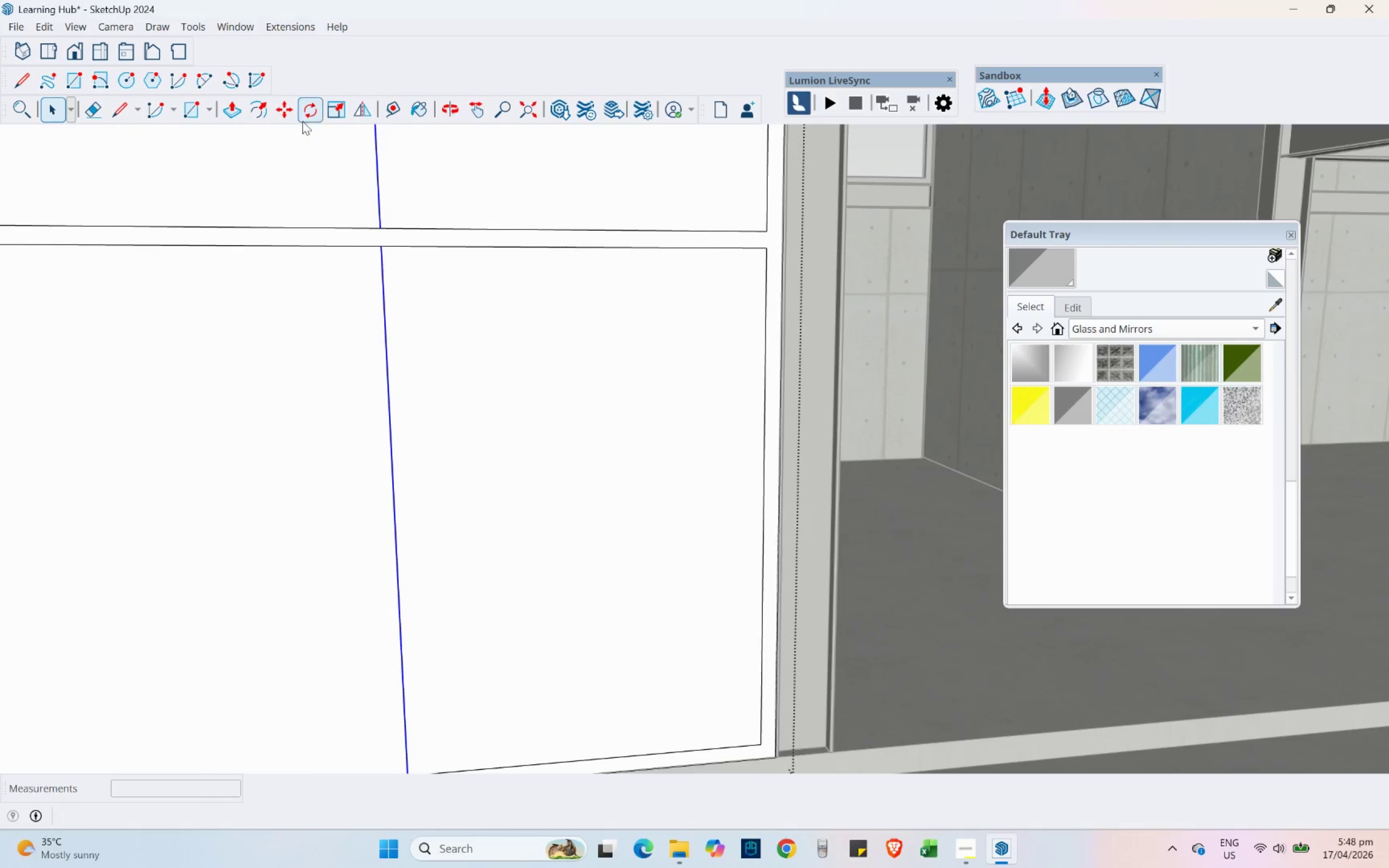 
left_click([292, 113])
 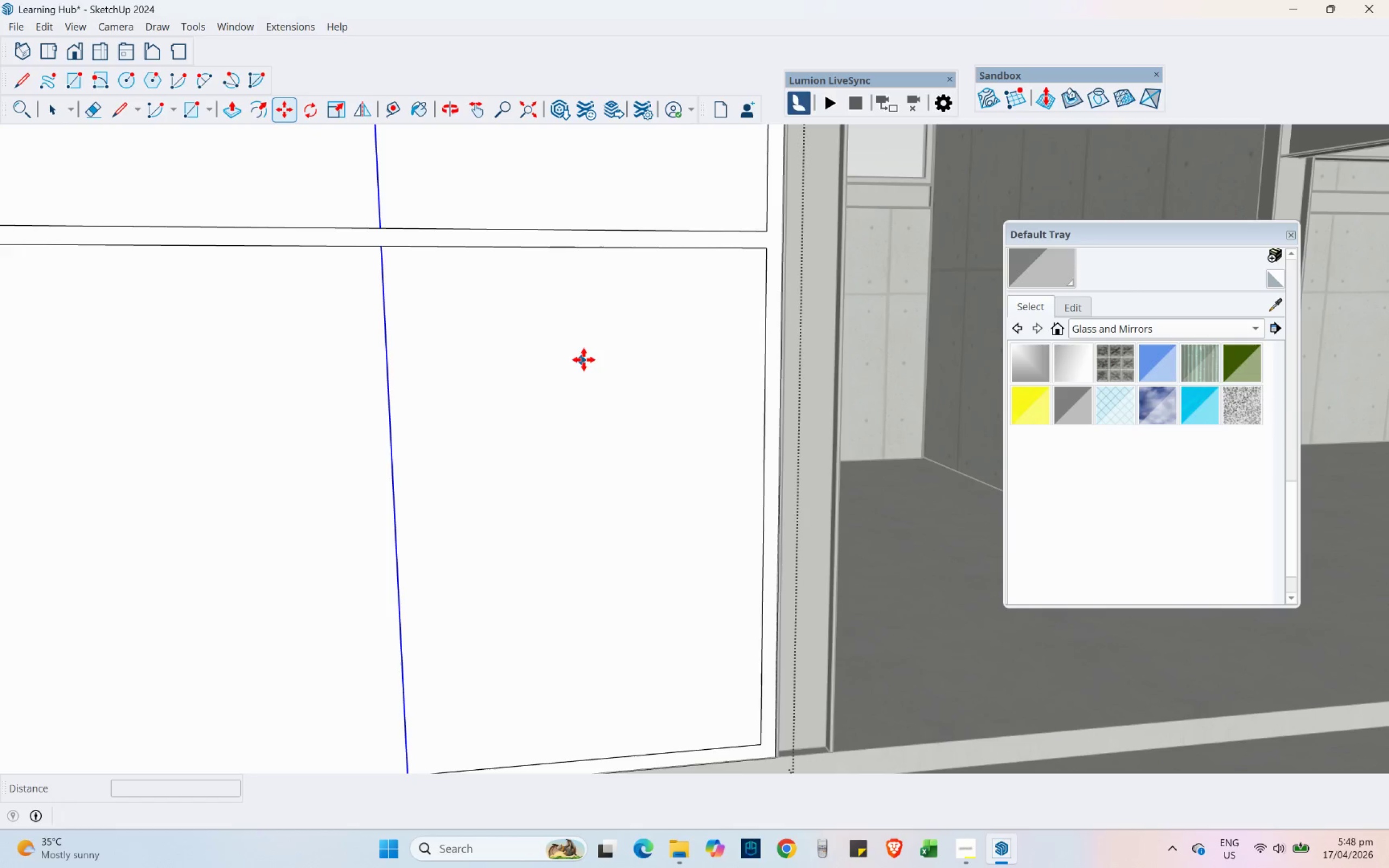 
left_click([587, 359])
 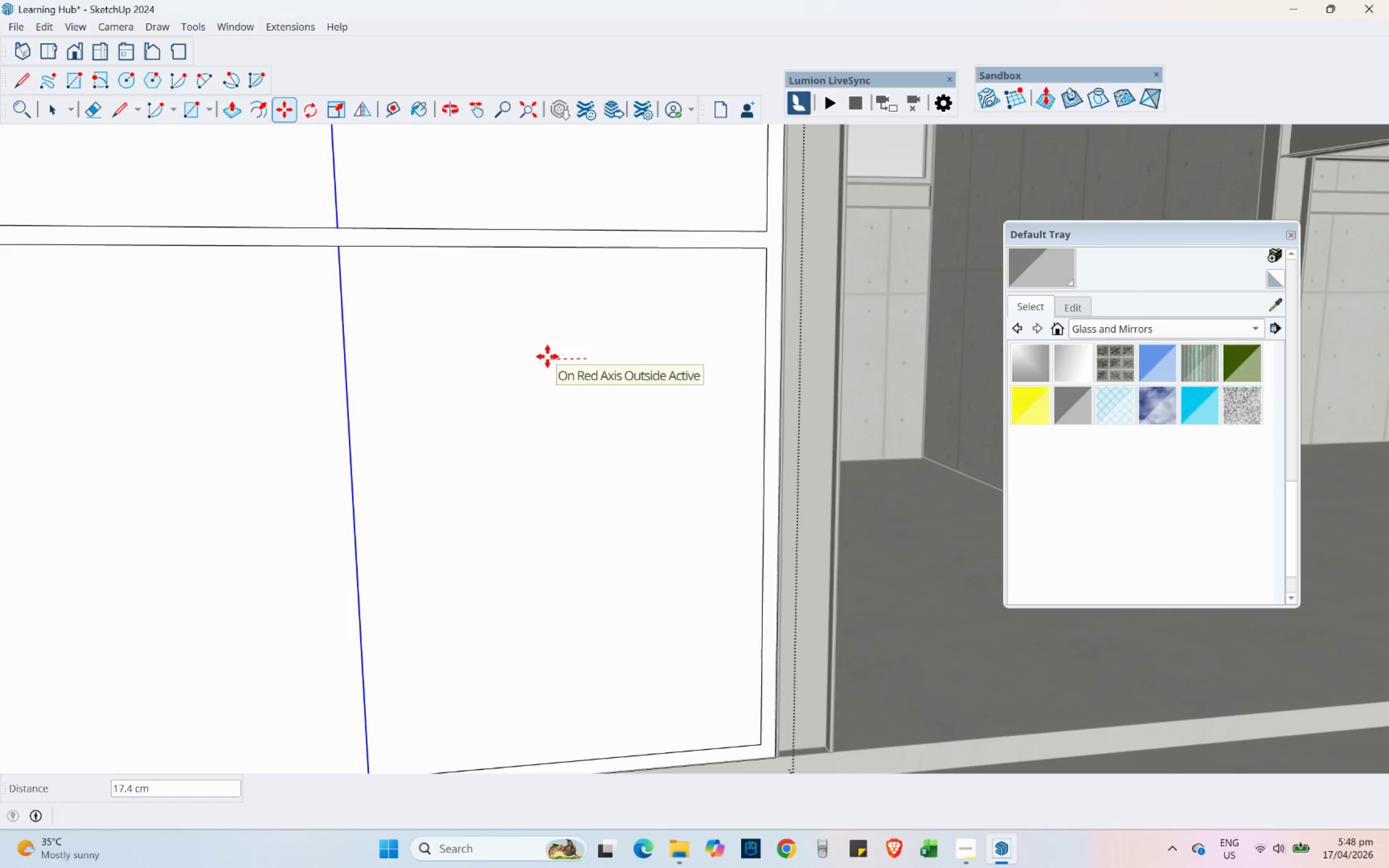 
key(Numpad3)
 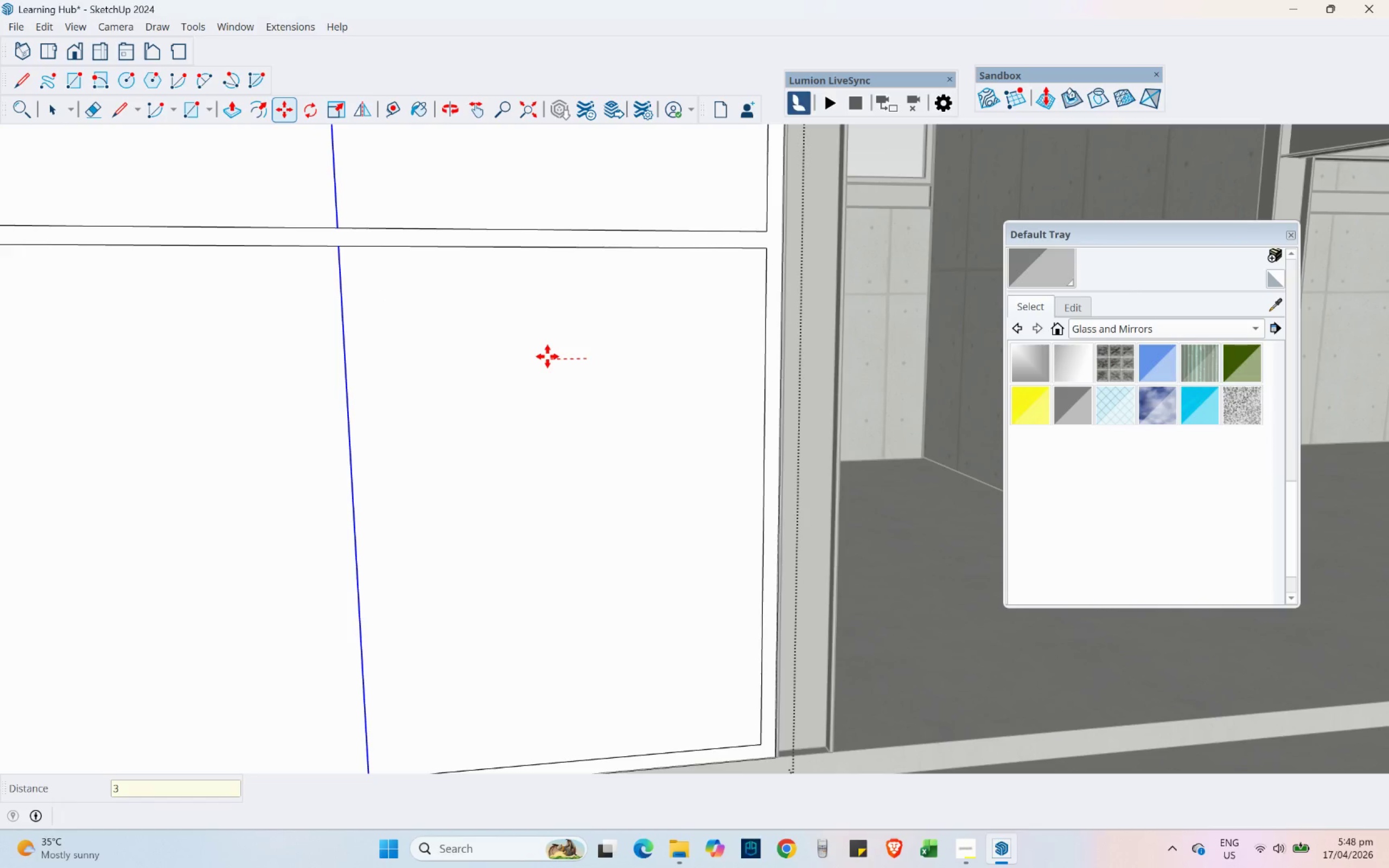 
key(NumpadDecimal)
 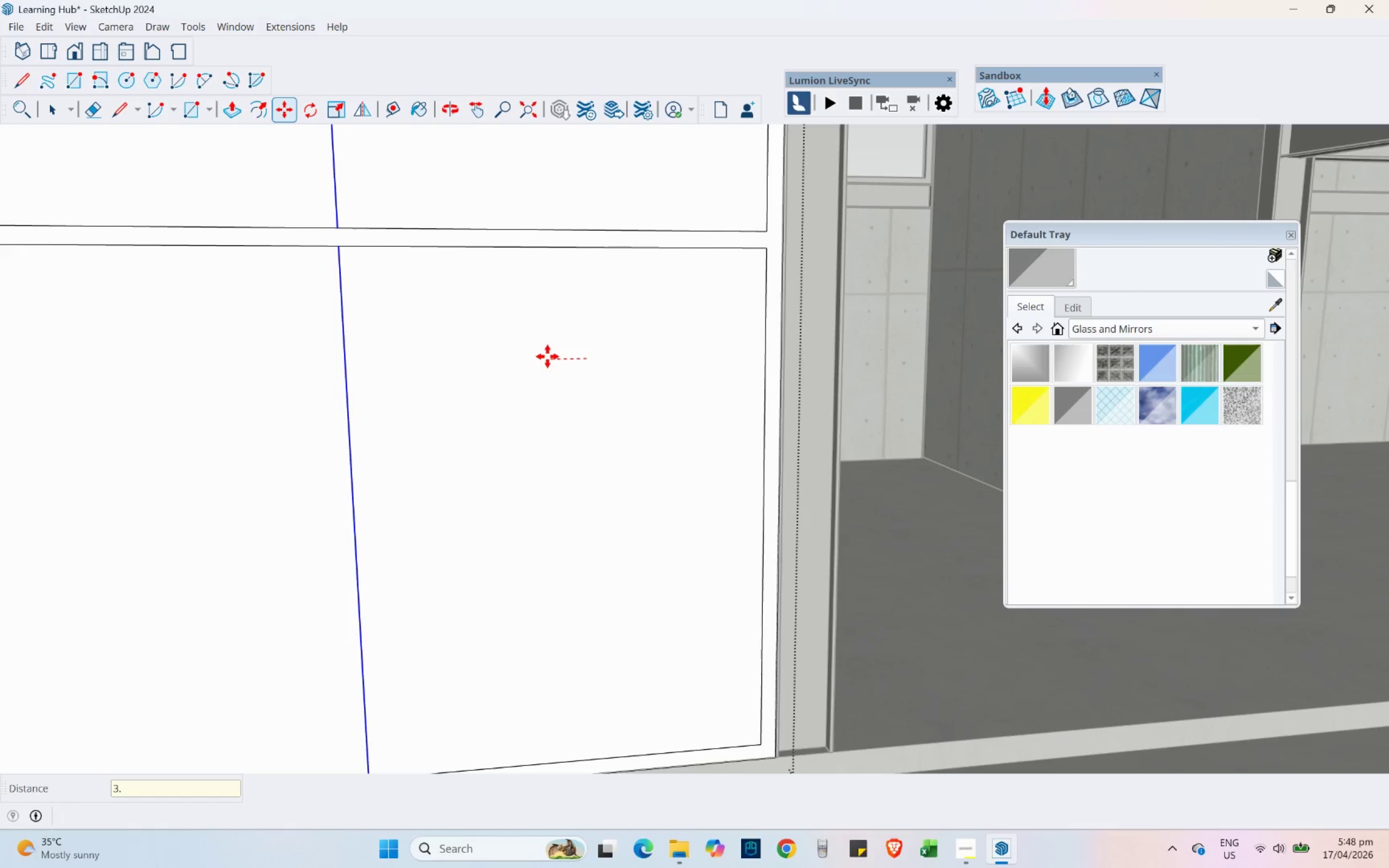 
key(Numpad7)
 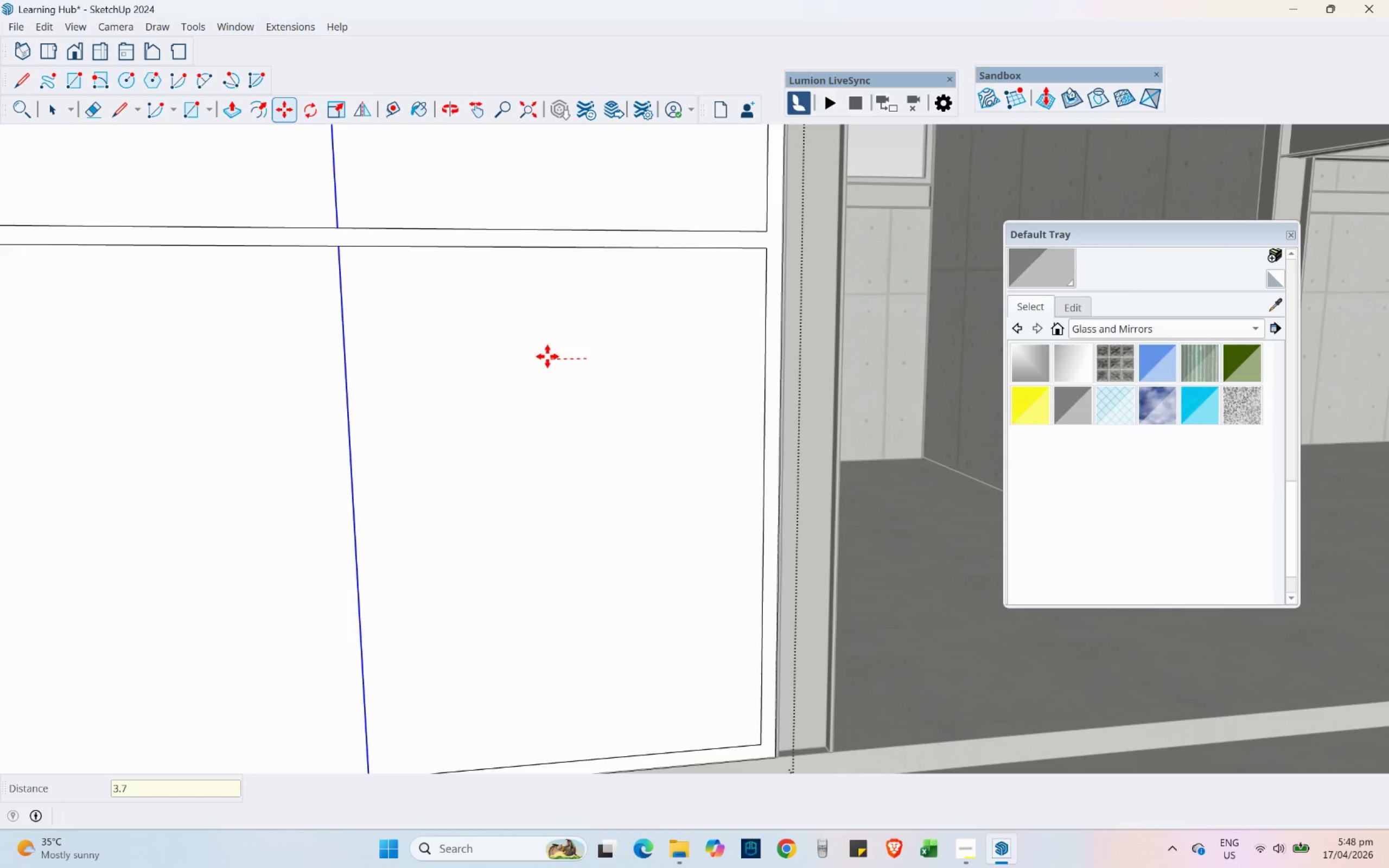 
key(Numpad5)
 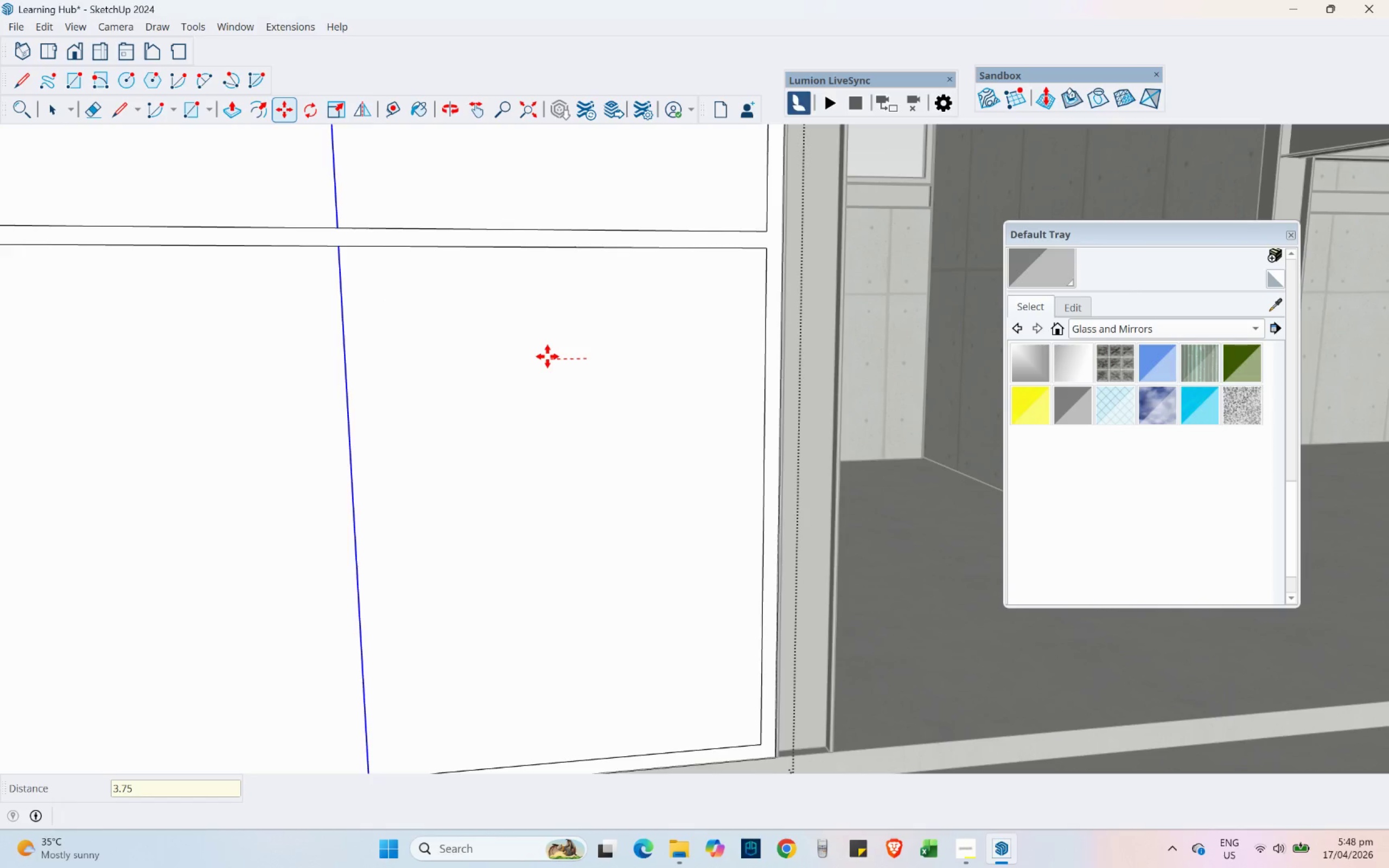 
key(NumpadEnter)
 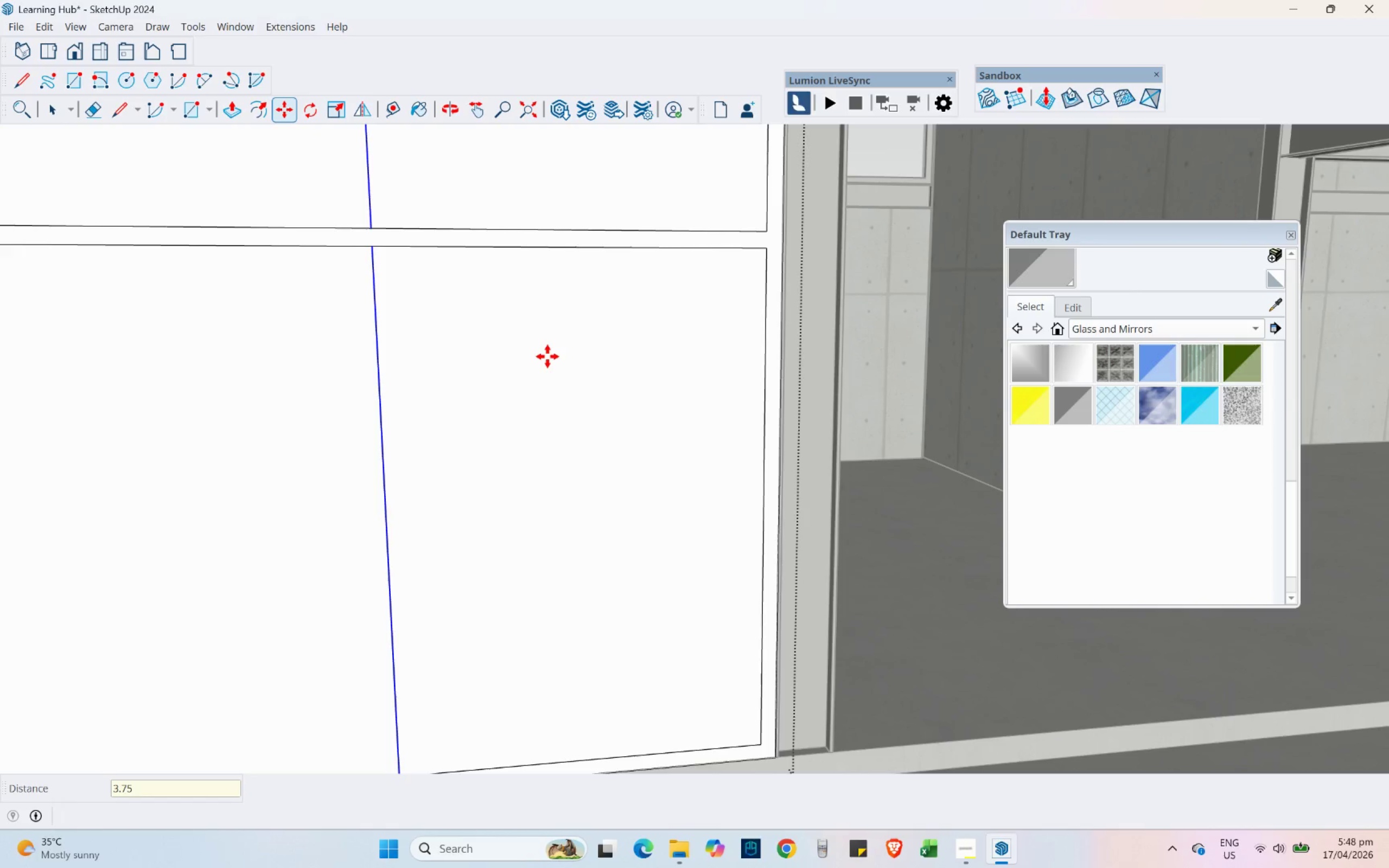 
key(Control+ControlLeft)
 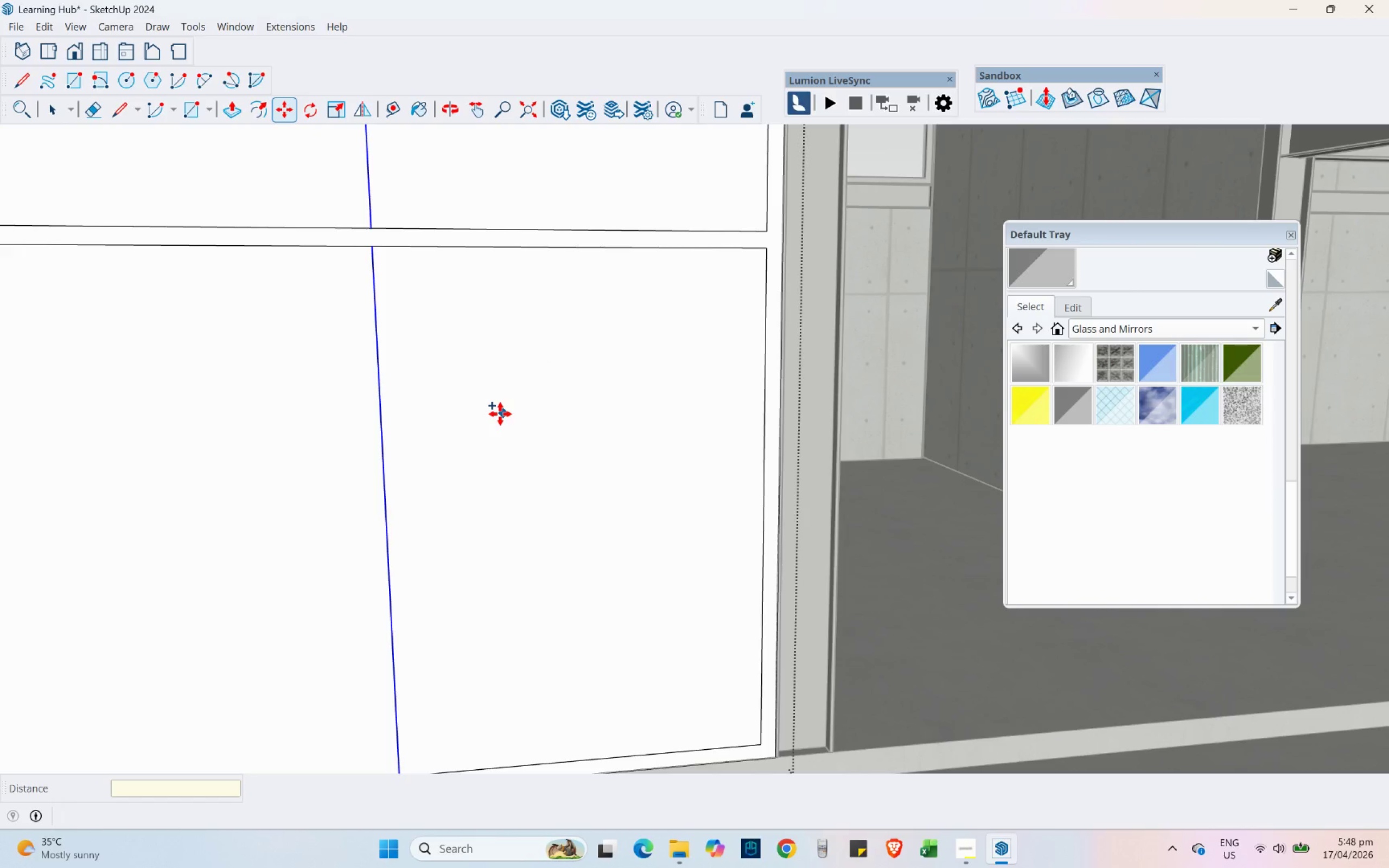 
left_click([491, 411])
 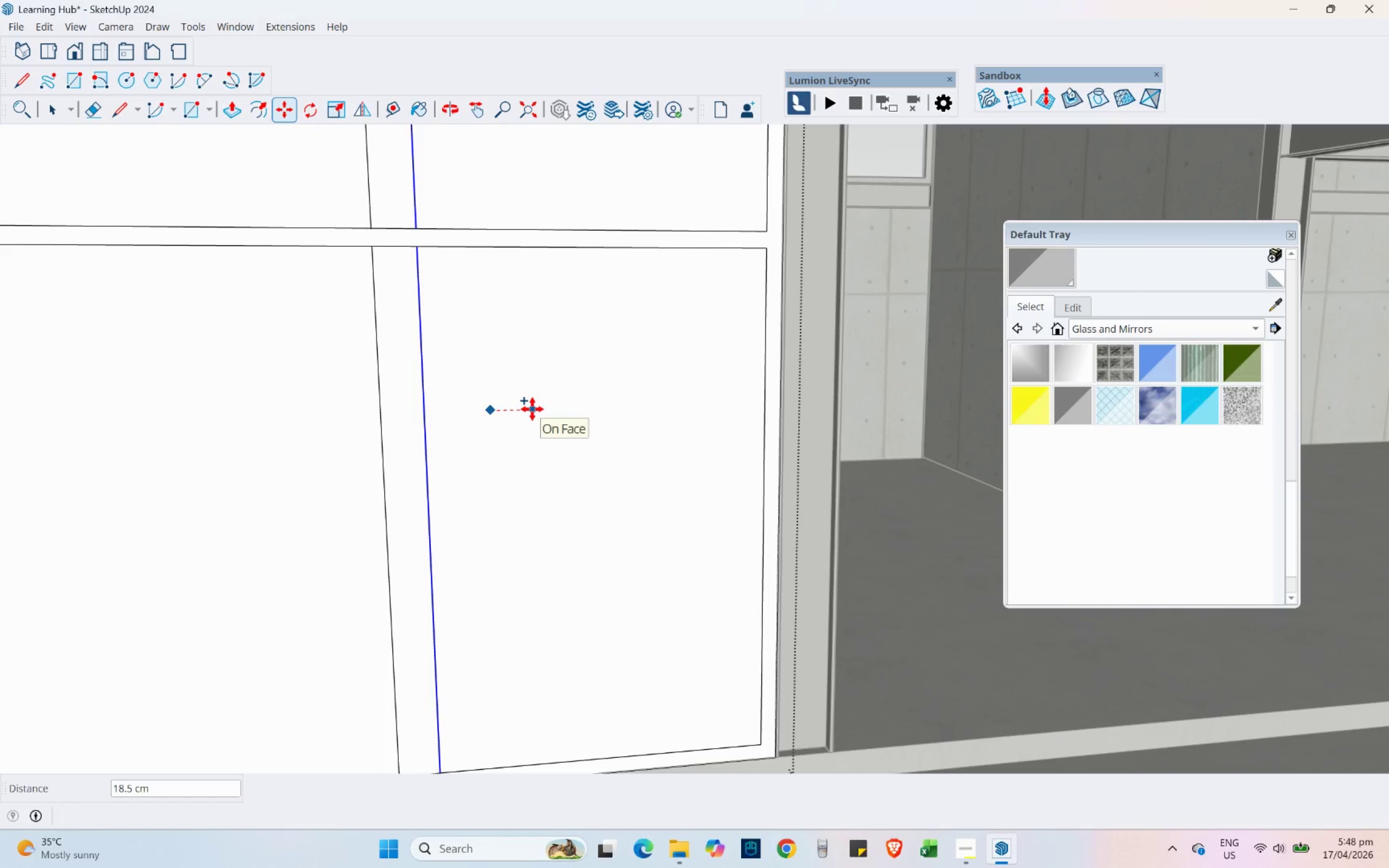 
key(Numpad7)
 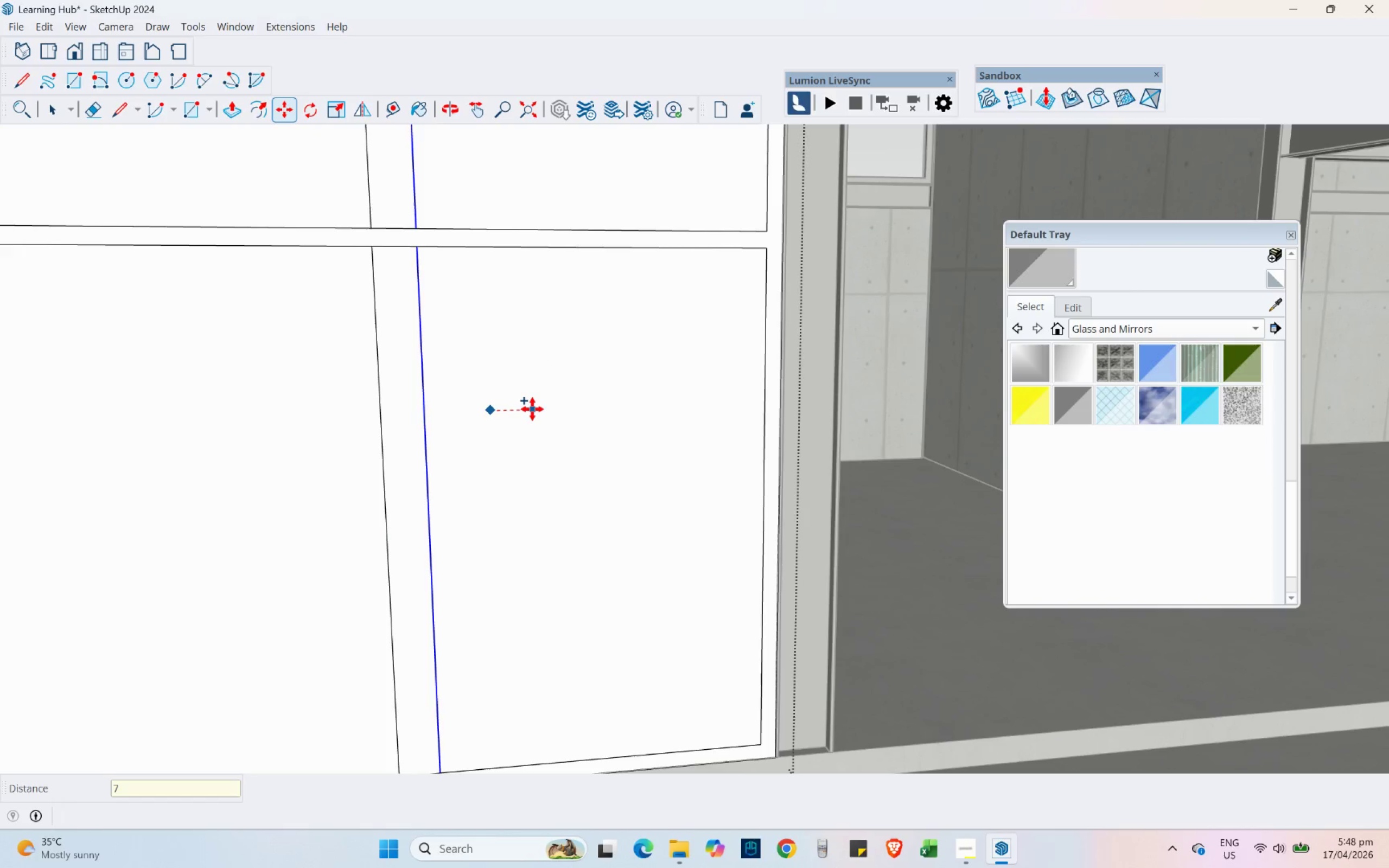 
key(NumpadDecimal)
 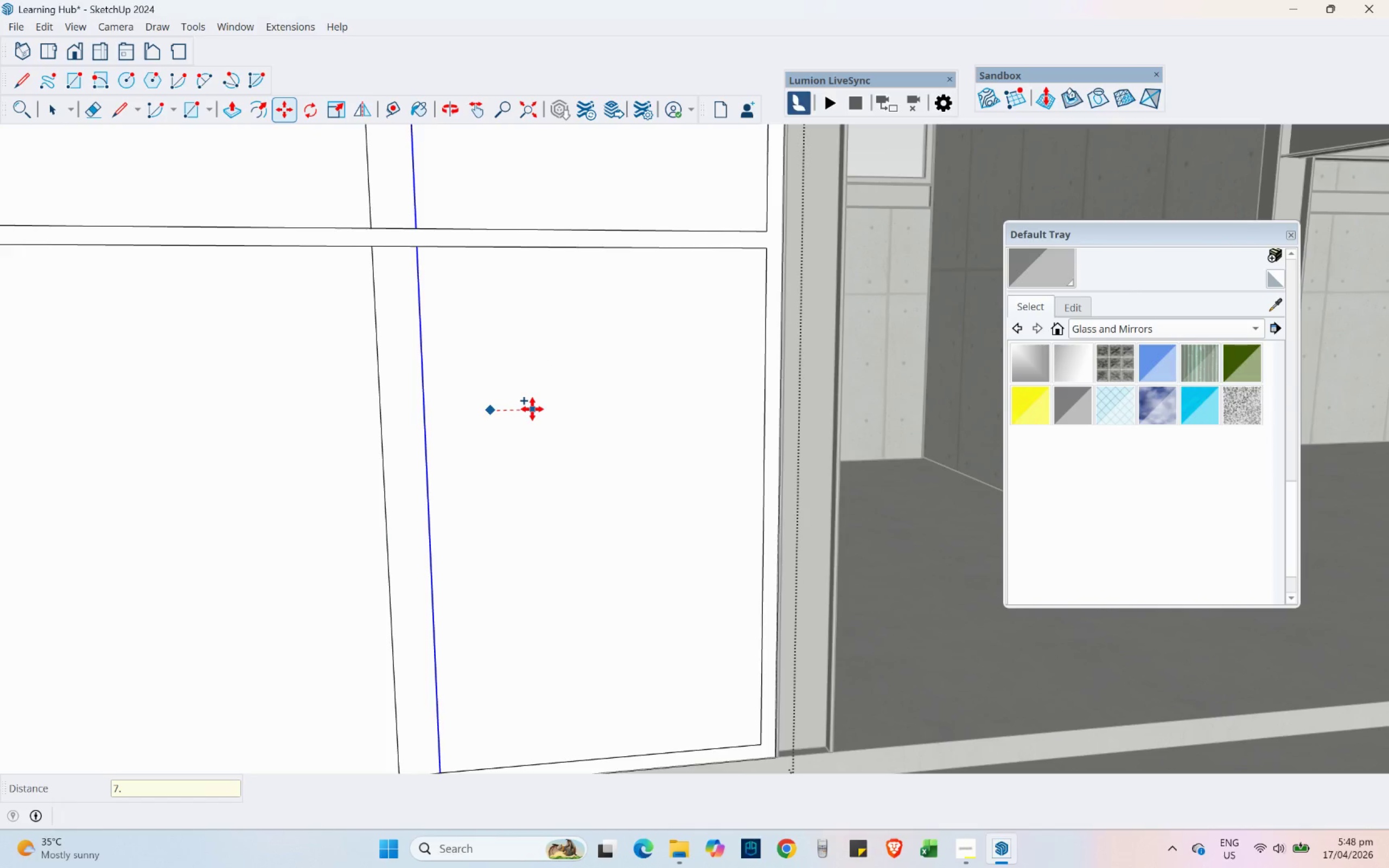 
key(Numpad5)
 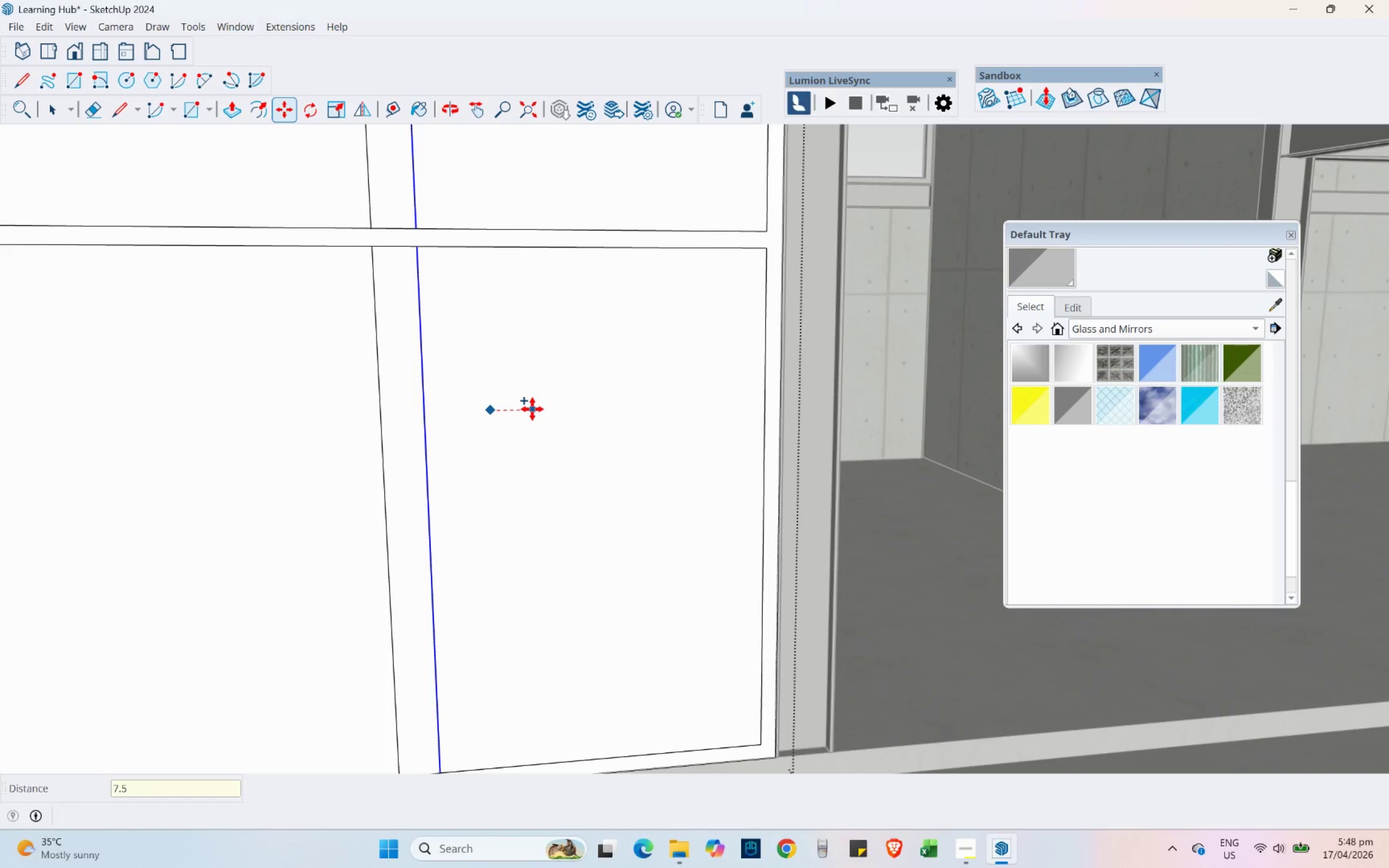 
key(NumpadEnter)
 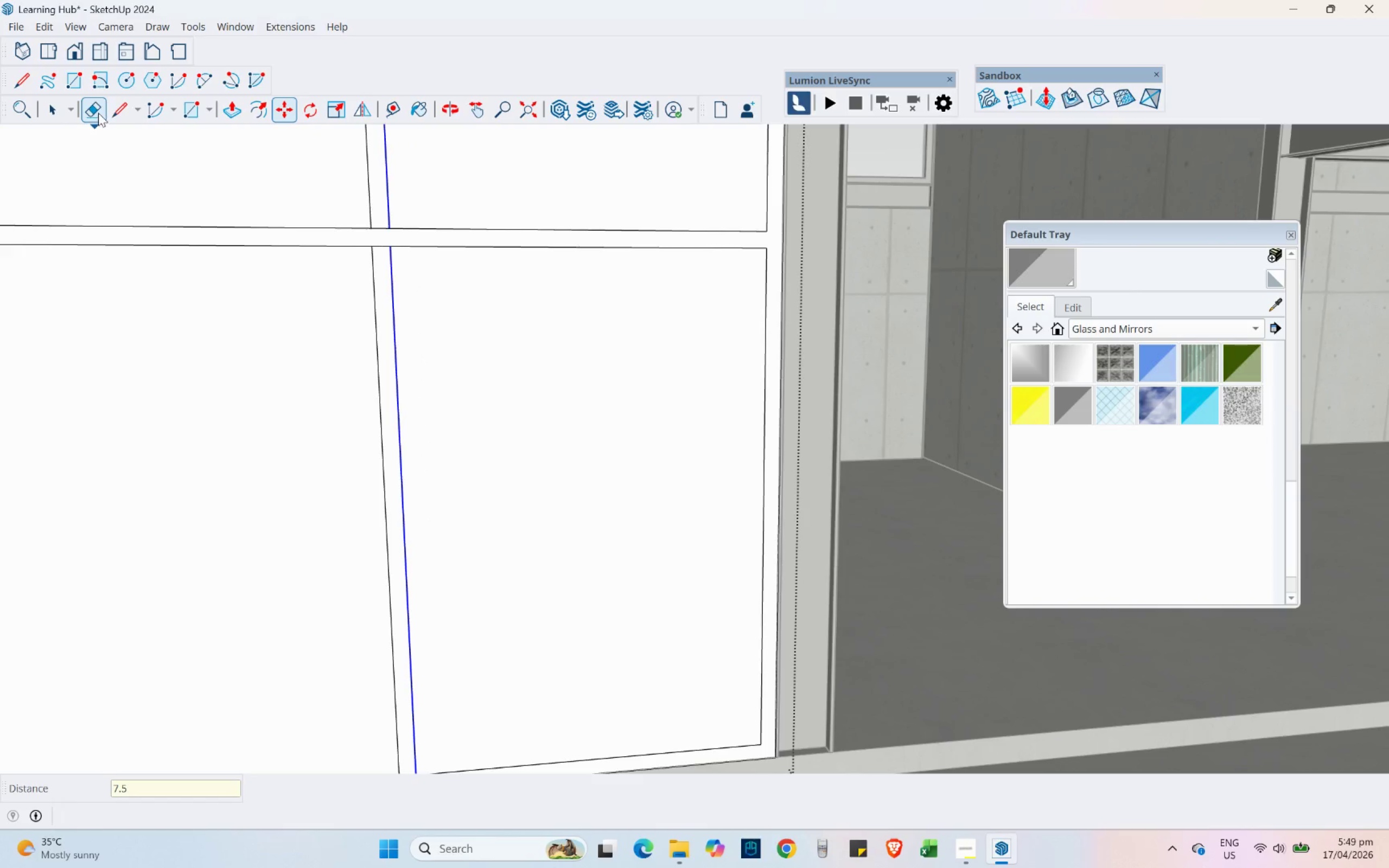 
left_click([98, 113])
 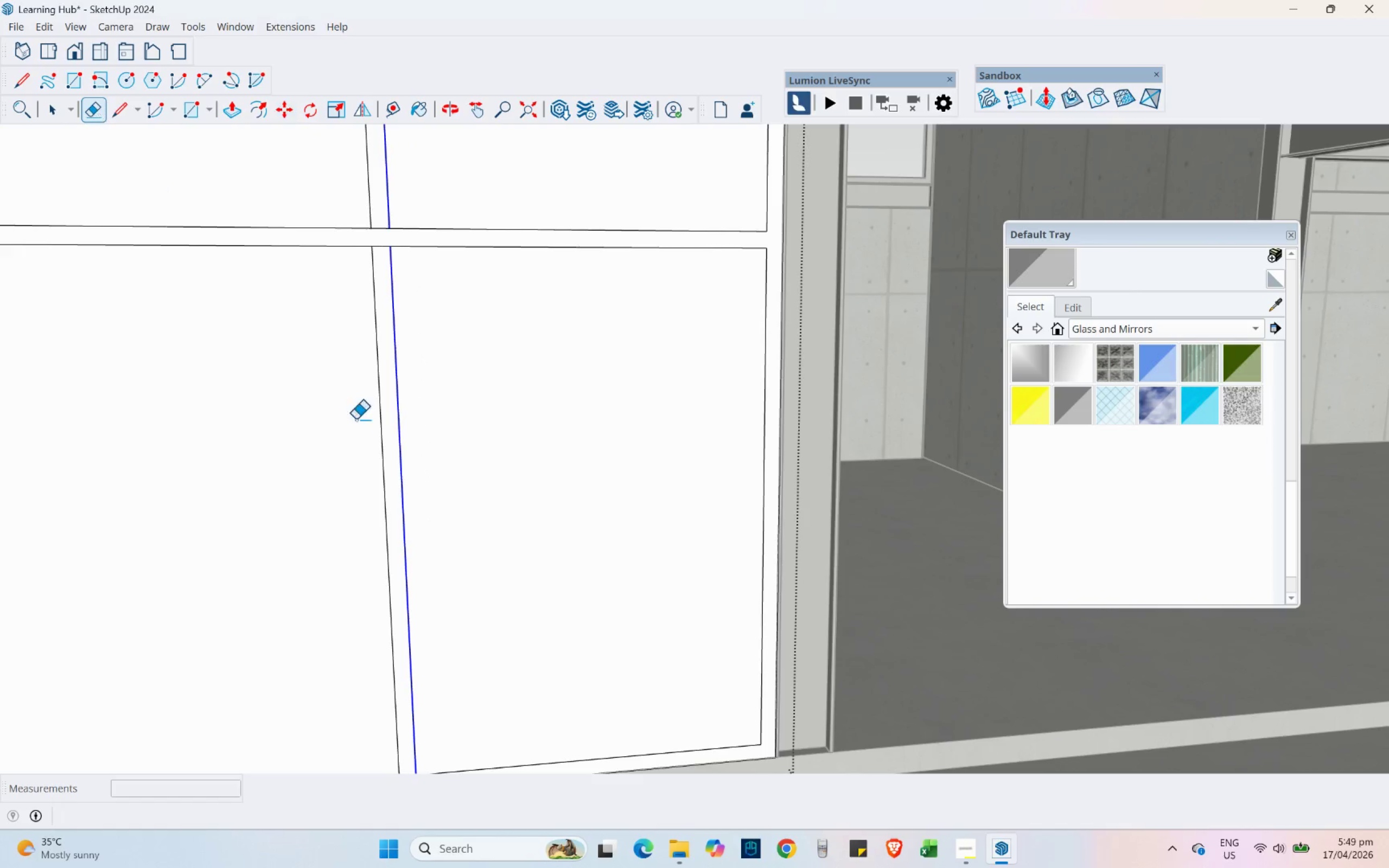 
scroll: coordinate [414, 501], scroll_direction: down, amount: 4.0
 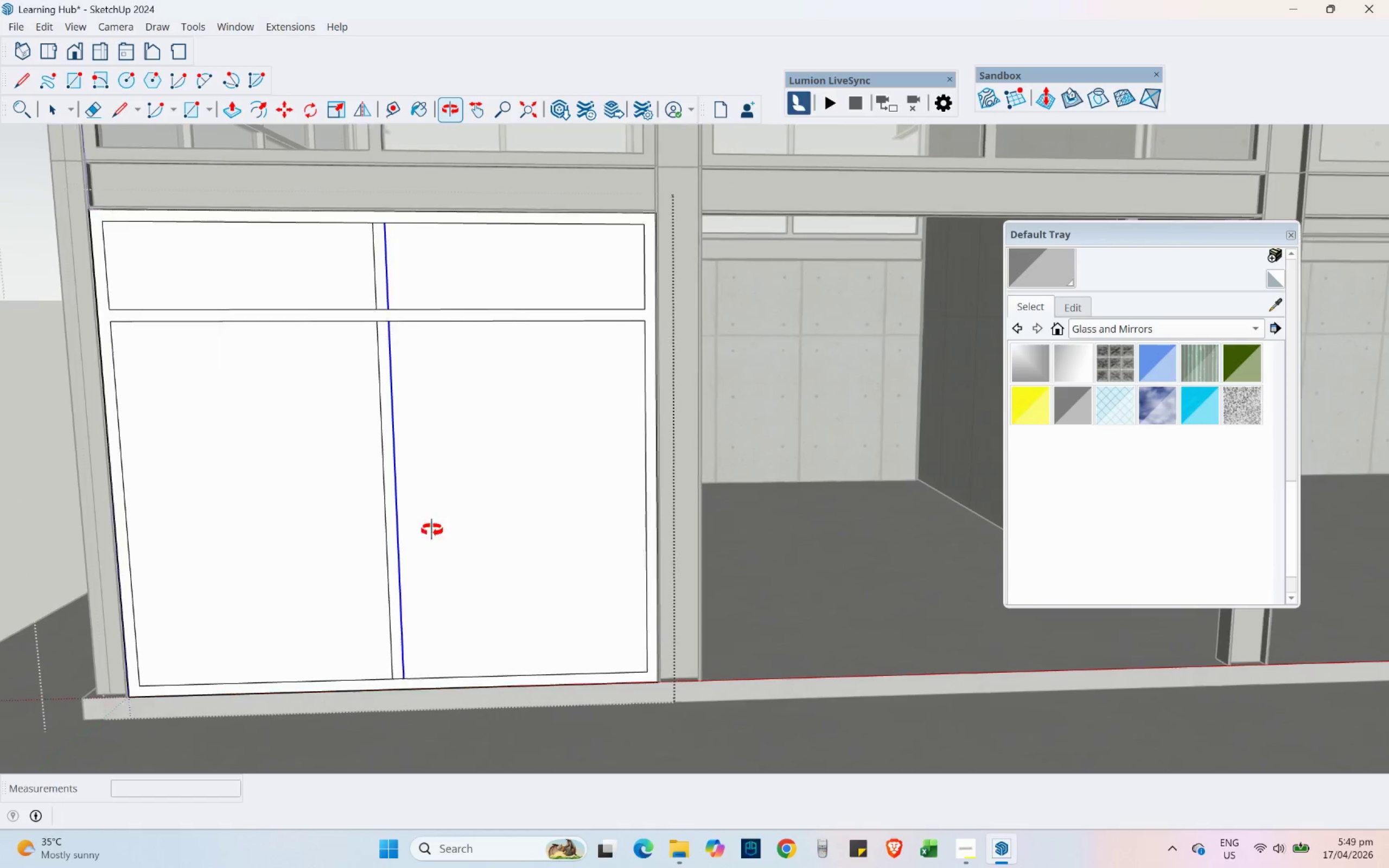 
scroll: coordinate [389, 322], scroll_direction: up, amount: 5.0
 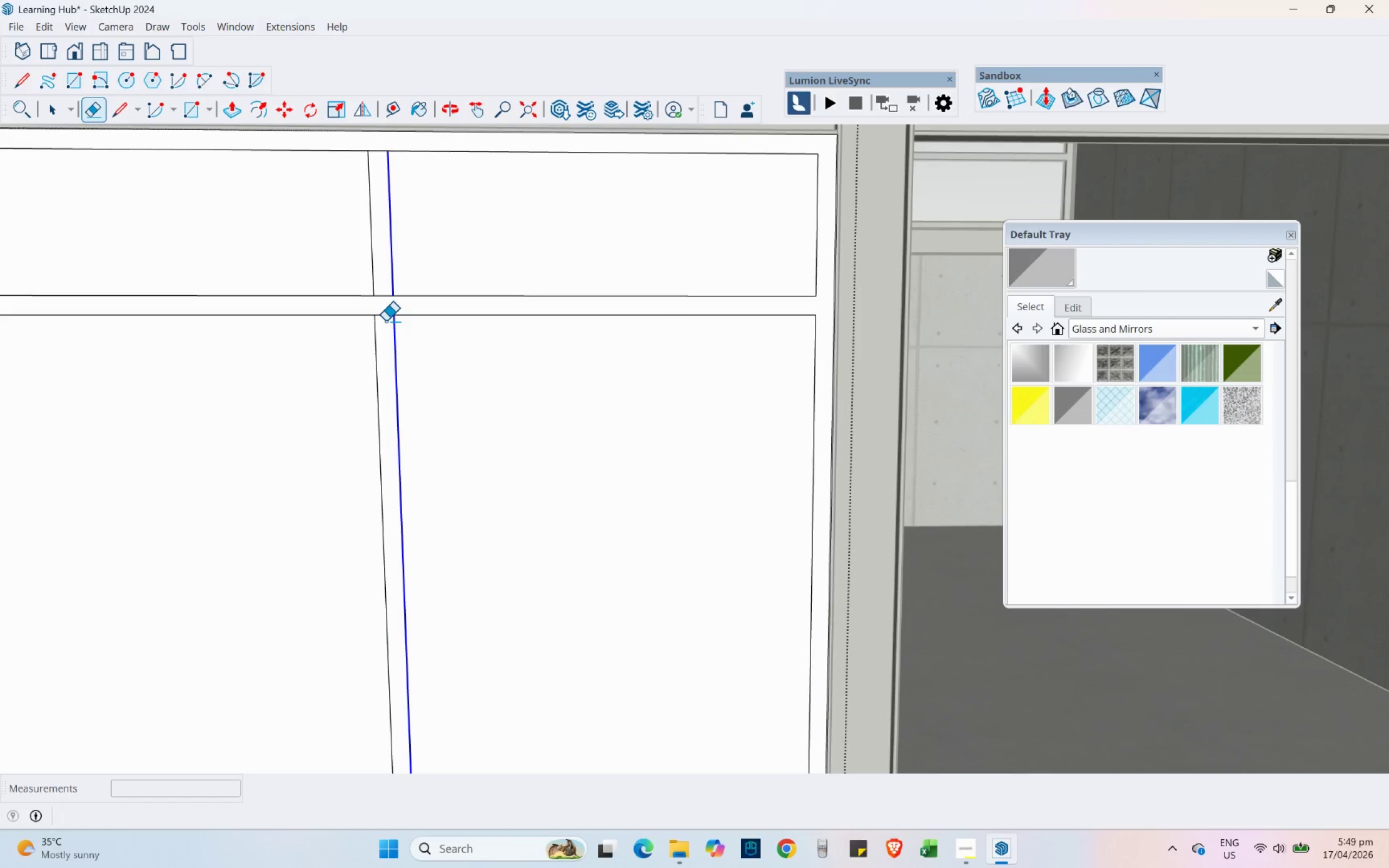 
left_click_drag(start_coordinate=[386, 321], to_coordinate=[388, 293])
 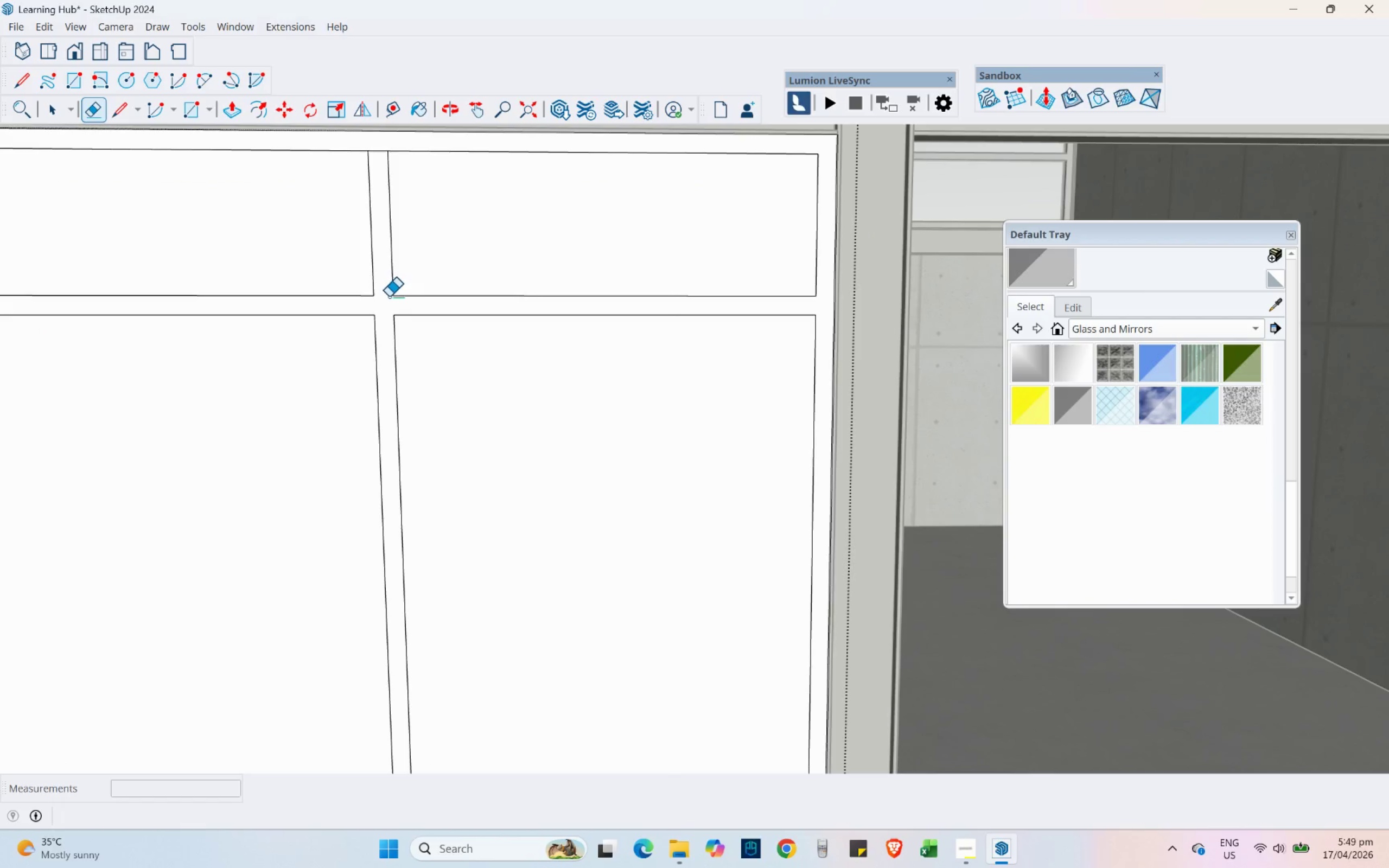 
scroll: coordinate [422, 367], scroll_direction: down, amount: 2.0
 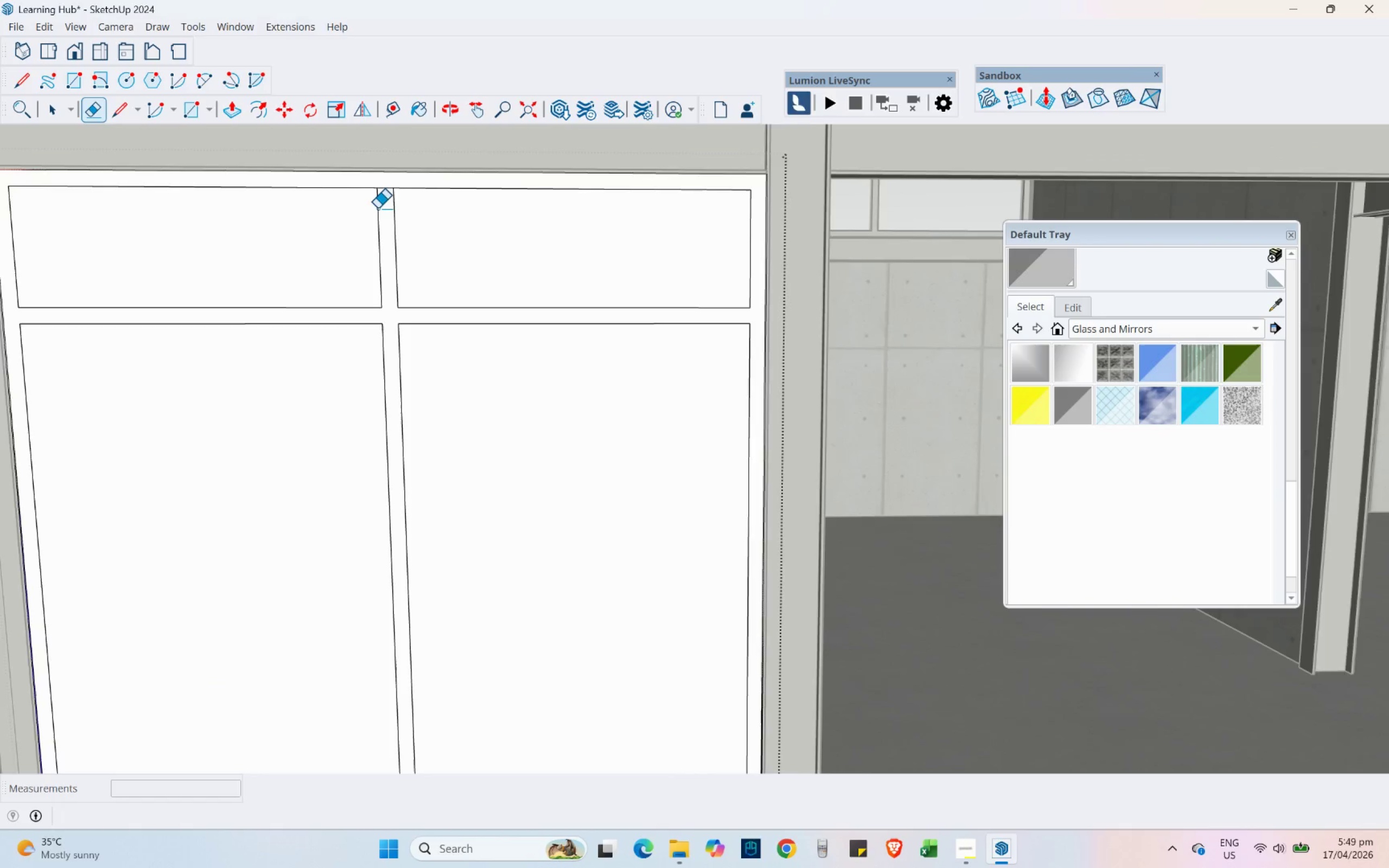 
left_click([385, 187])
 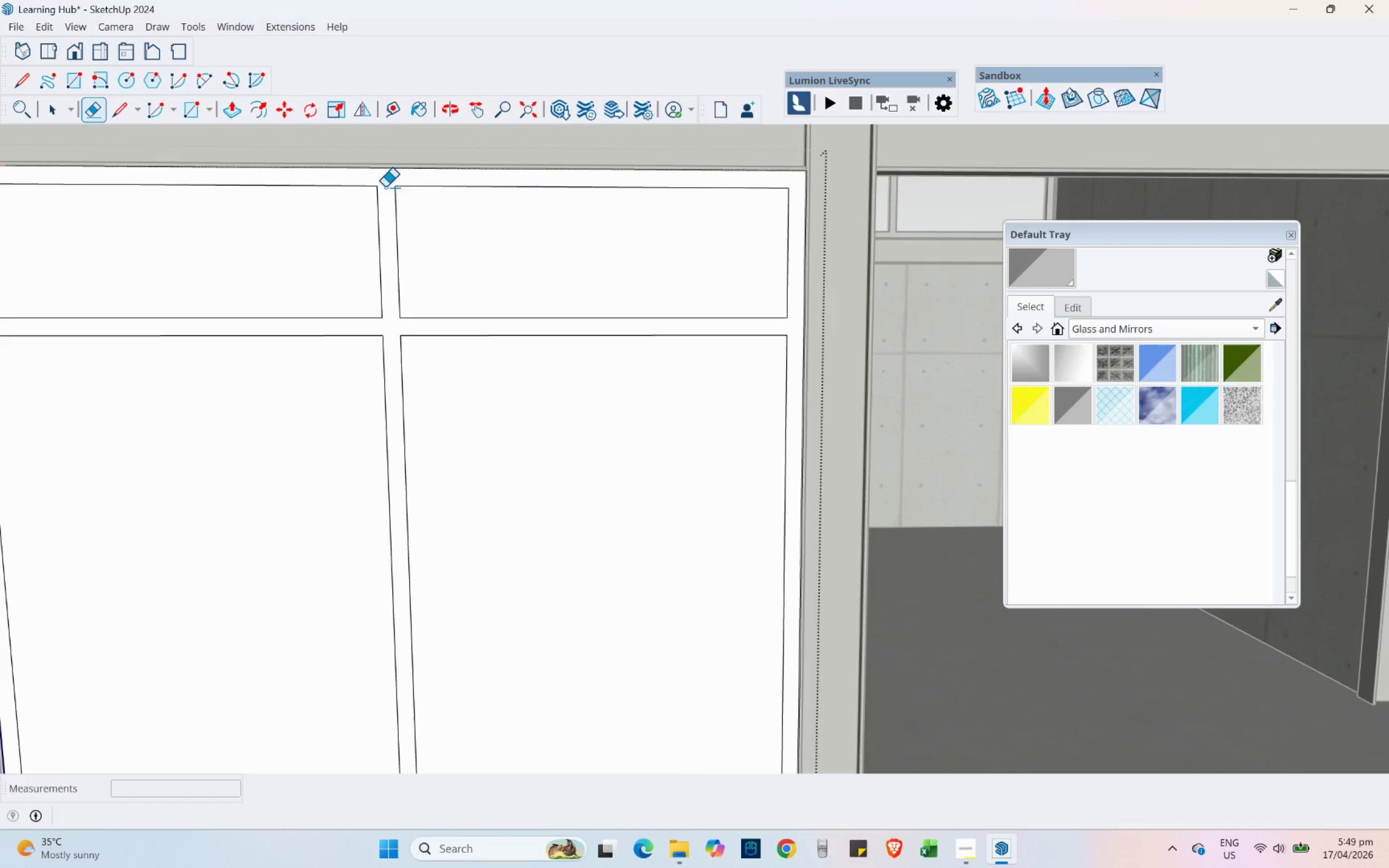 
scroll: coordinate [378, 207], scroll_direction: up, amount: 1.0
 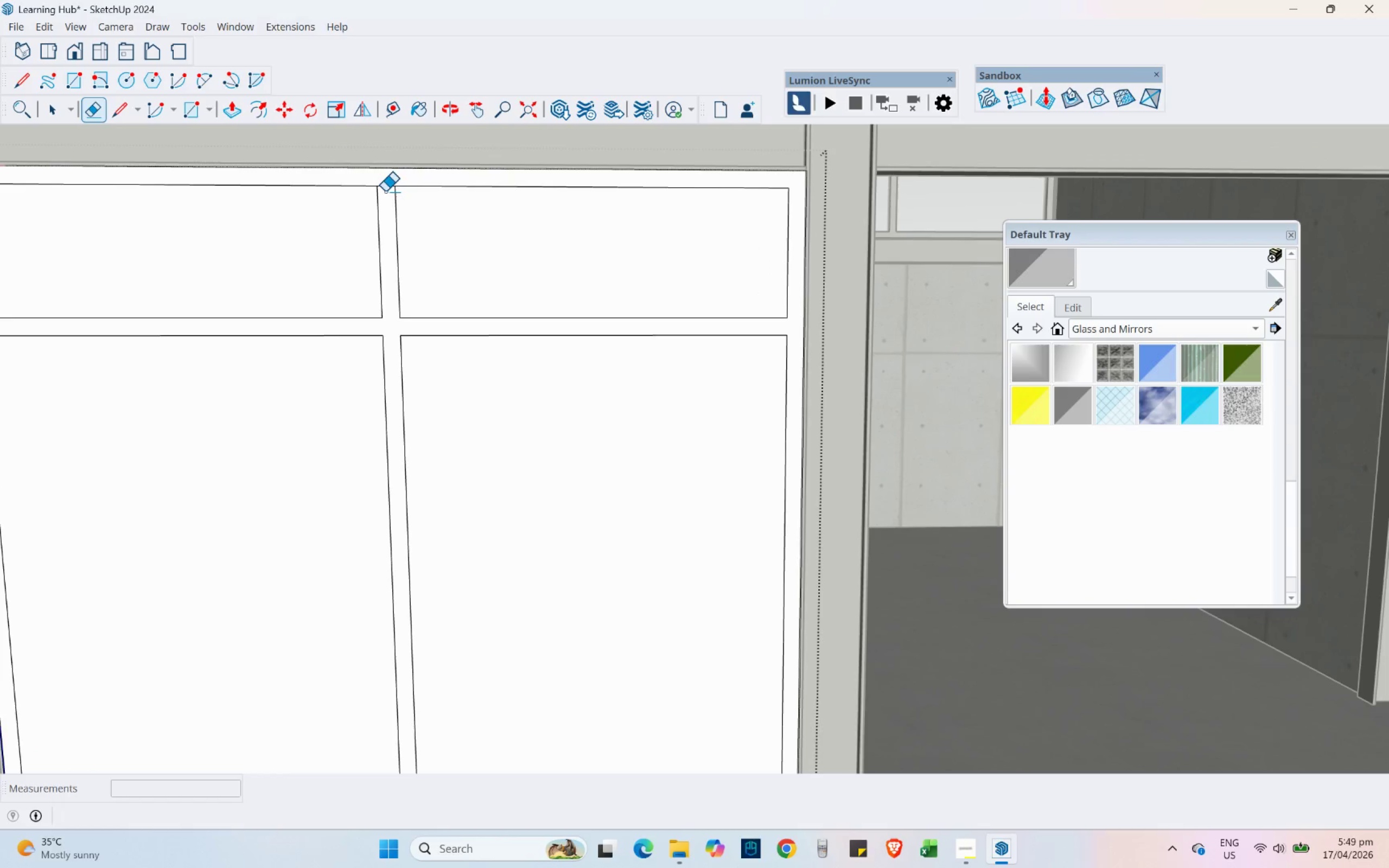 
left_click_drag(start_coordinate=[424, 605], to_coordinate=[426, 594])
 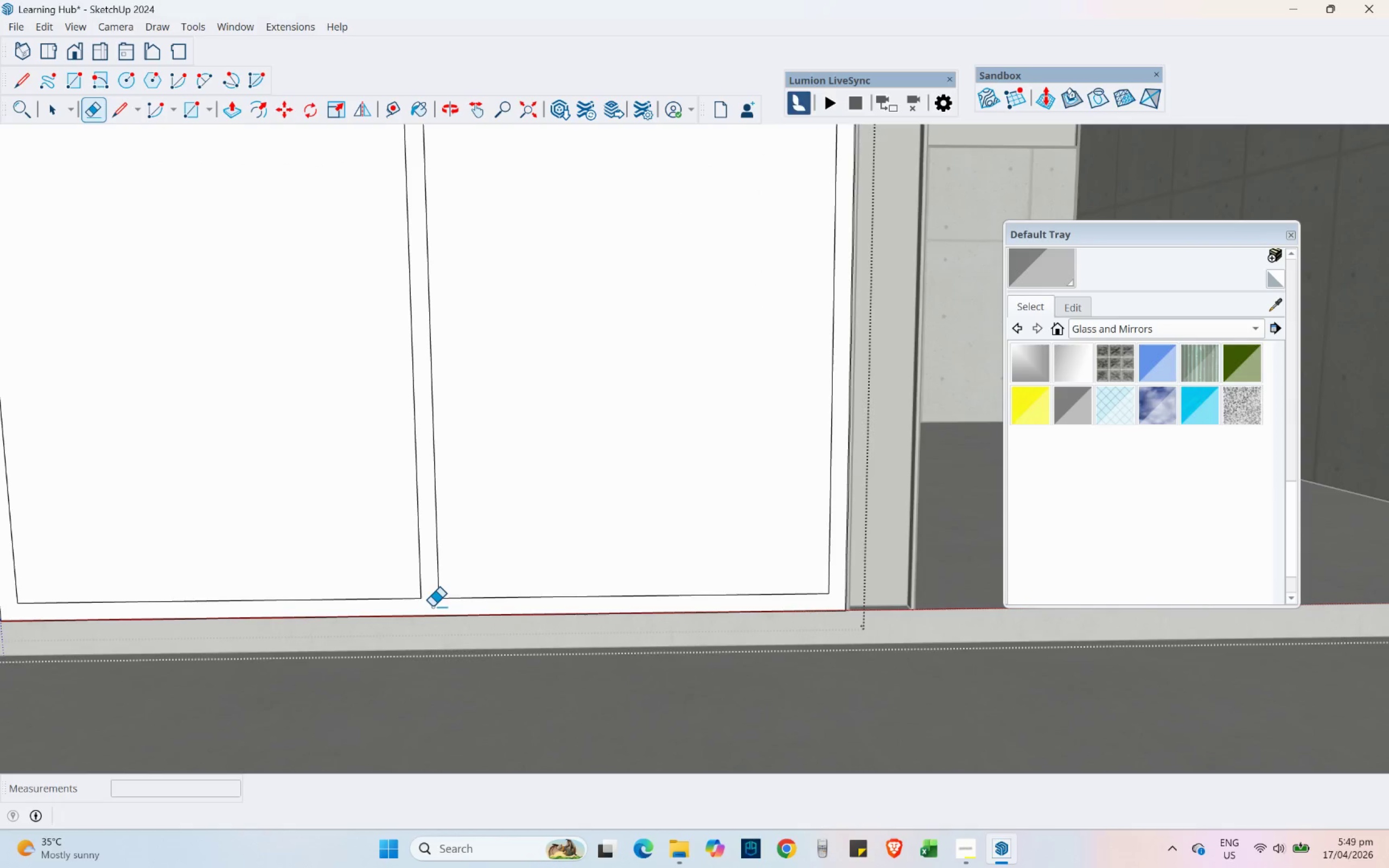 
scroll: coordinate [419, 607], scroll_direction: none, amount: 0.0
 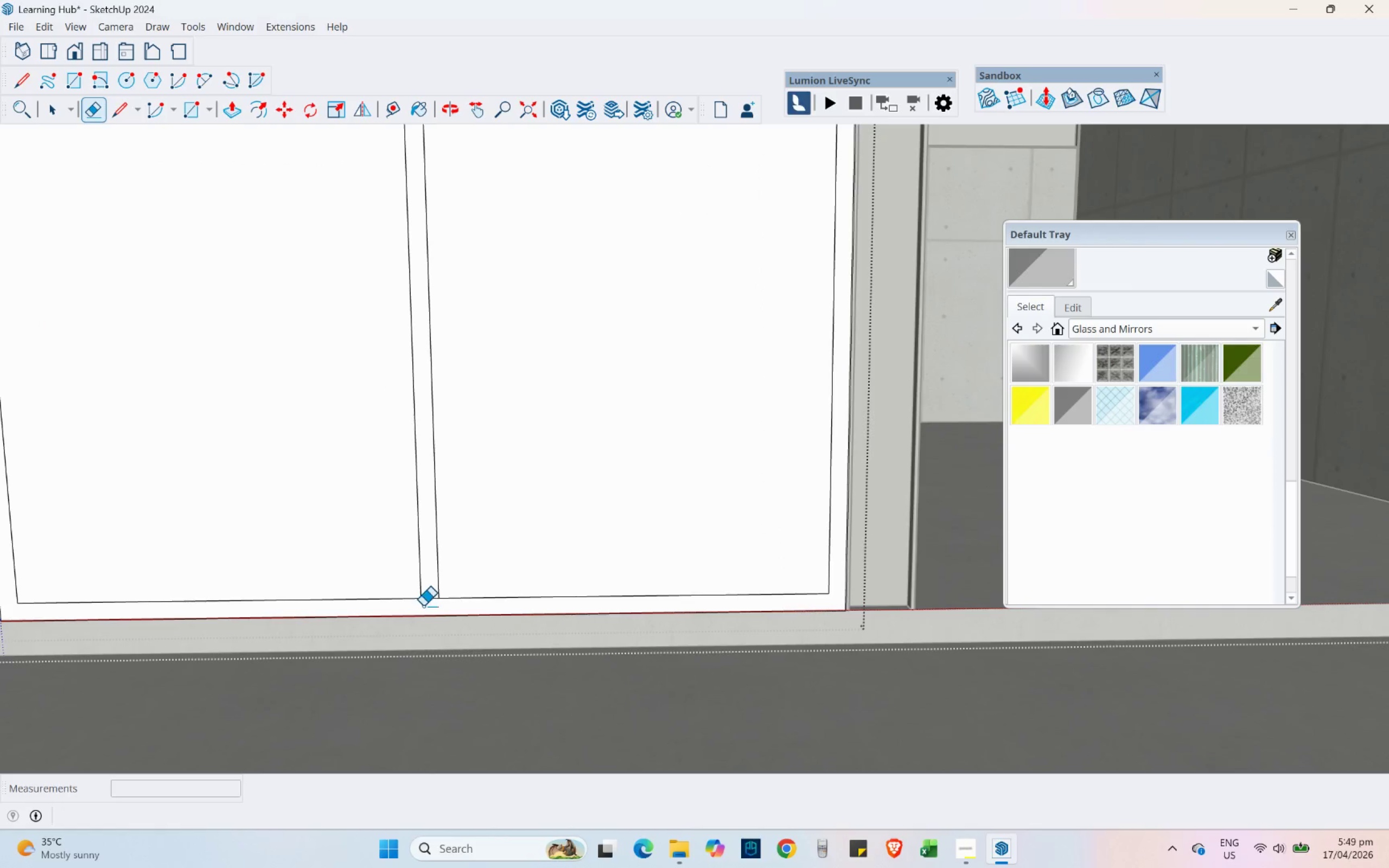 
scroll: coordinate [431, 606], scroll_direction: down, amount: 7.0
 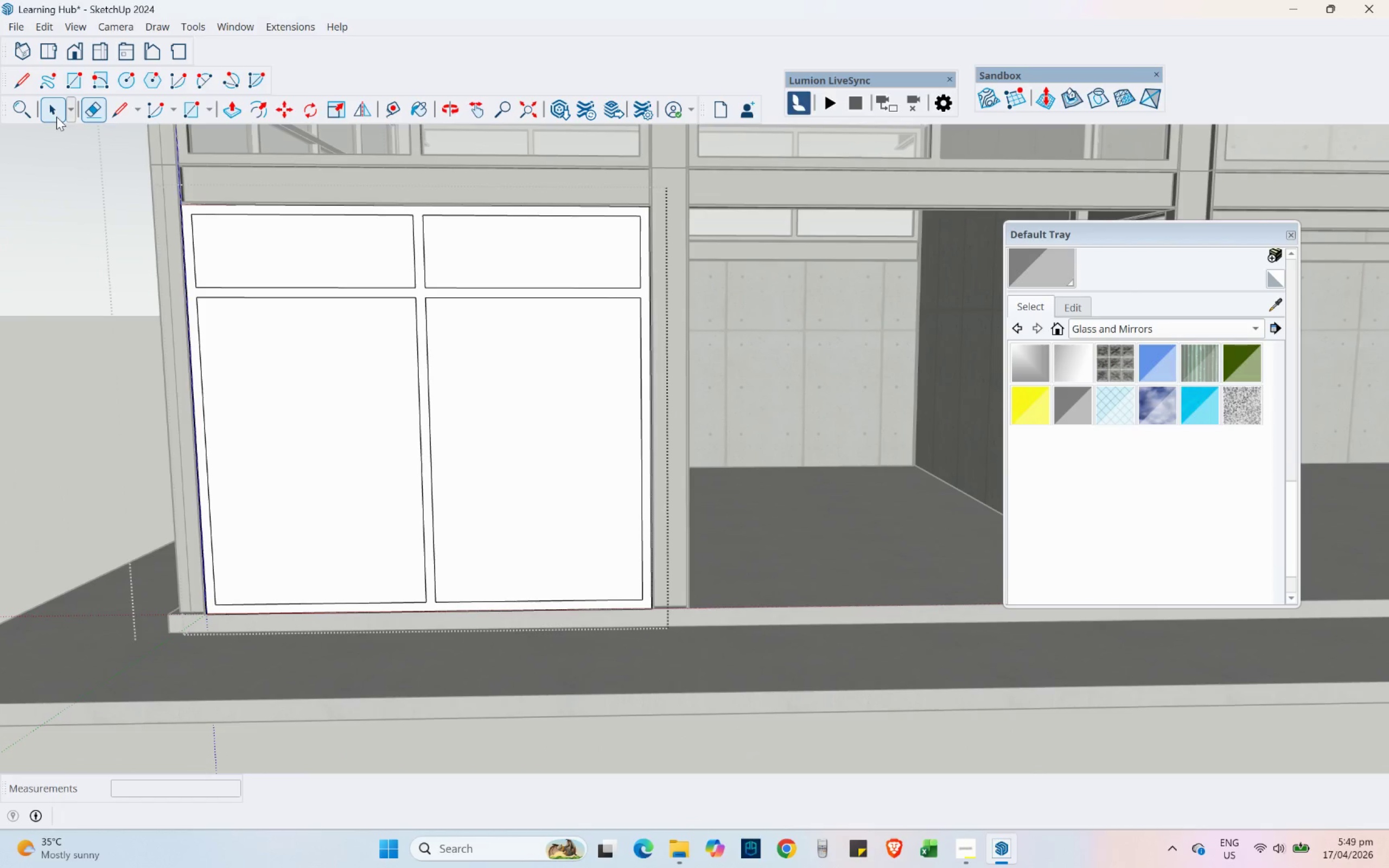 
double_click([268, 246])
 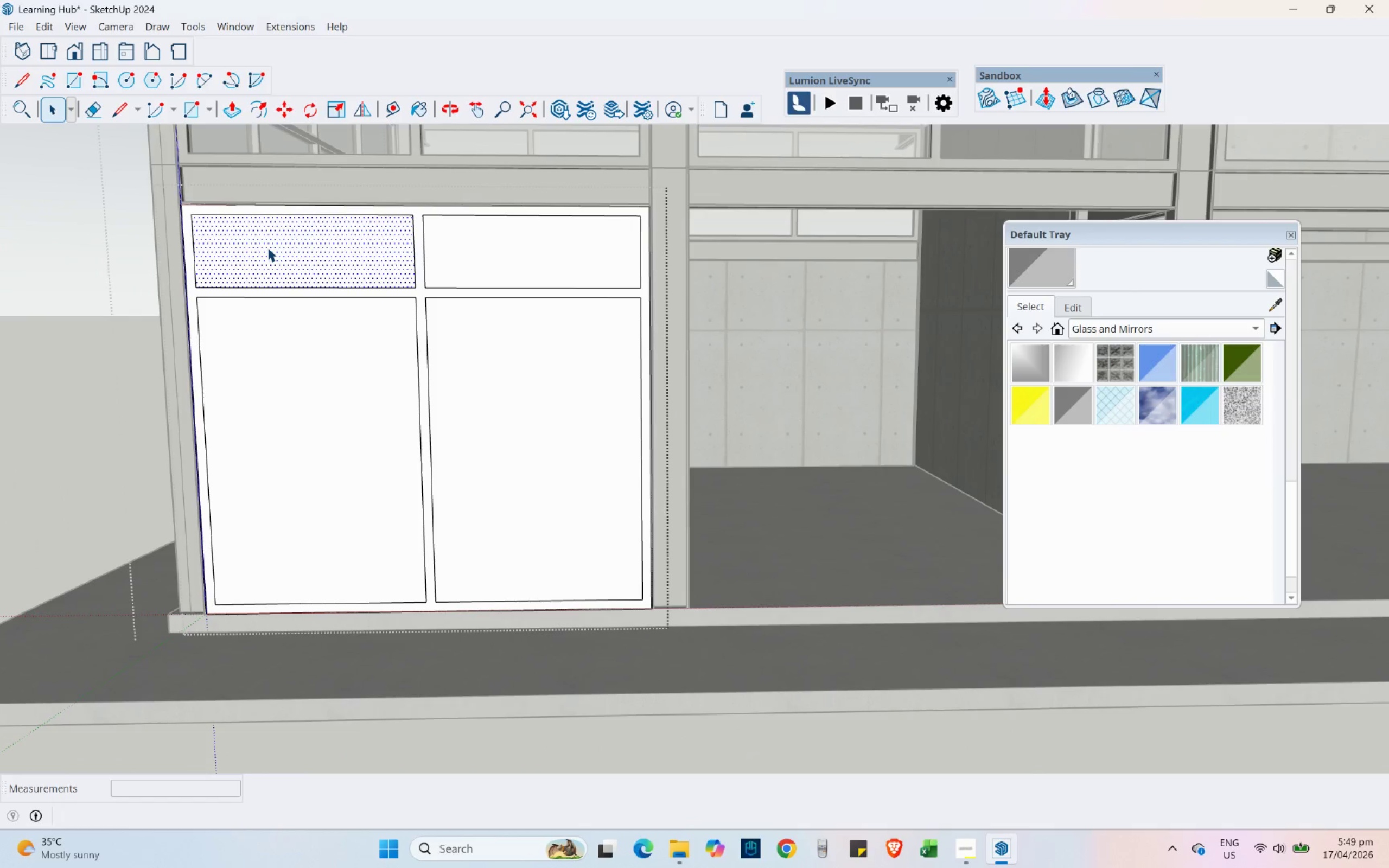 
key(Delete)
 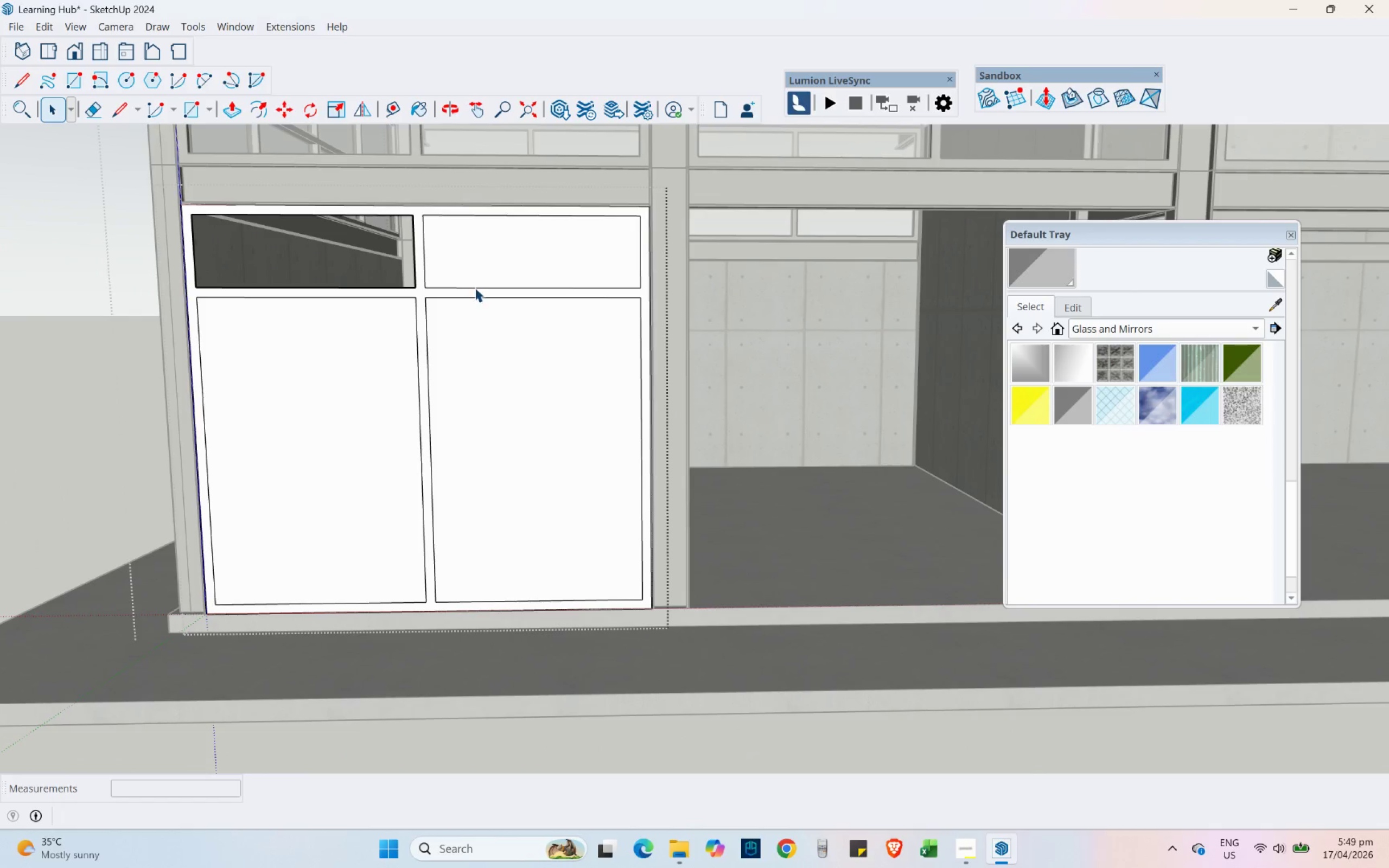 
left_click([501, 246])
 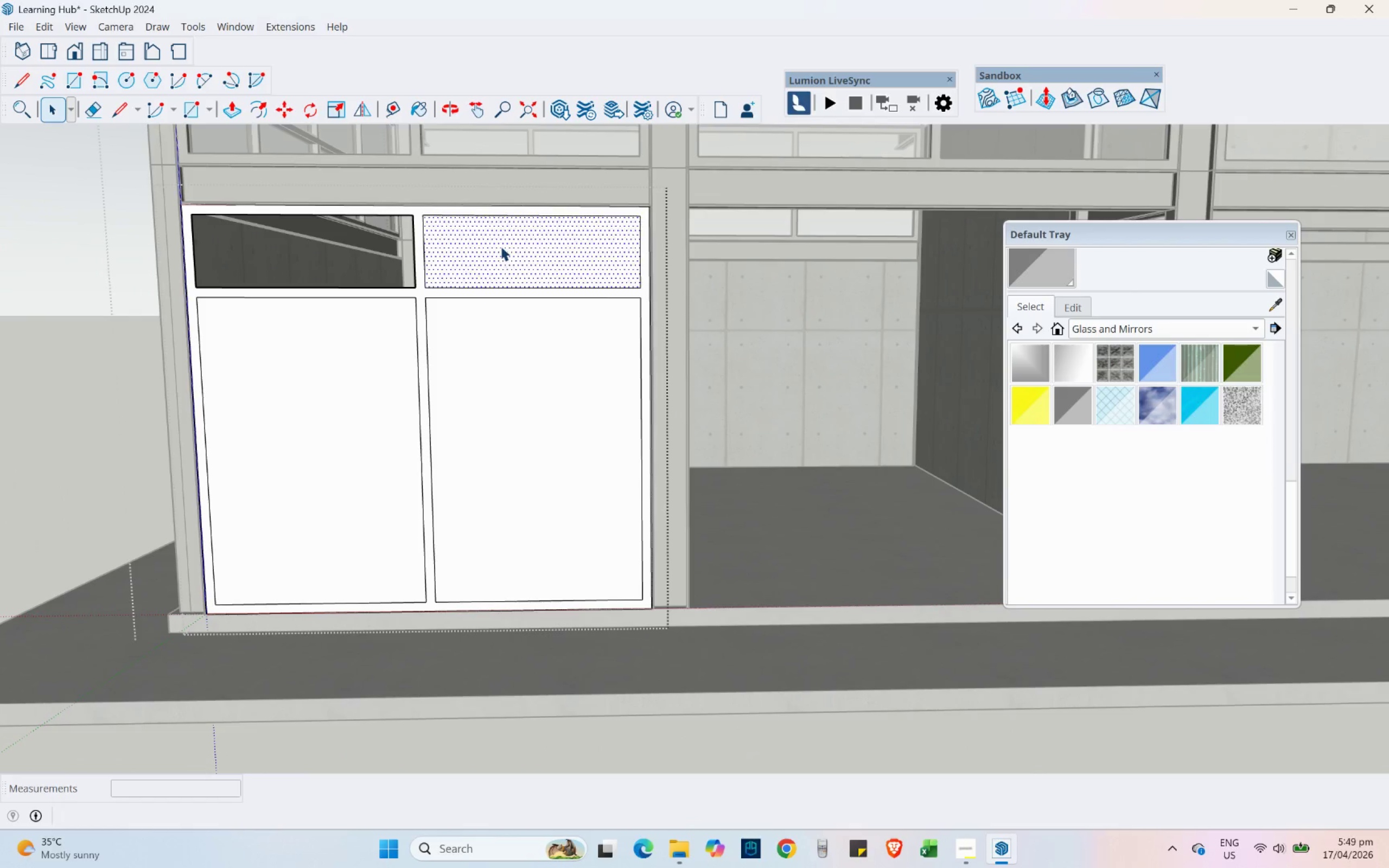 
key(Delete)
 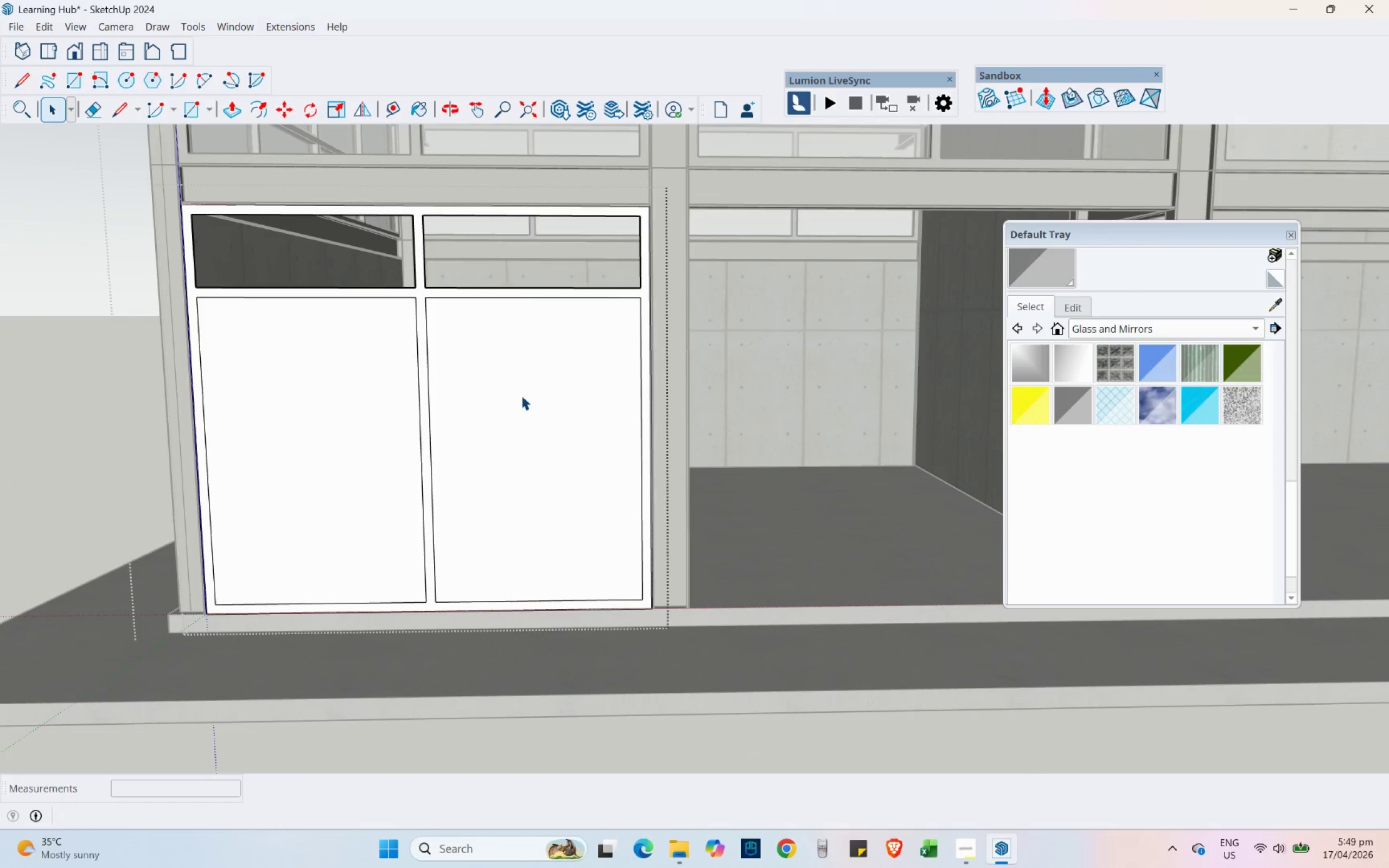 
double_click([521, 397])
 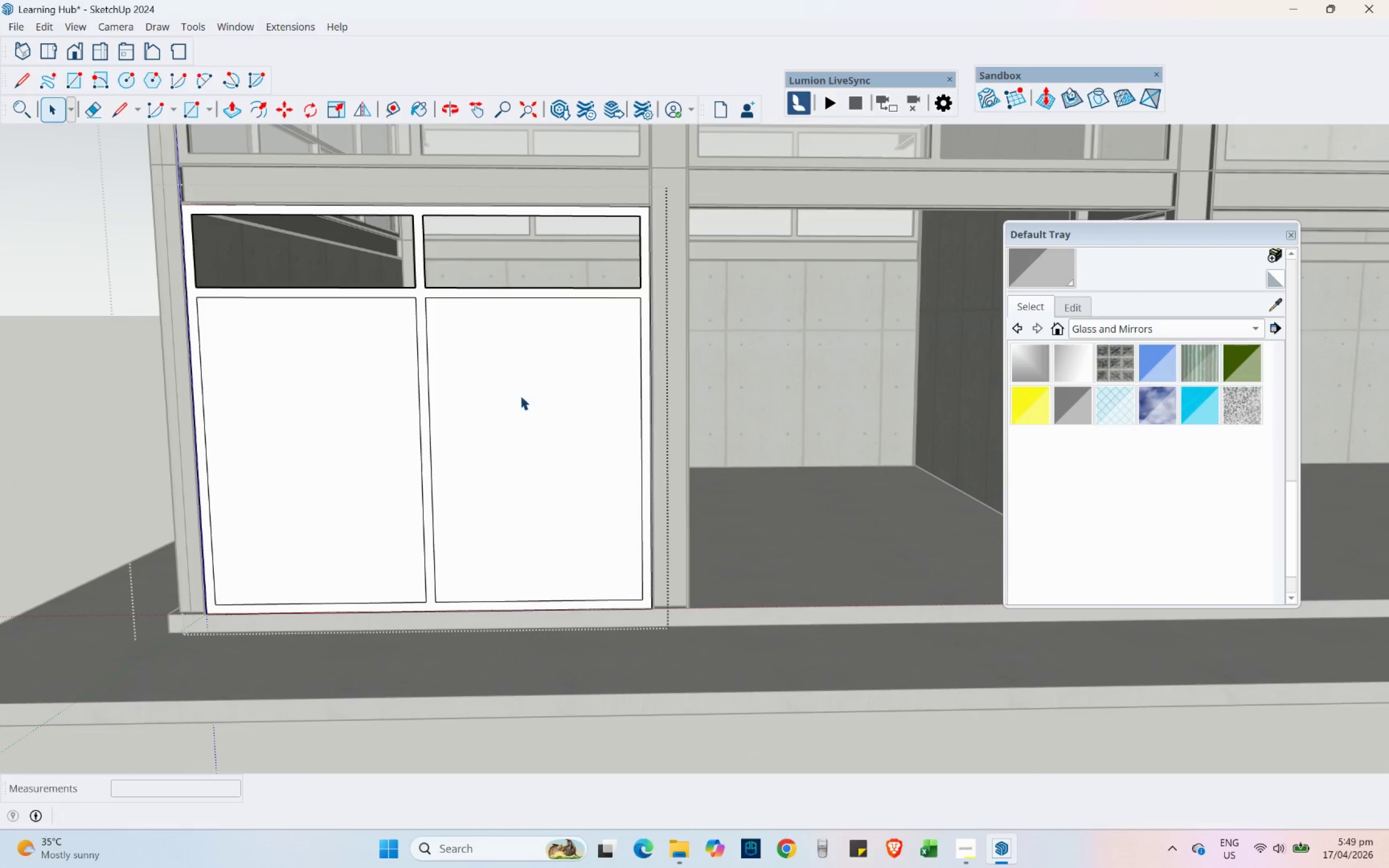 
key(Delete)
 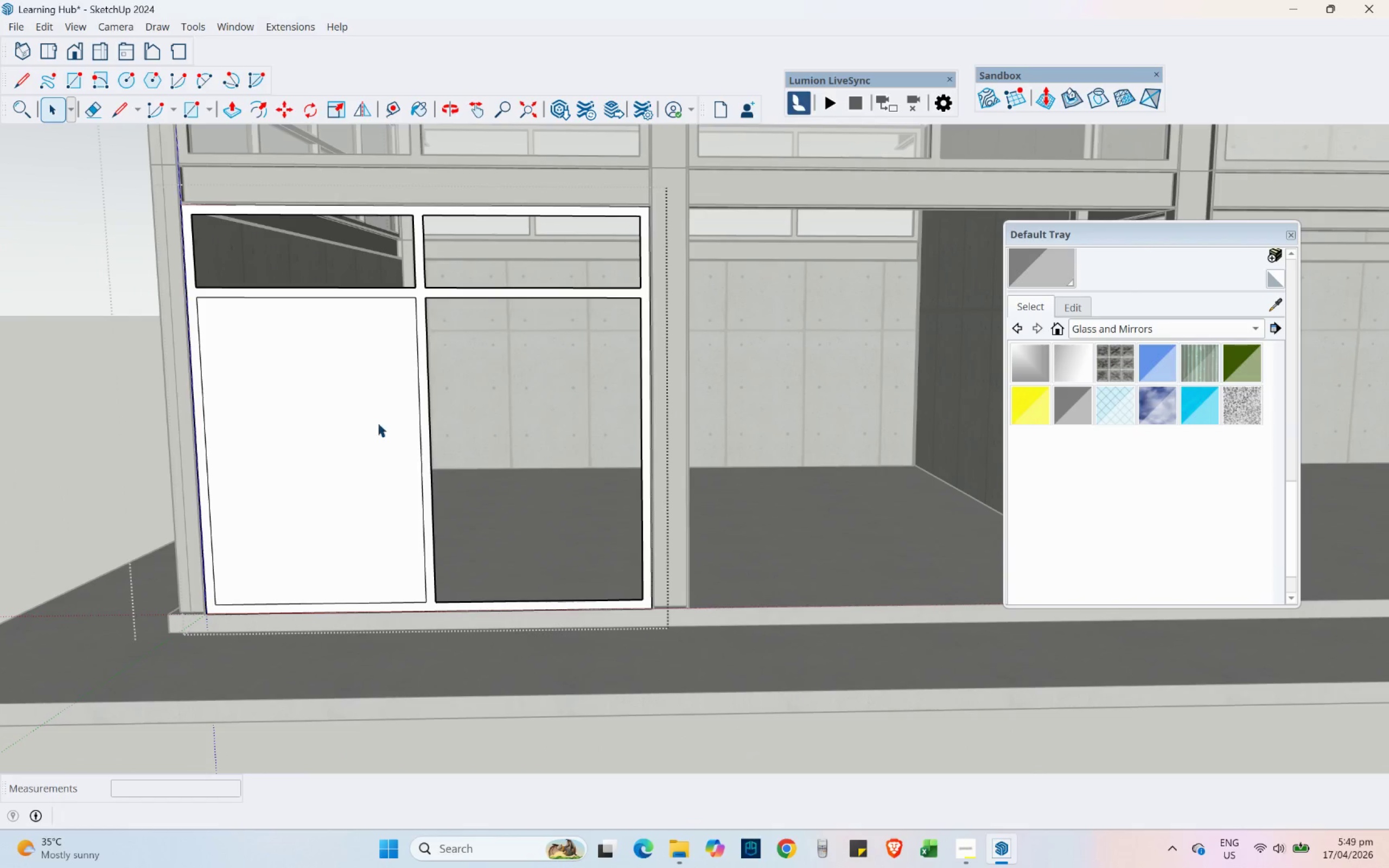 
triple_click([358, 422])
 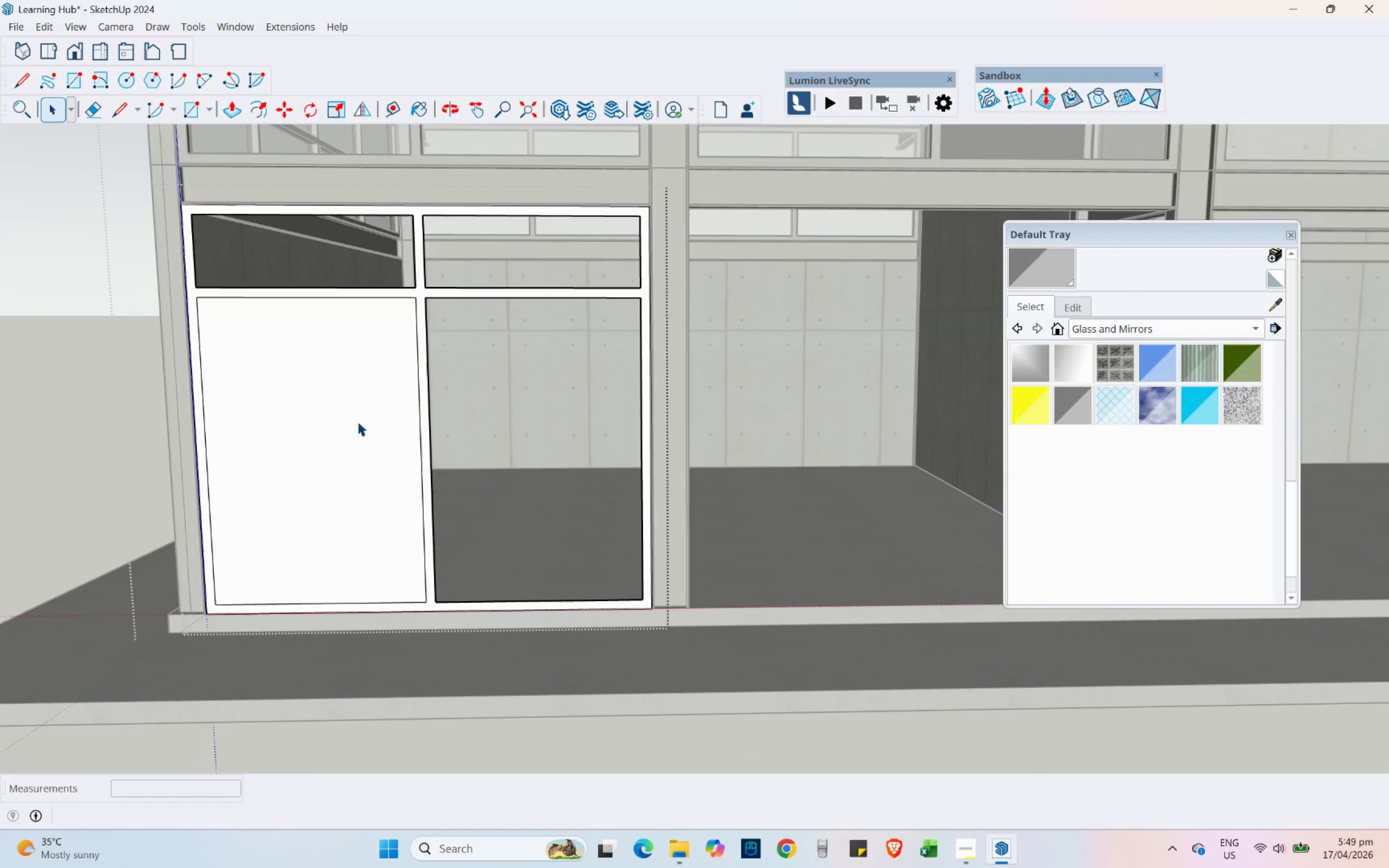 
key(Delete)
 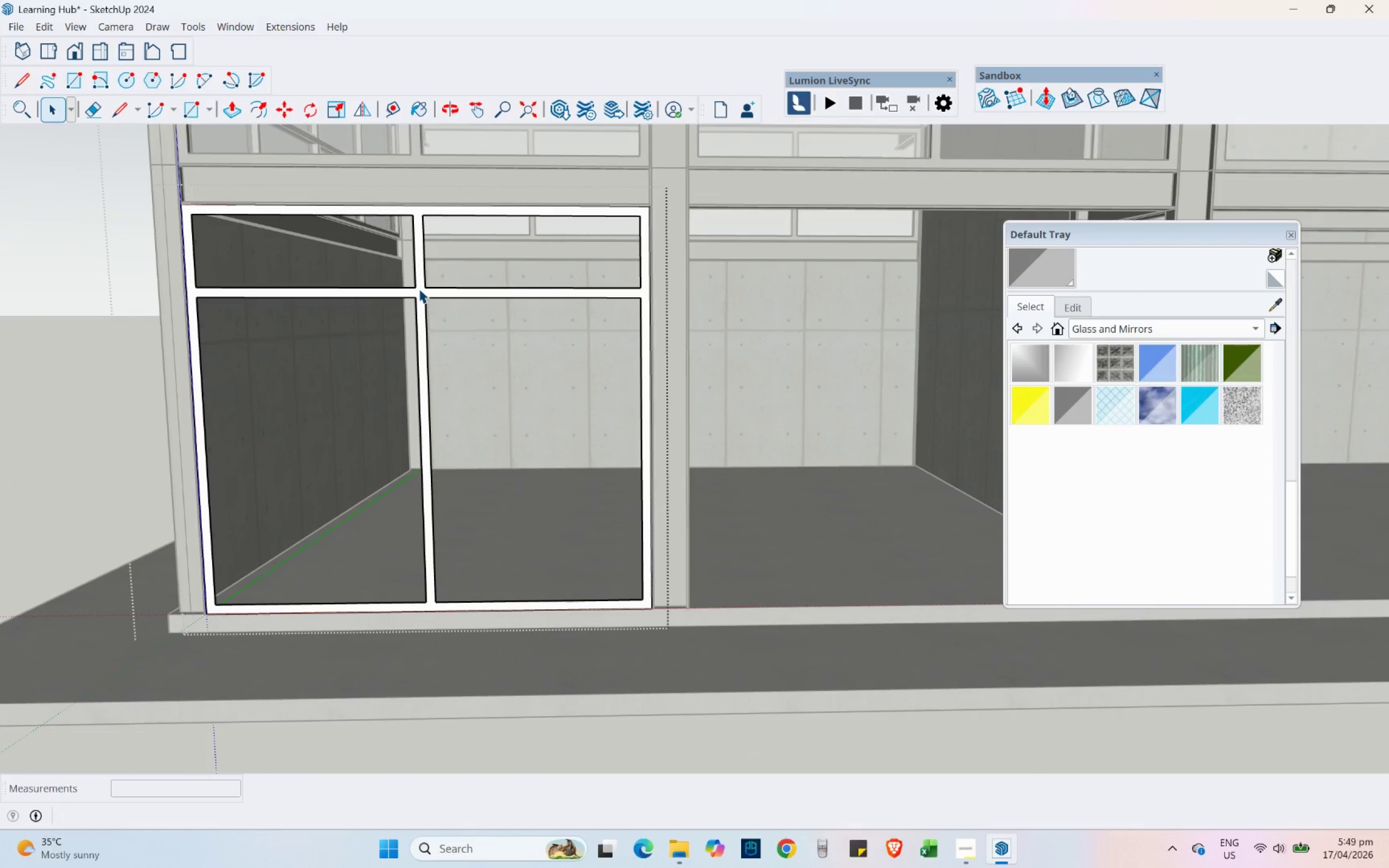 
double_click([419, 289])
 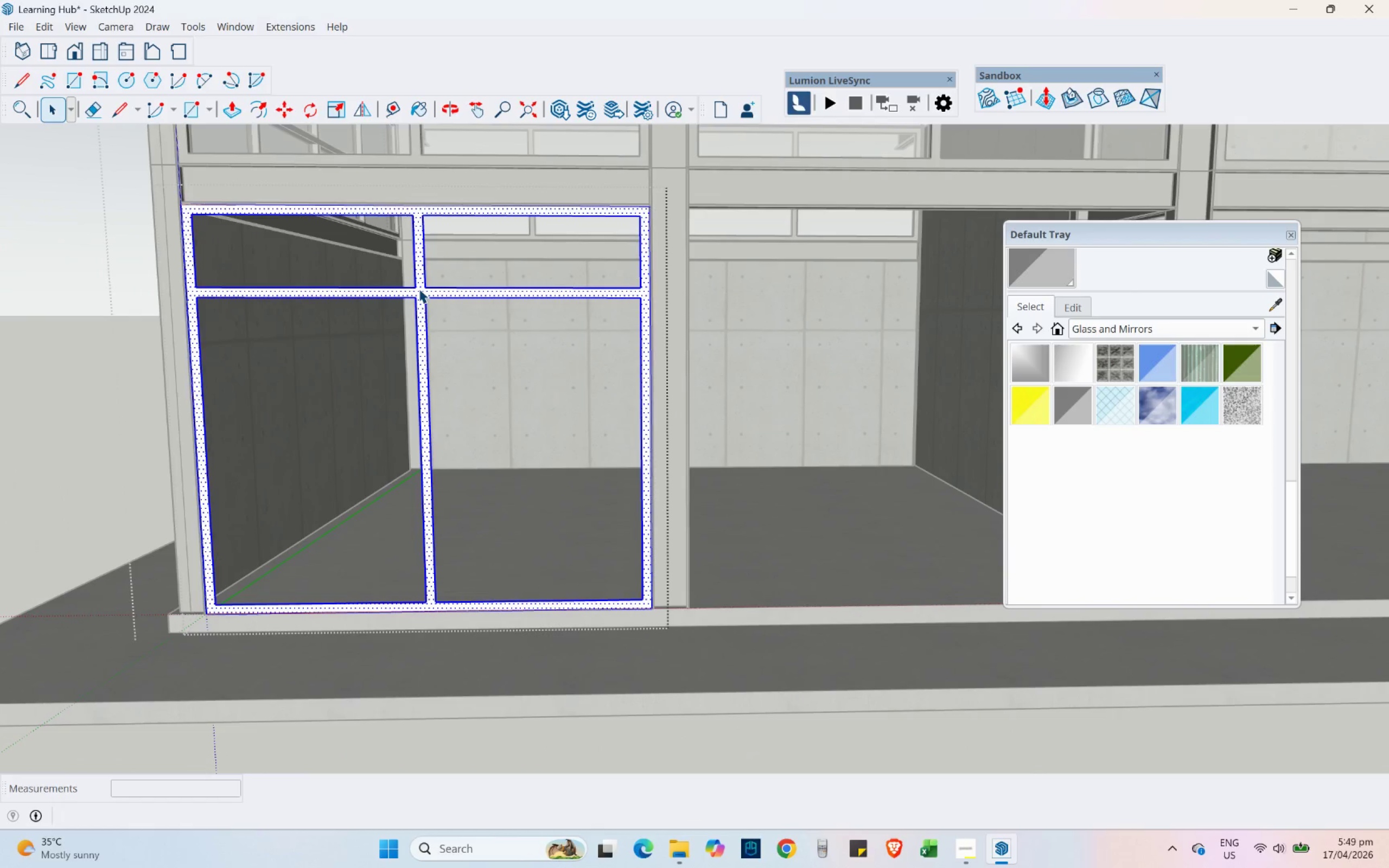 
triple_click([419, 289])
 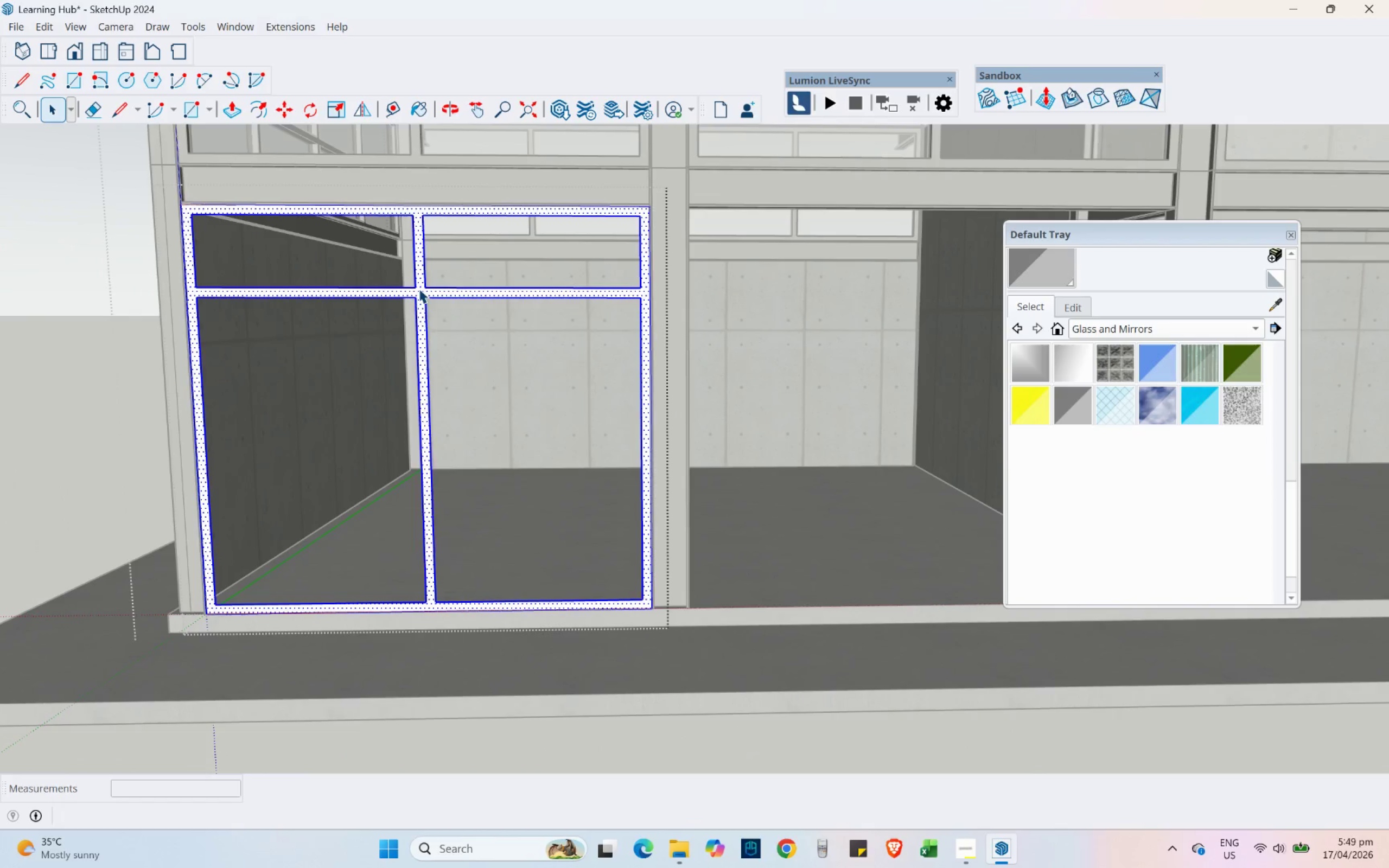 
right_click([419, 289])
 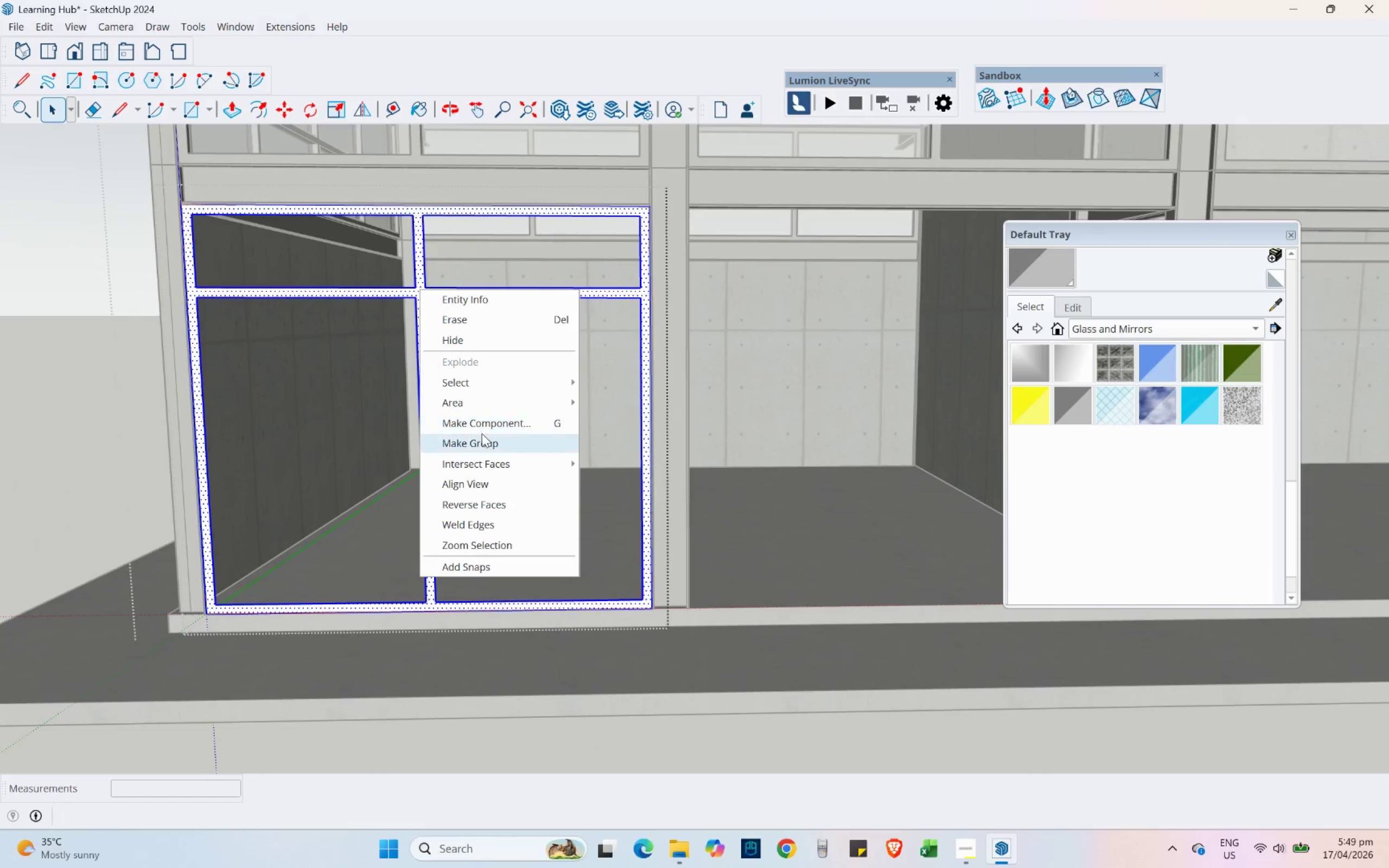 
left_click([482, 437])
 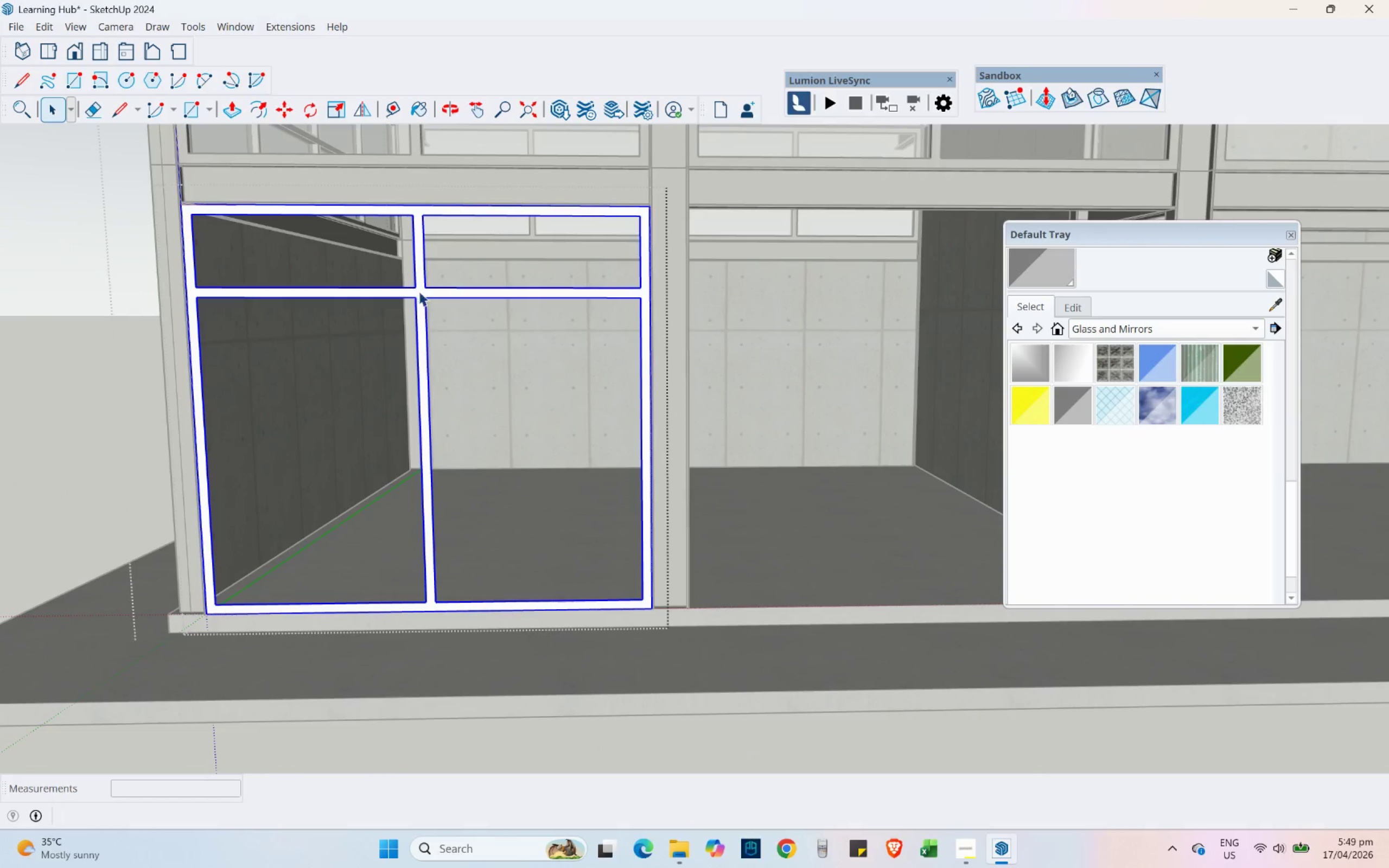 
double_click([420, 293])
 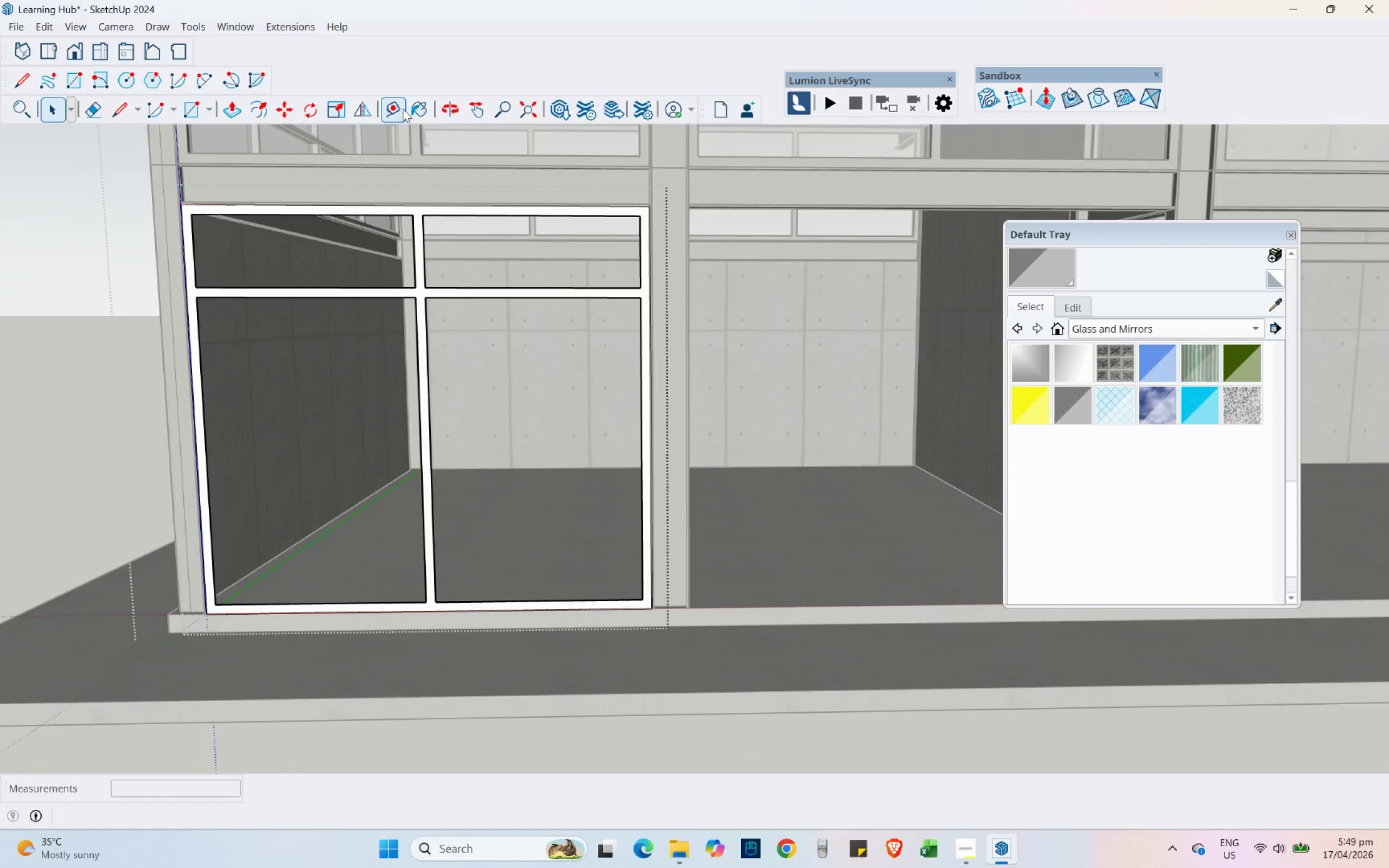 
left_click([417, 109])
 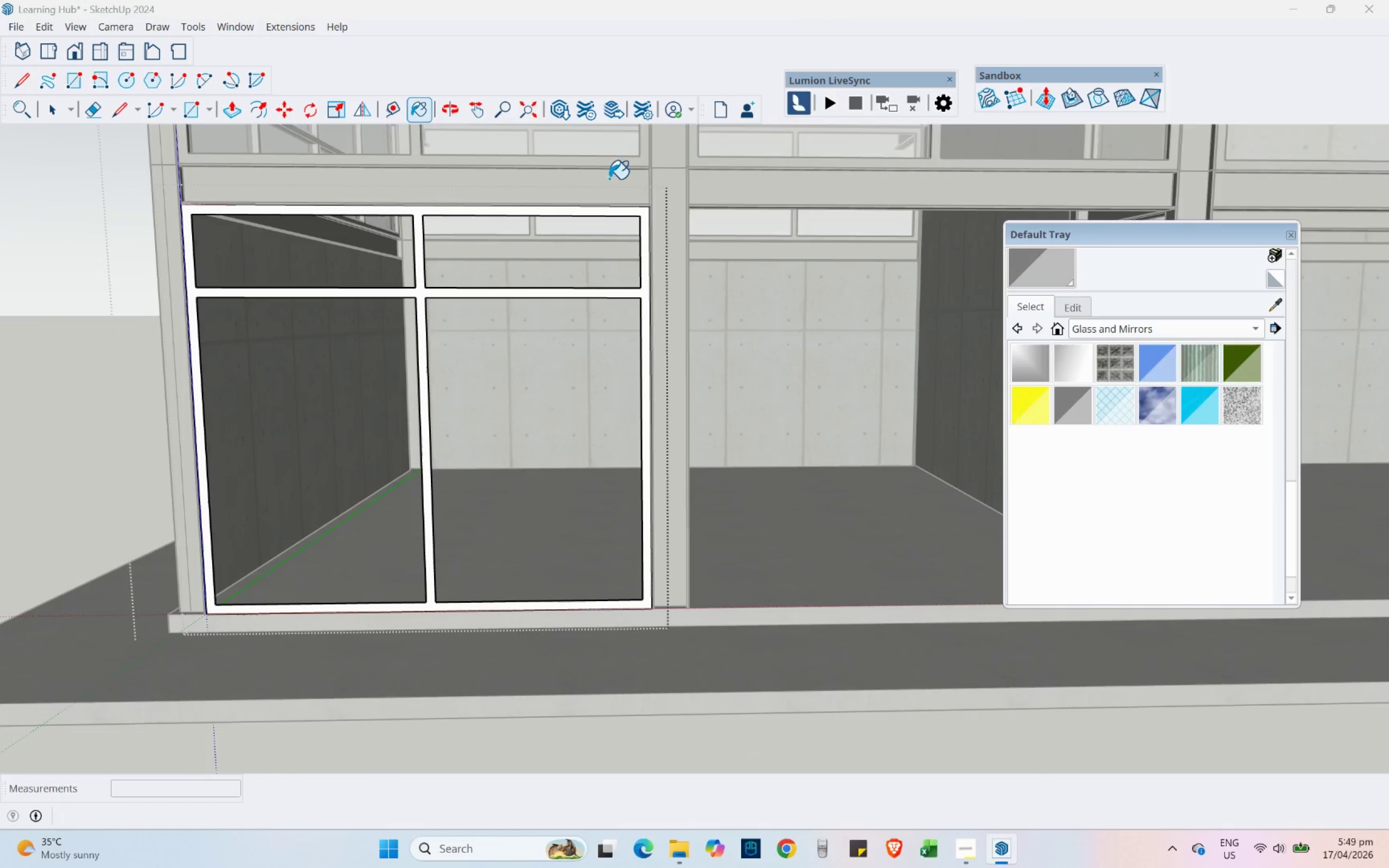 
hold_key(key=AltLeft, duration=0.5)
 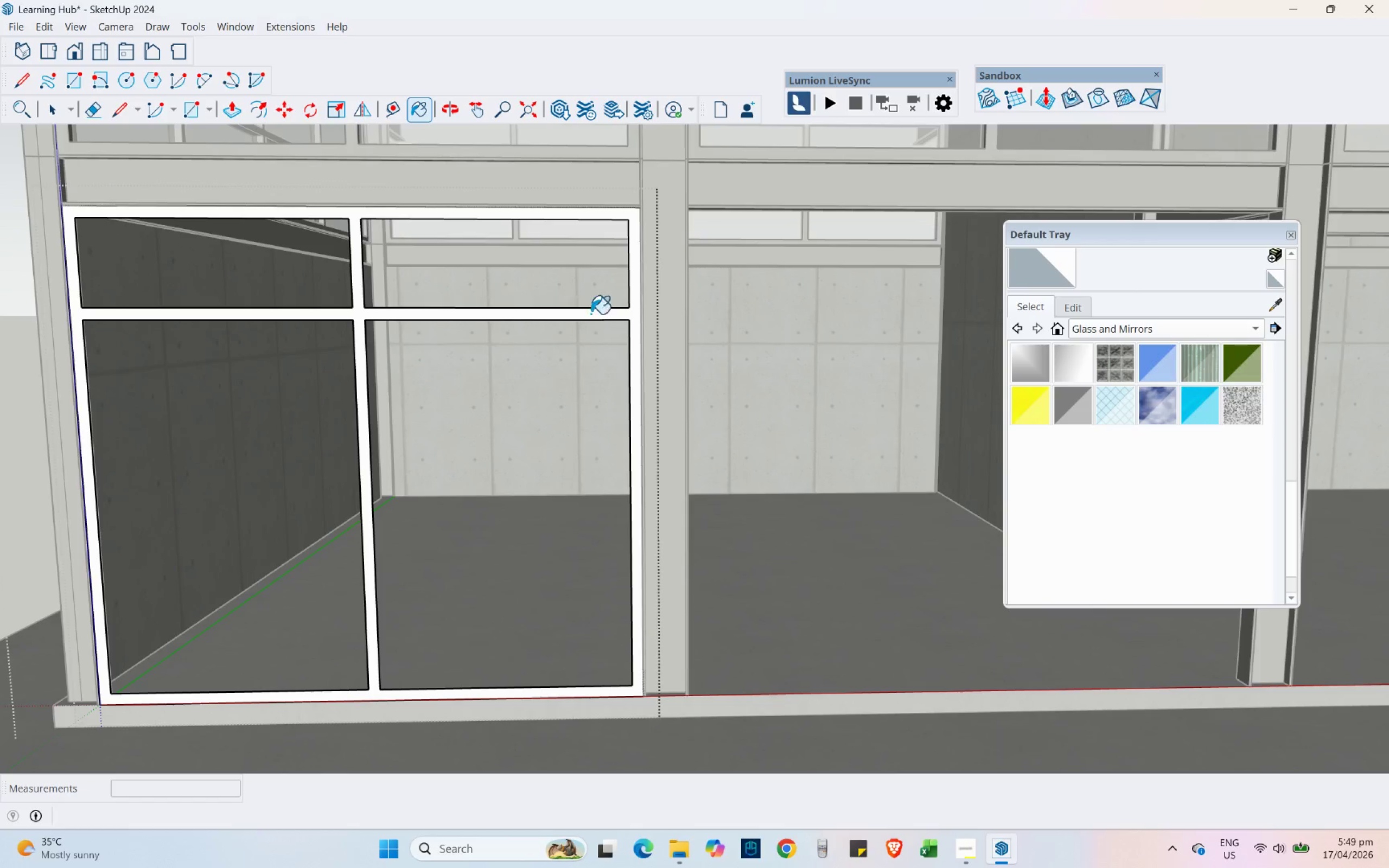 
scroll: coordinate [692, 201], scroll_direction: up, amount: 2.0
 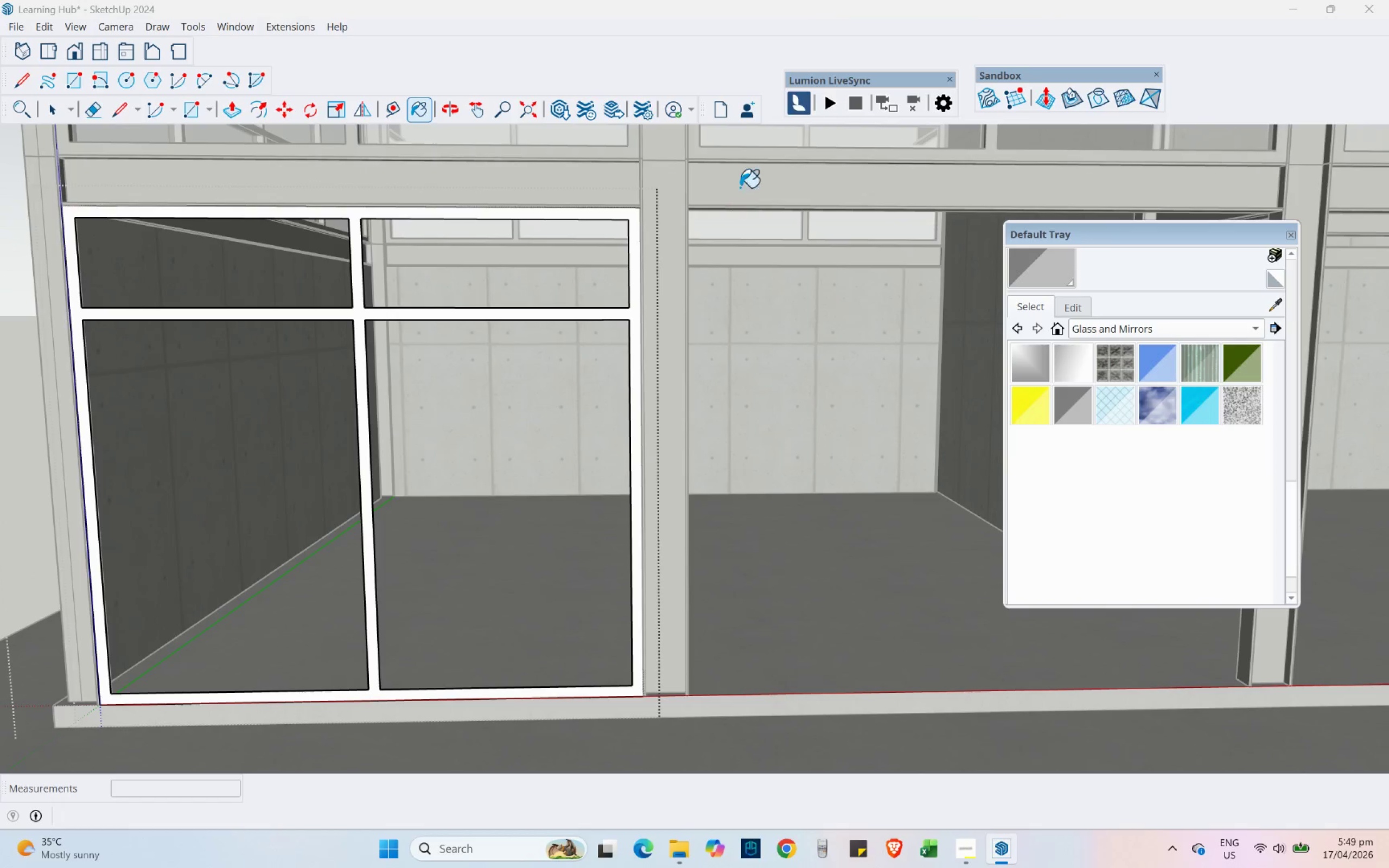 
hold_key(key=AltLeft, duration=0.48)
left_click([713, 173])
 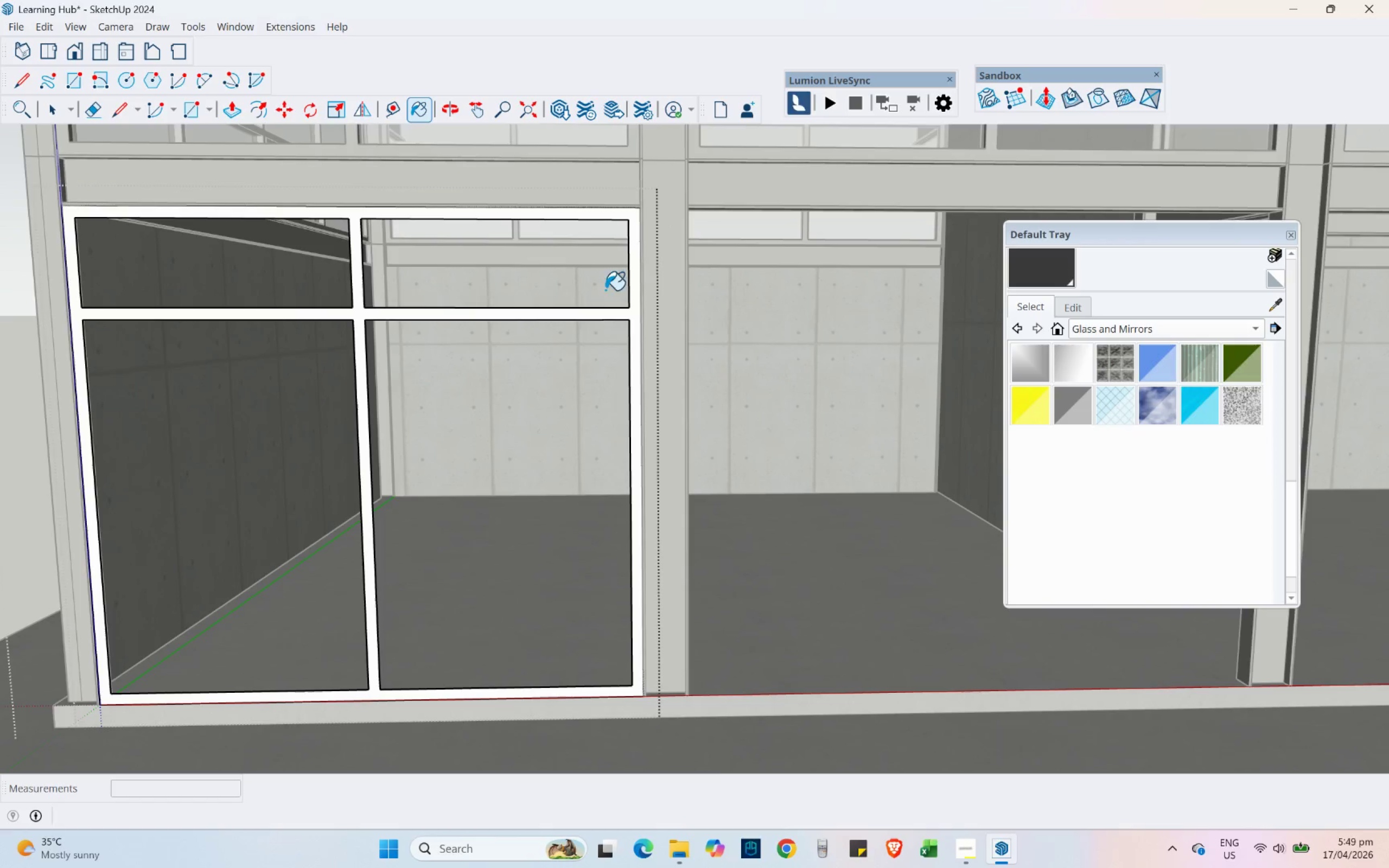 
left_click([551, 261])
 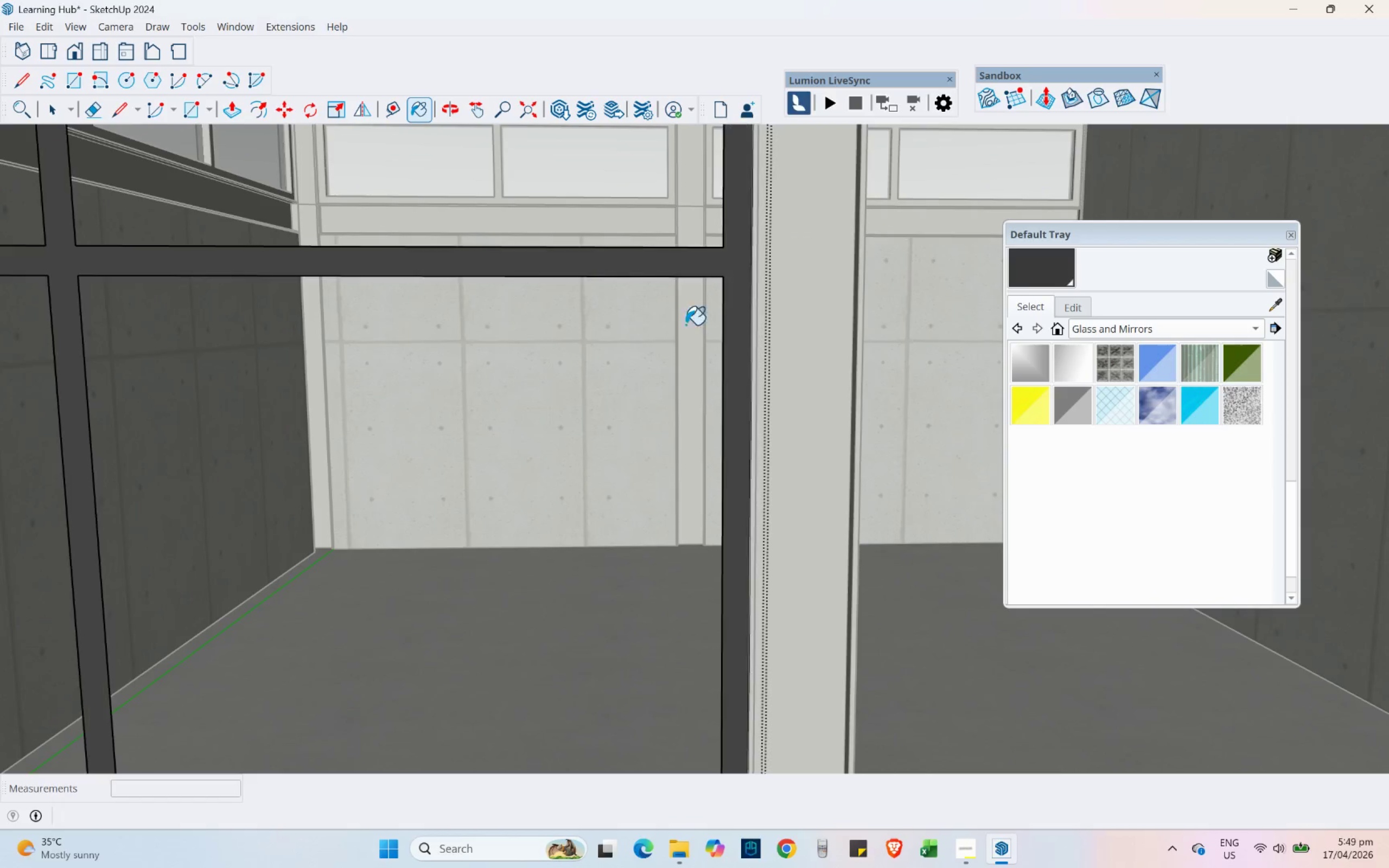 
scroll: coordinate [563, 350], scroll_direction: up, amount: 3.0
 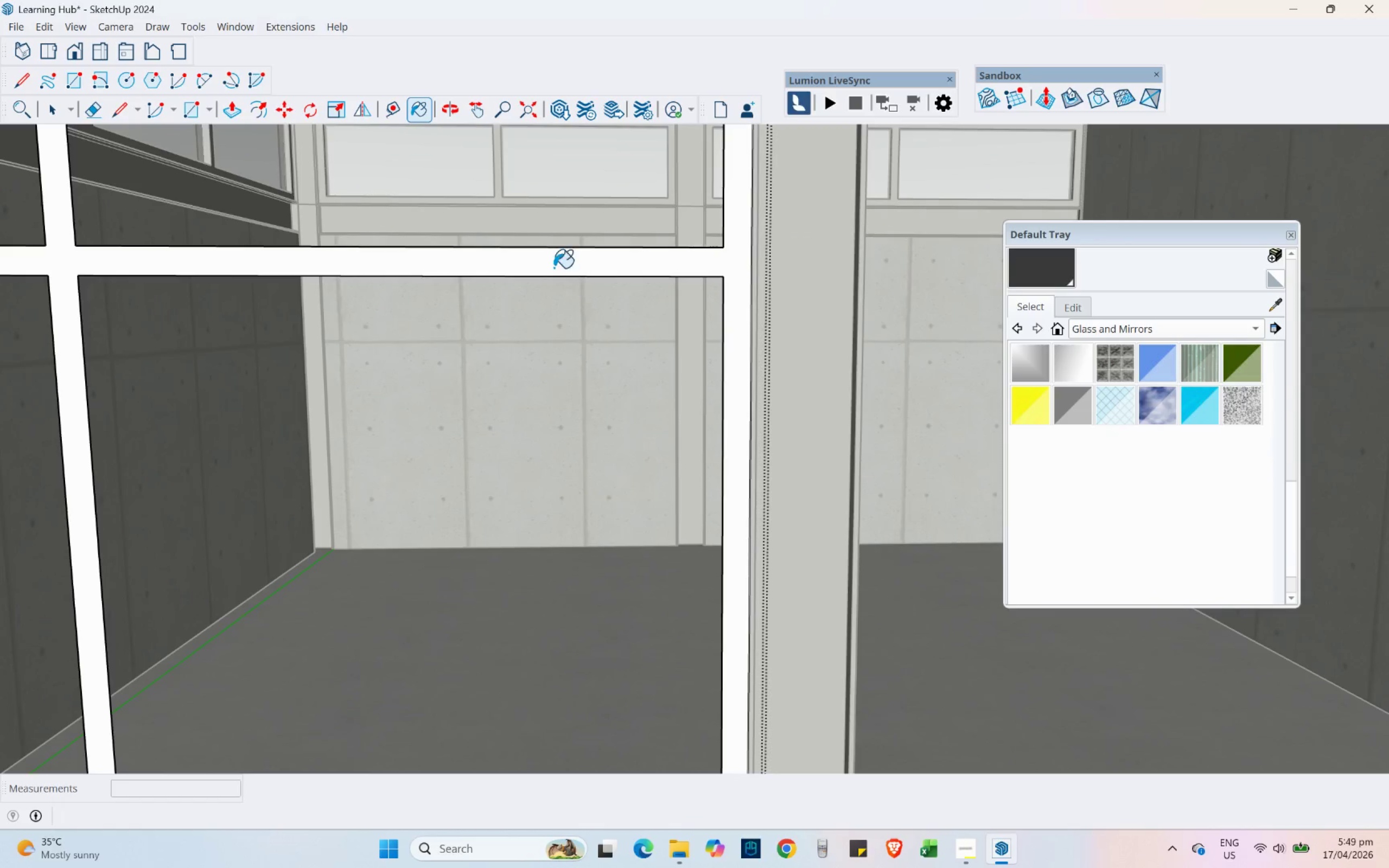 
scroll: coordinate [748, 347], scroll_direction: down, amount: 6.0
 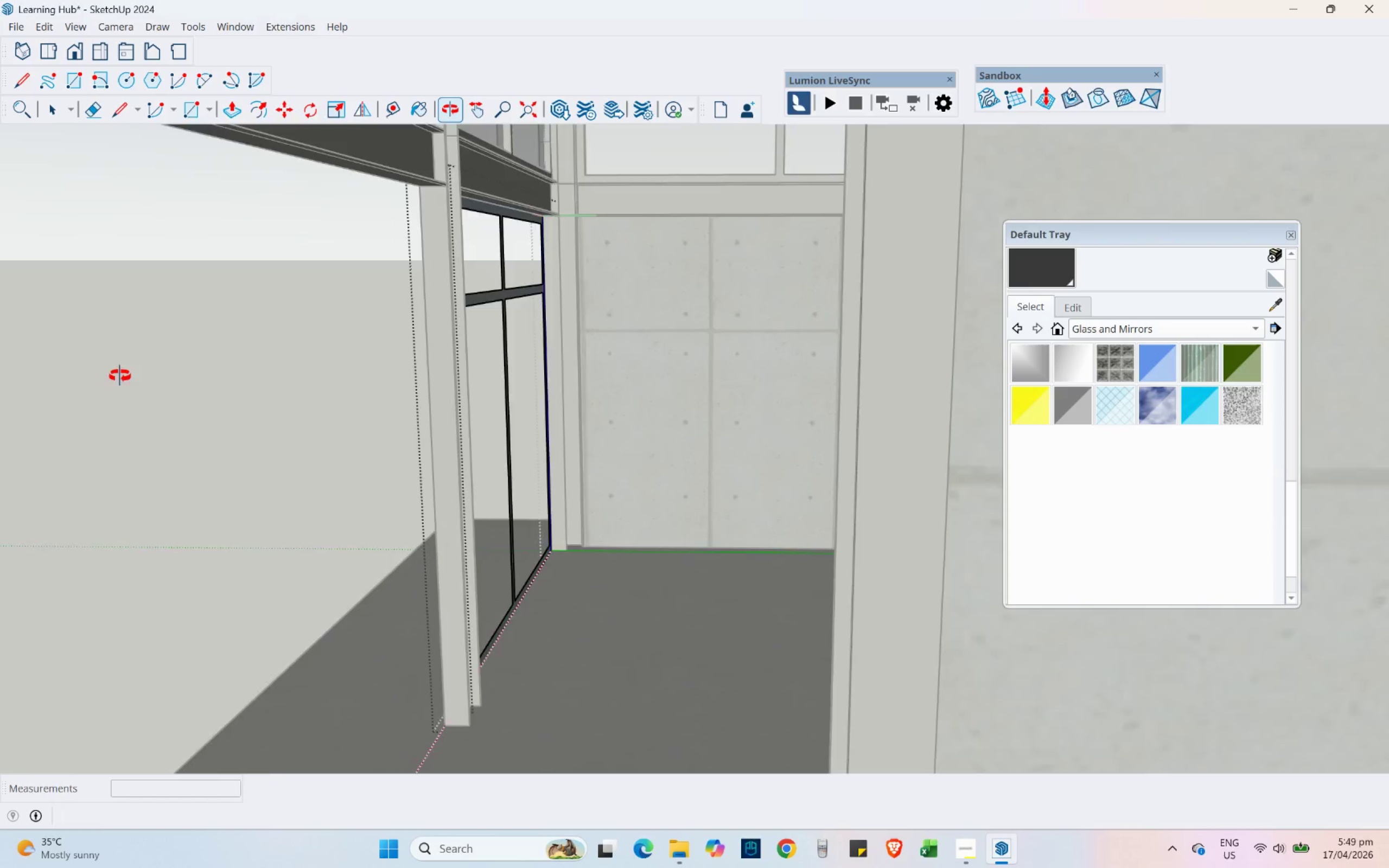 
scroll: coordinate [365, 327], scroll_direction: up, amount: 4.0
 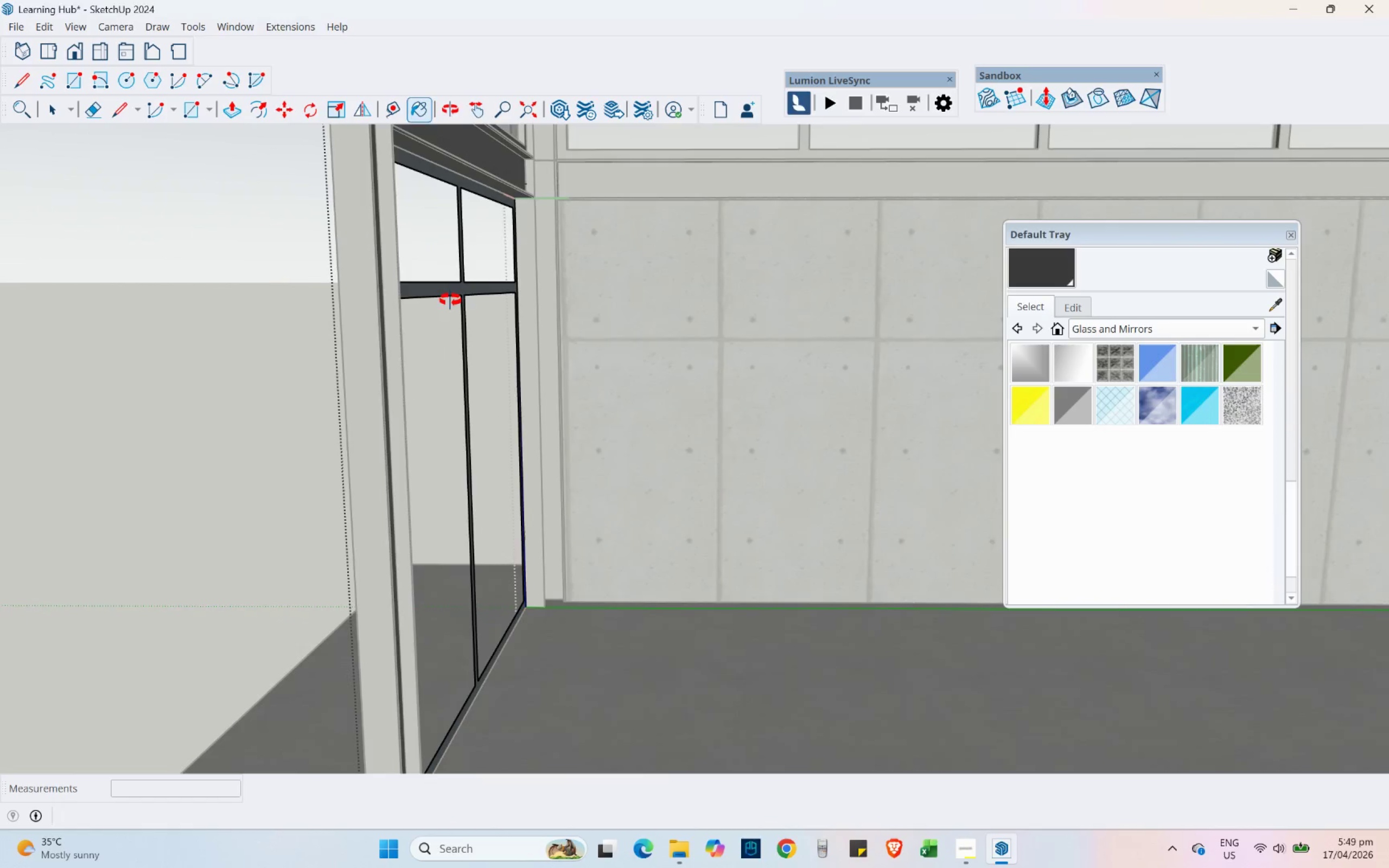 
left_click([454, 287])
 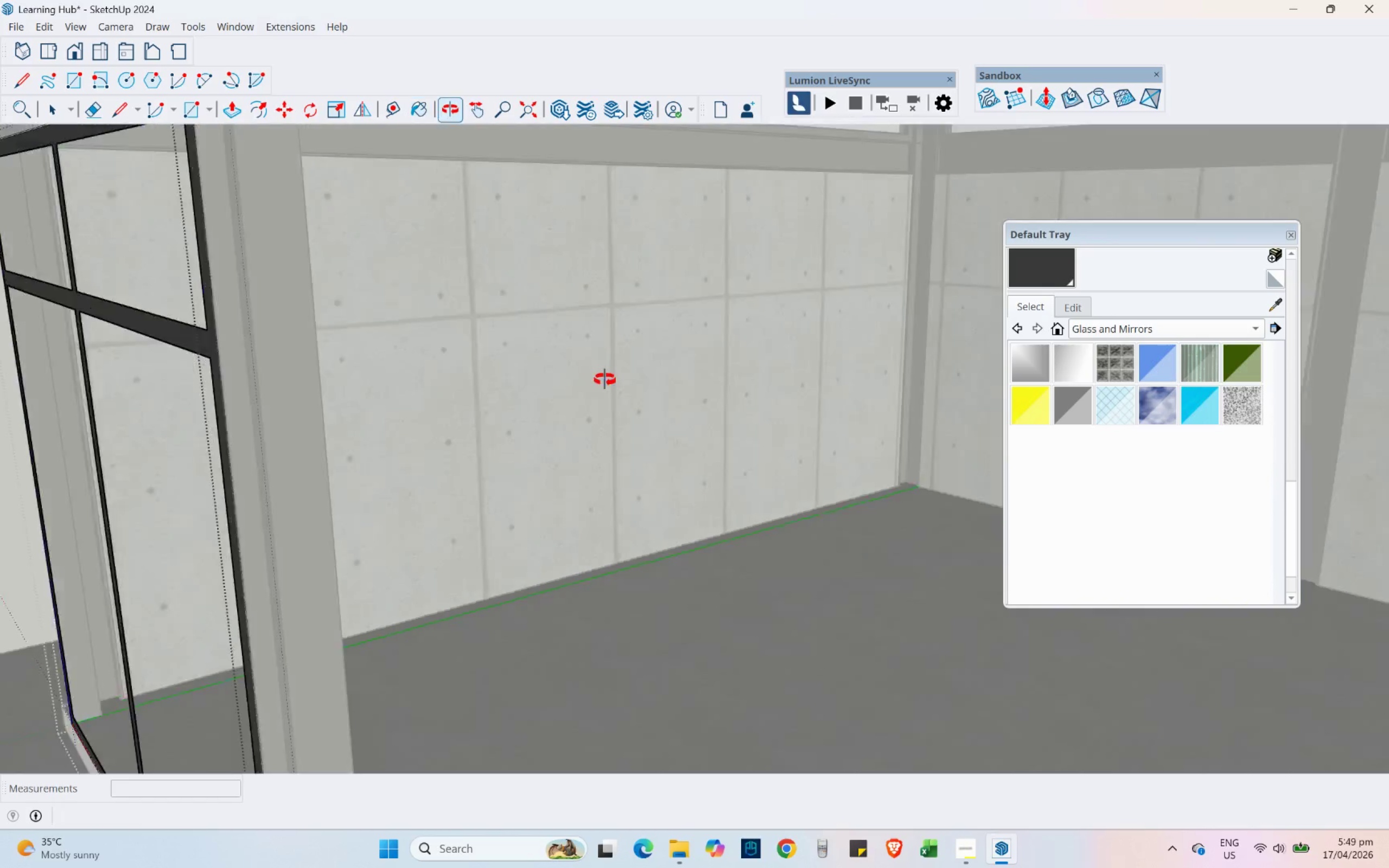 
scroll: coordinate [454, 286], scroll_direction: up, amount: 3.0
 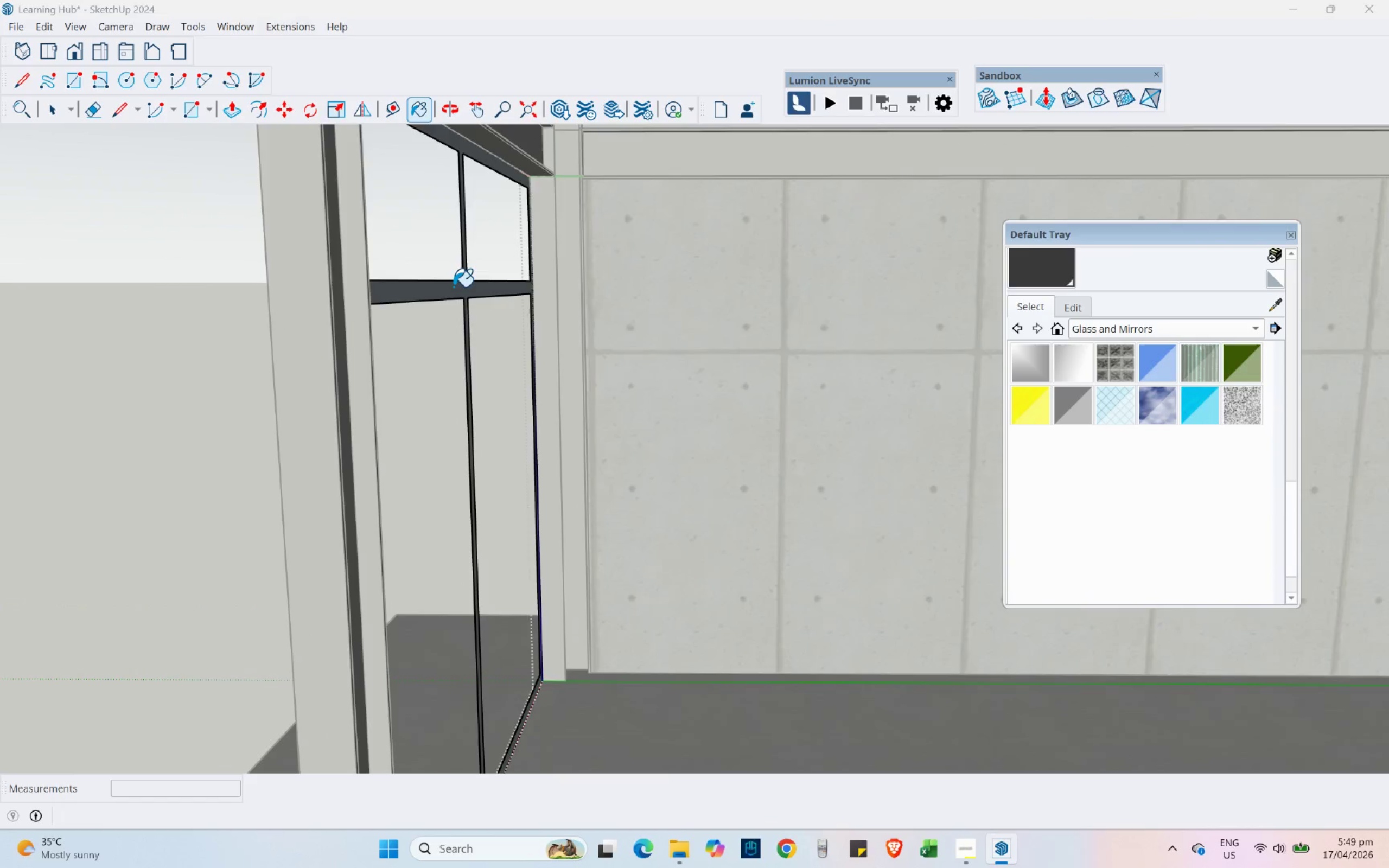 
scroll: coordinate [878, 384], scroll_direction: down, amount: 3.0
 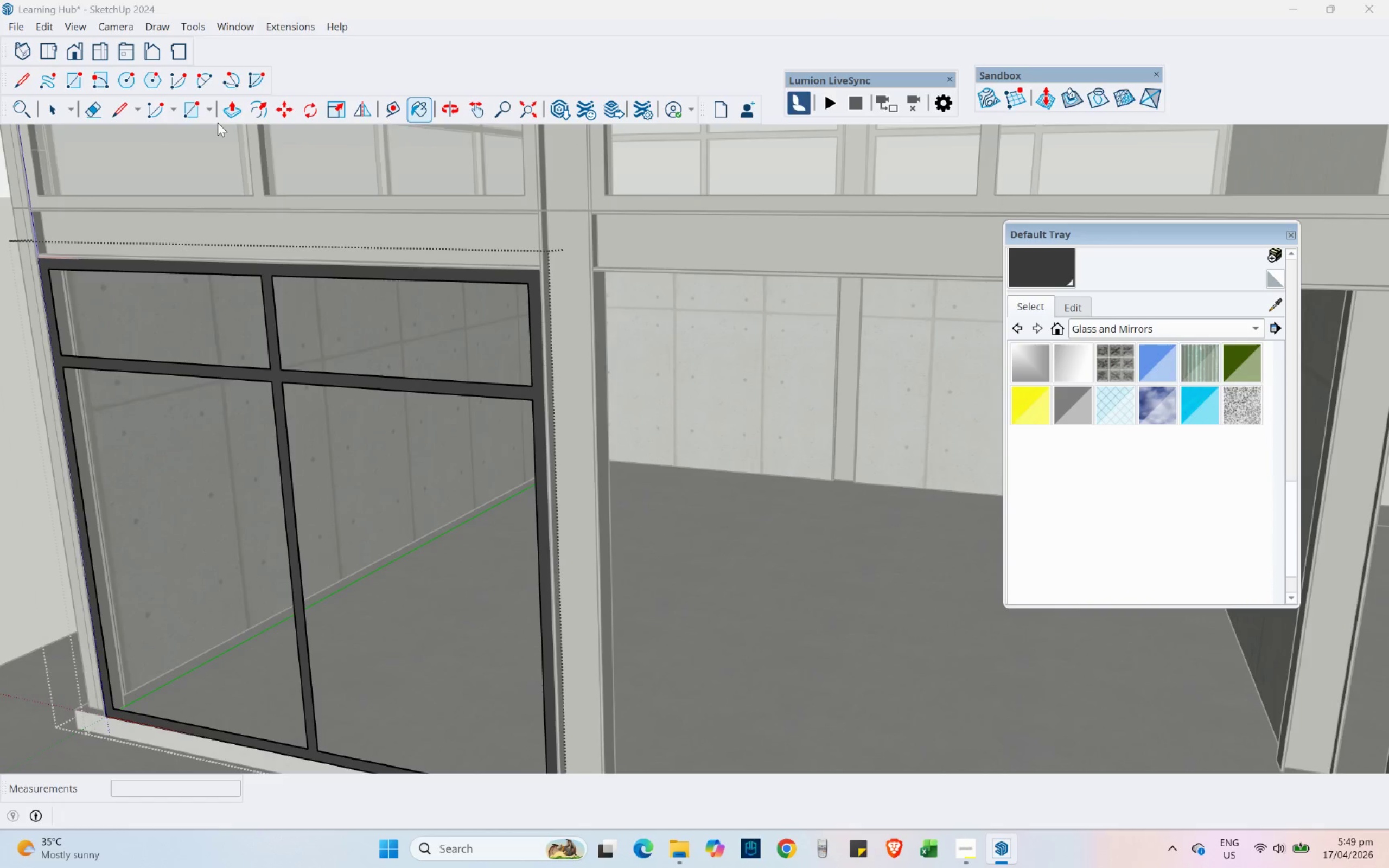 
left_click([240, 115])
 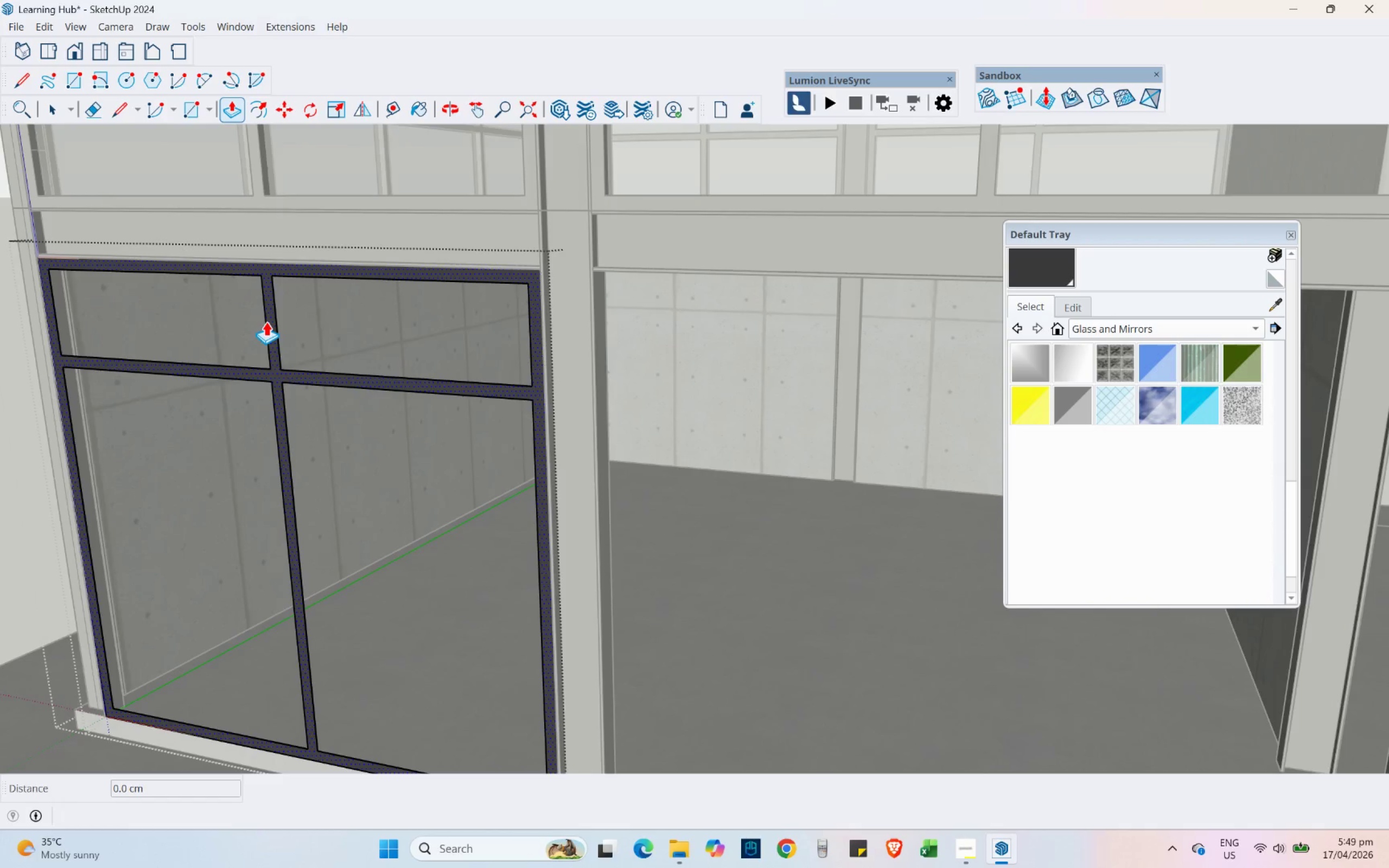 
left_click([266, 322])
 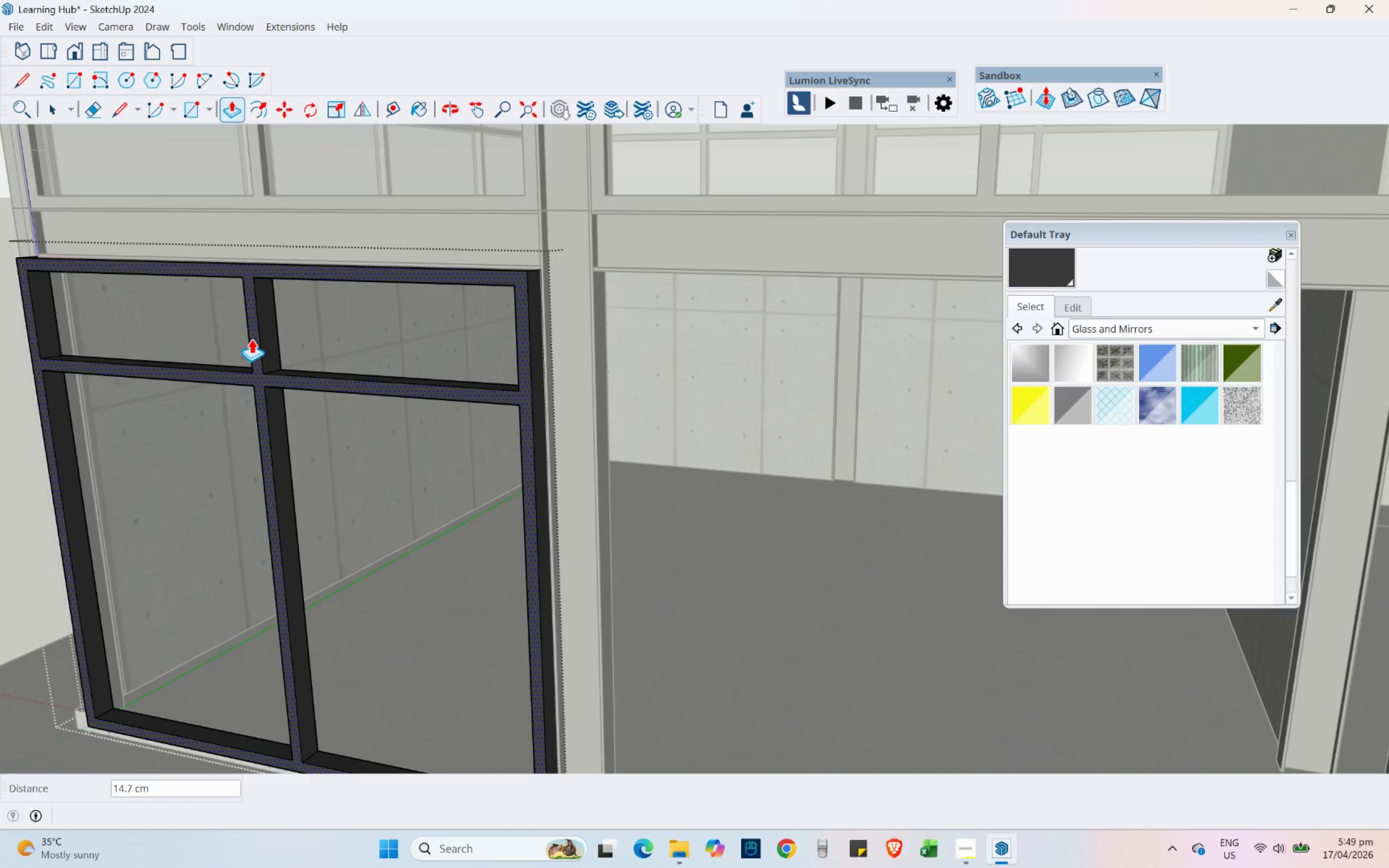 
key(Numpad1)
 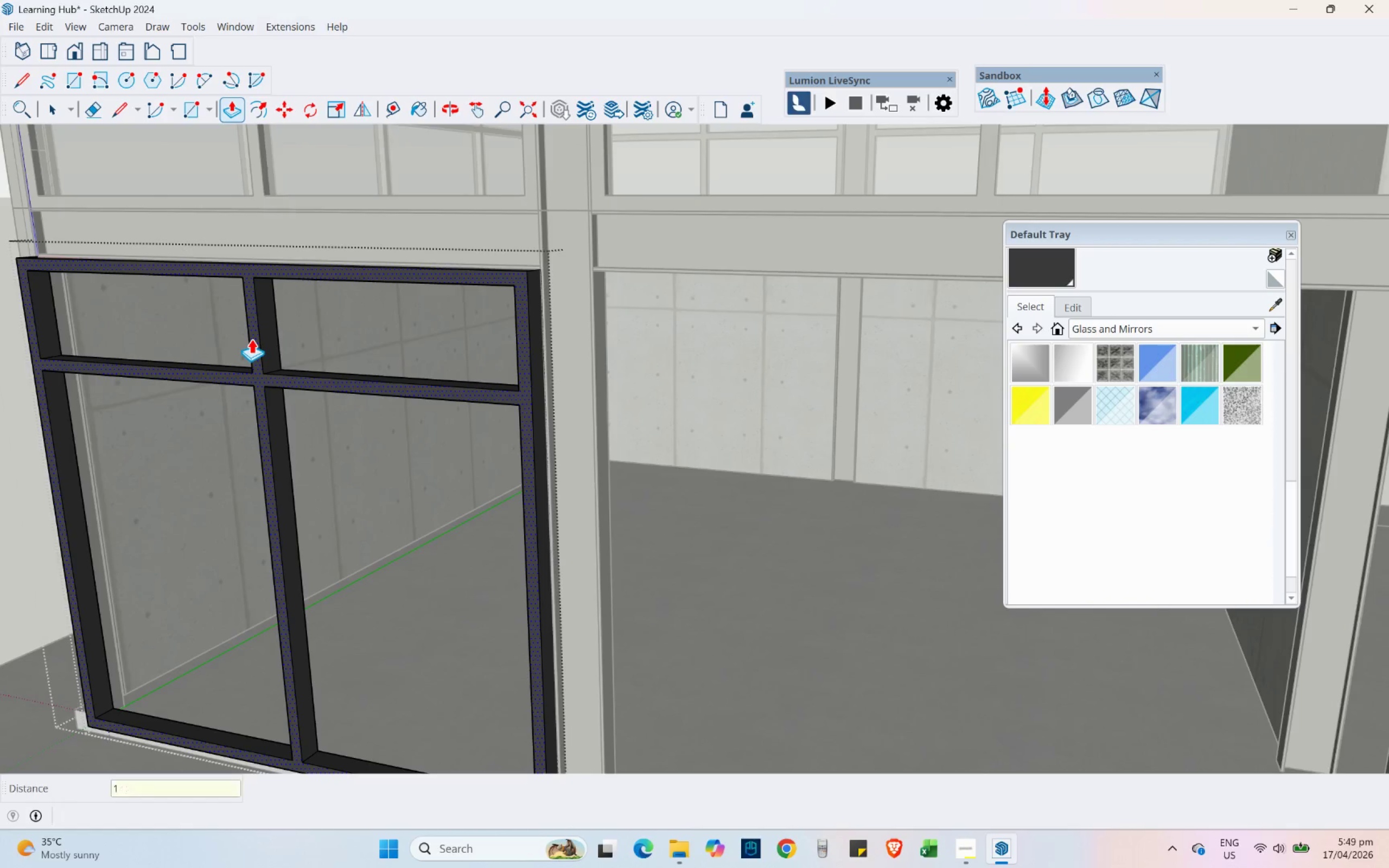 
key(Numpad0)
 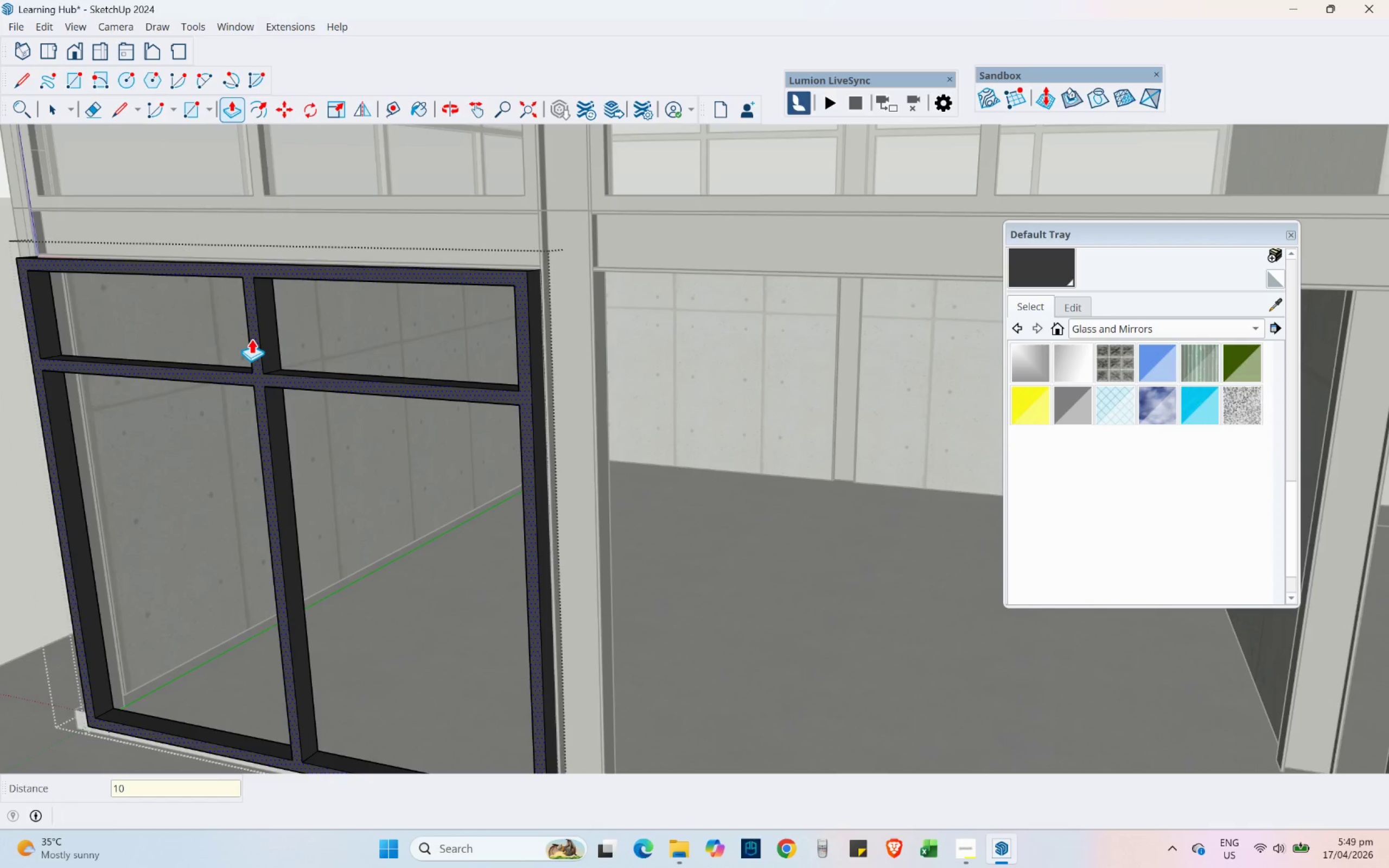 
key(NumpadEnter)
 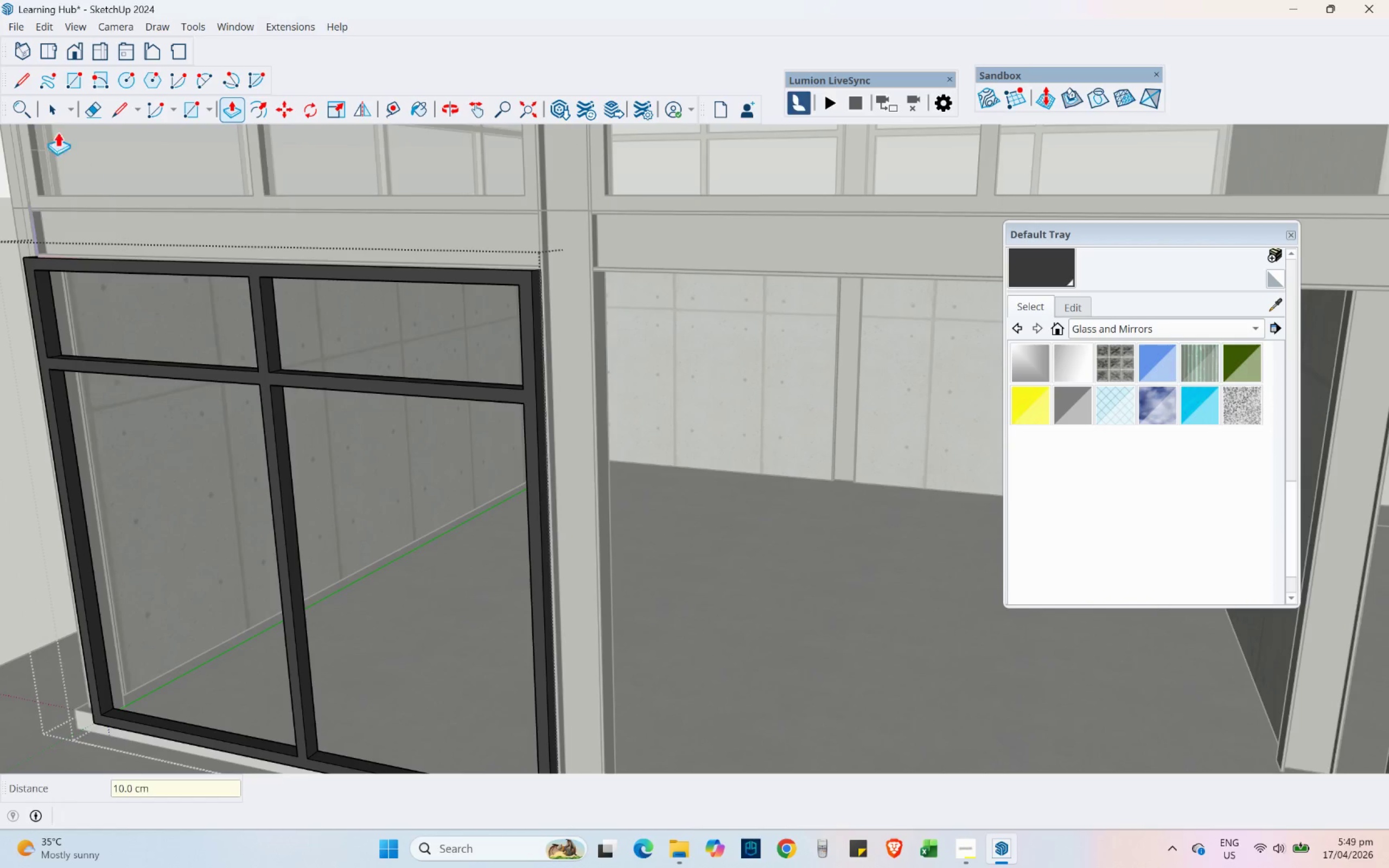 
left_click([44, 105])
 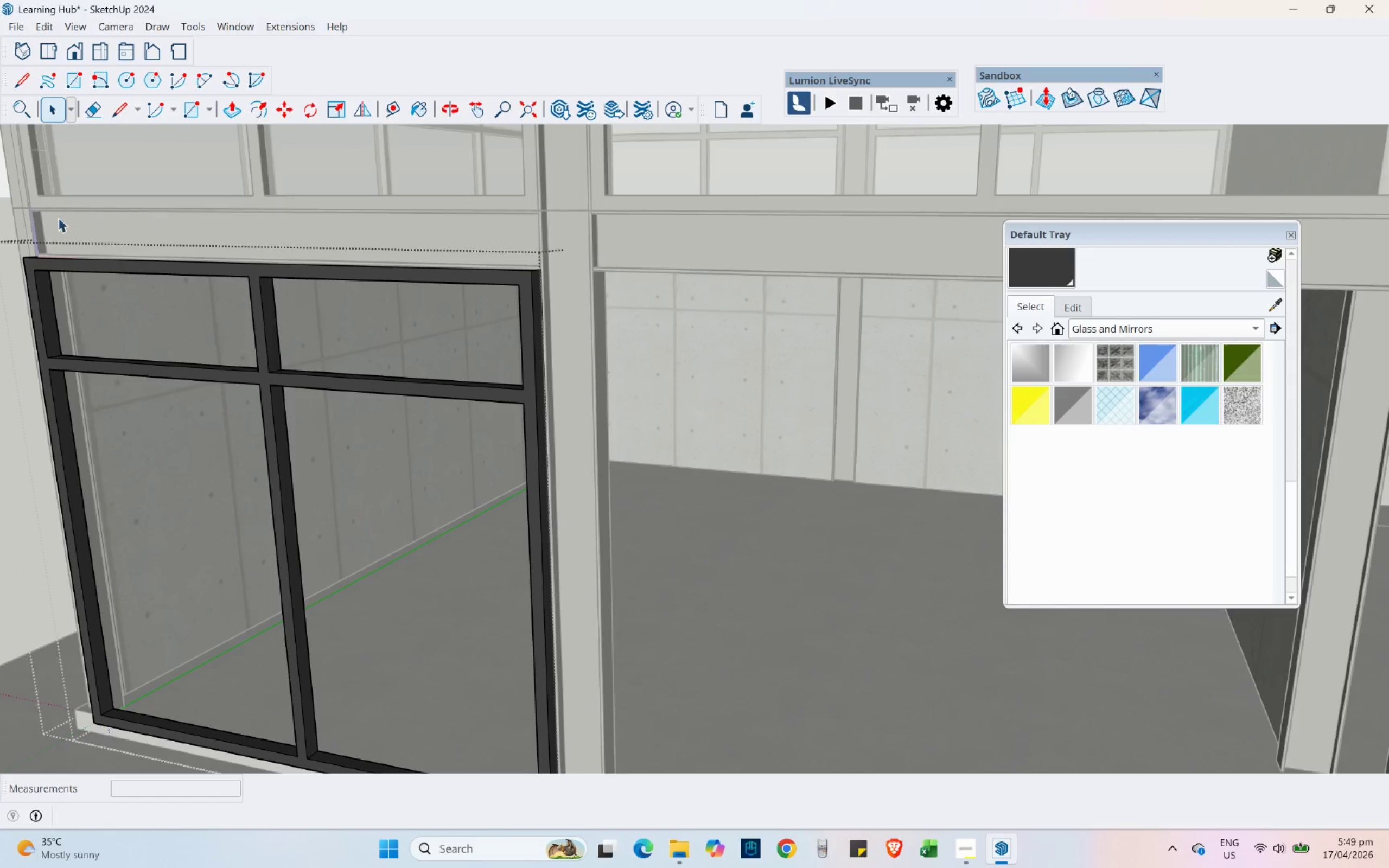 
key(Escape)
 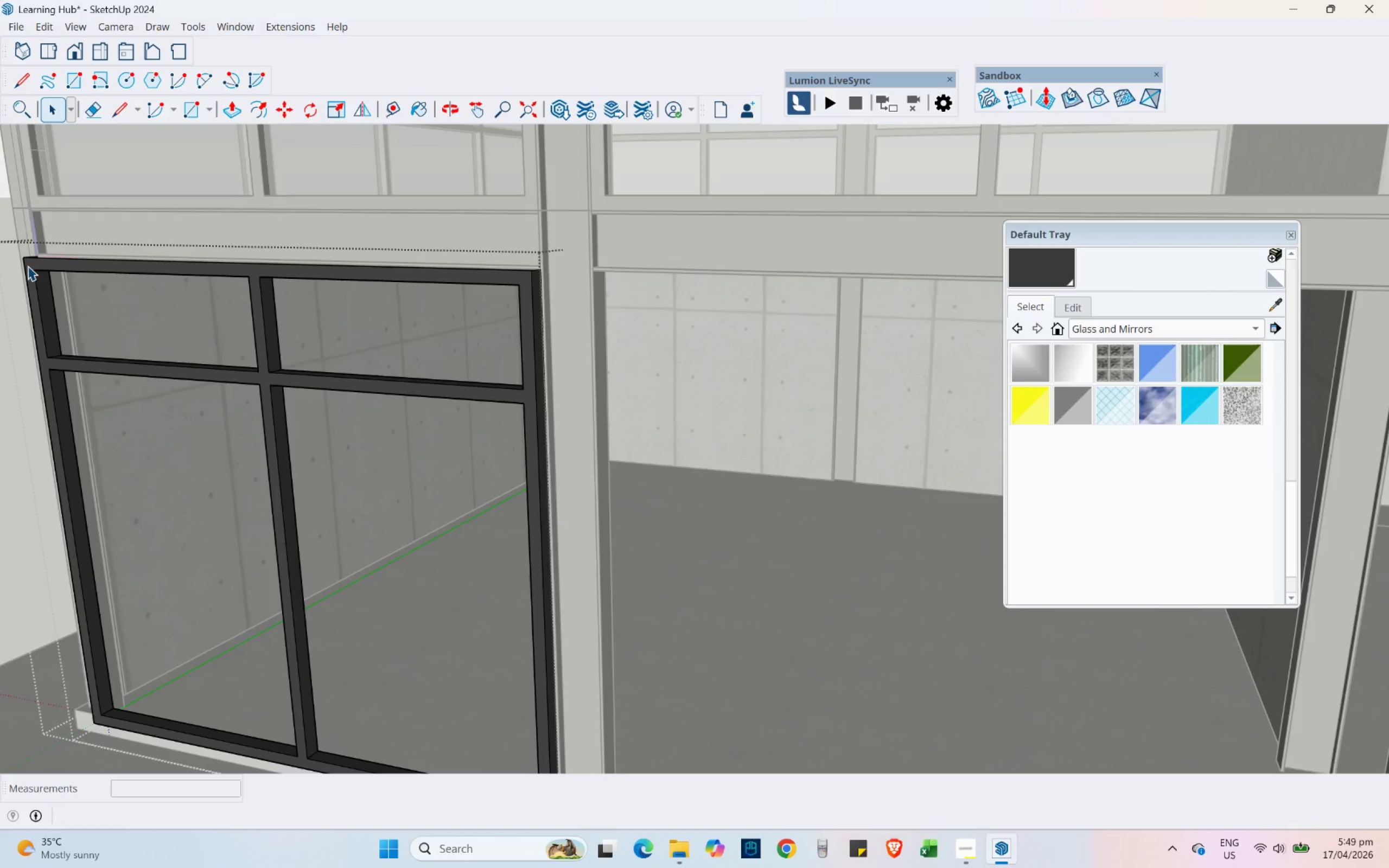 
left_click([28, 266])
 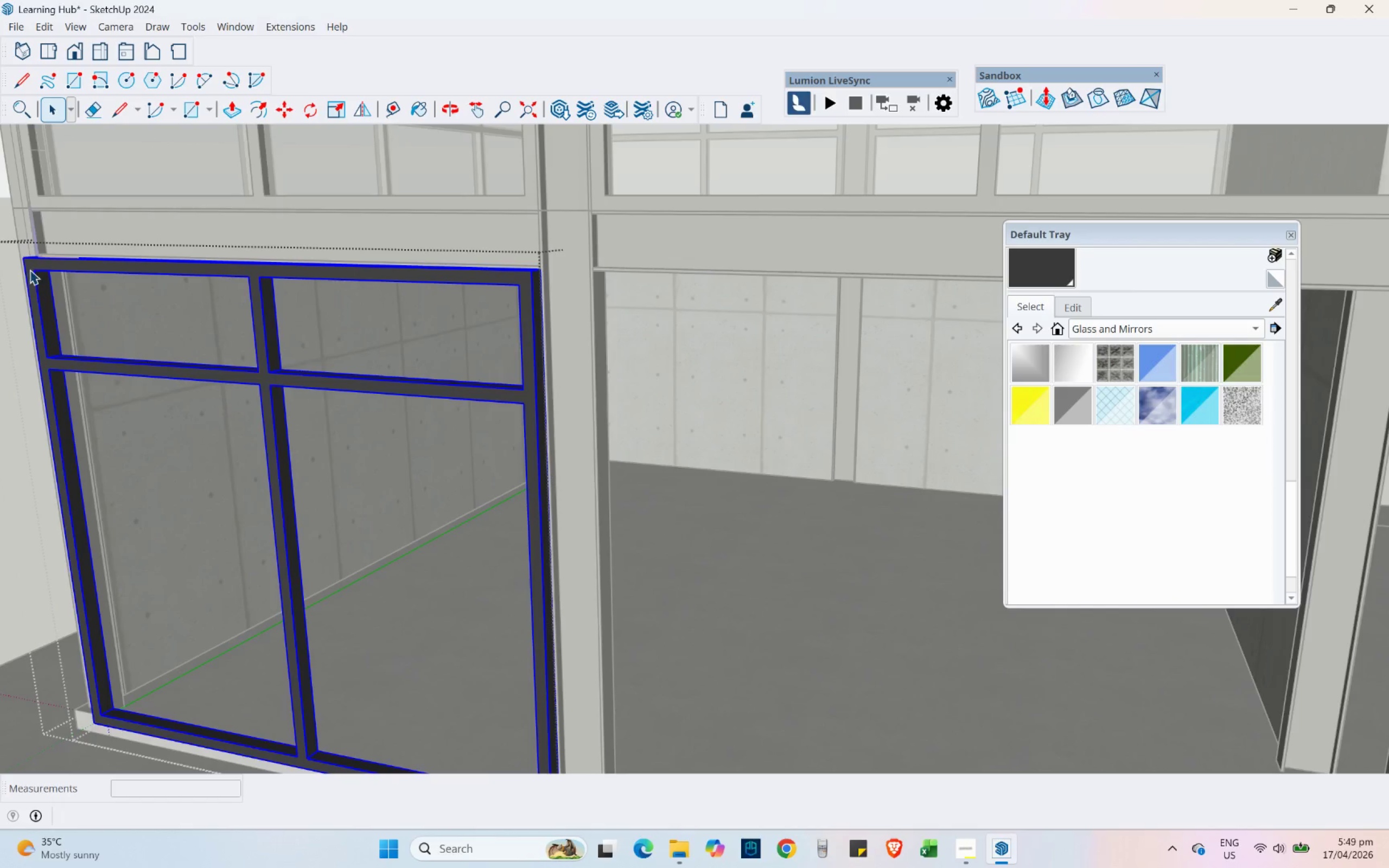 
scroll: coordinate [18, 261], scroll_direction: up, amount: 7.0
 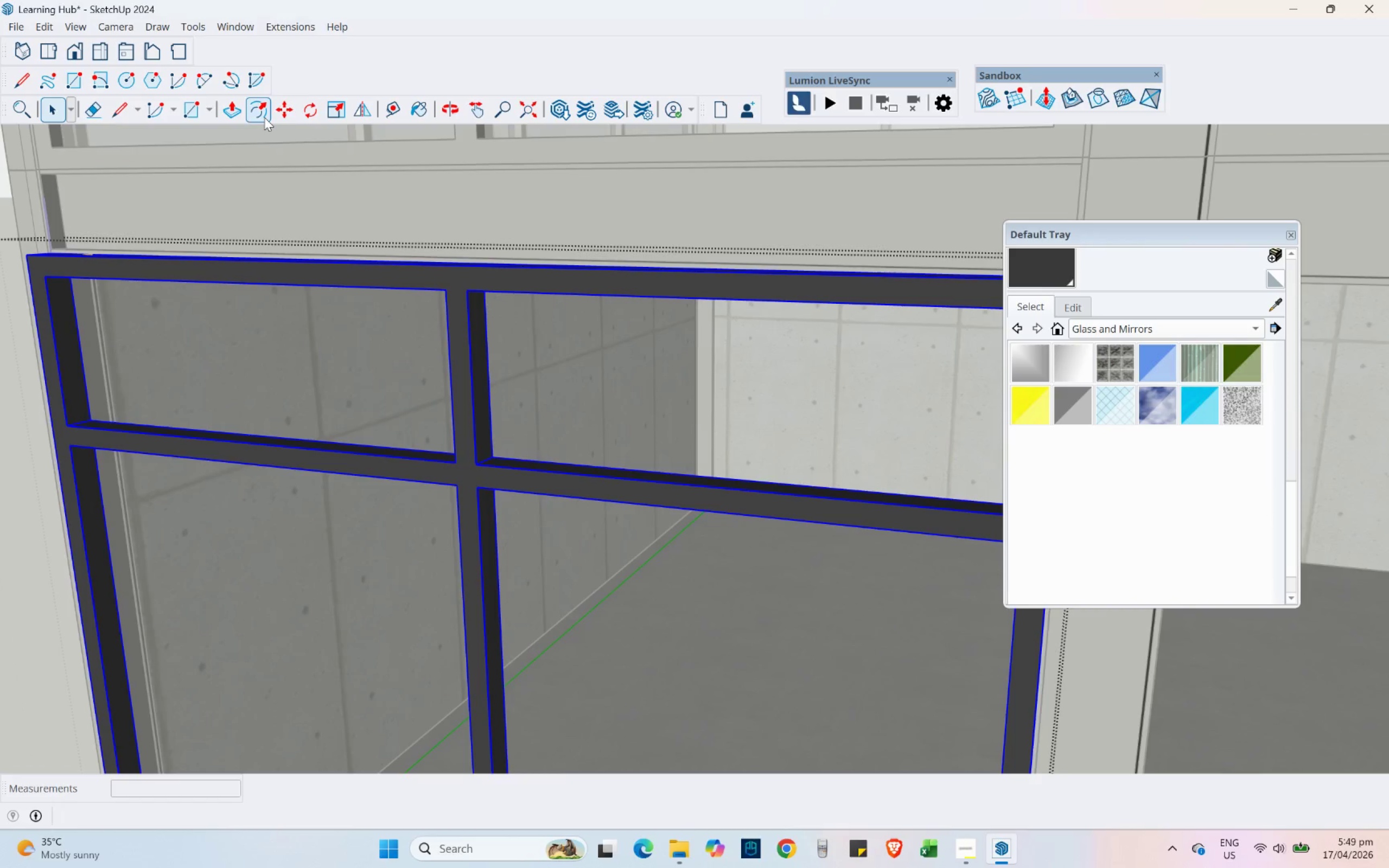 
left_click([286, 110])
 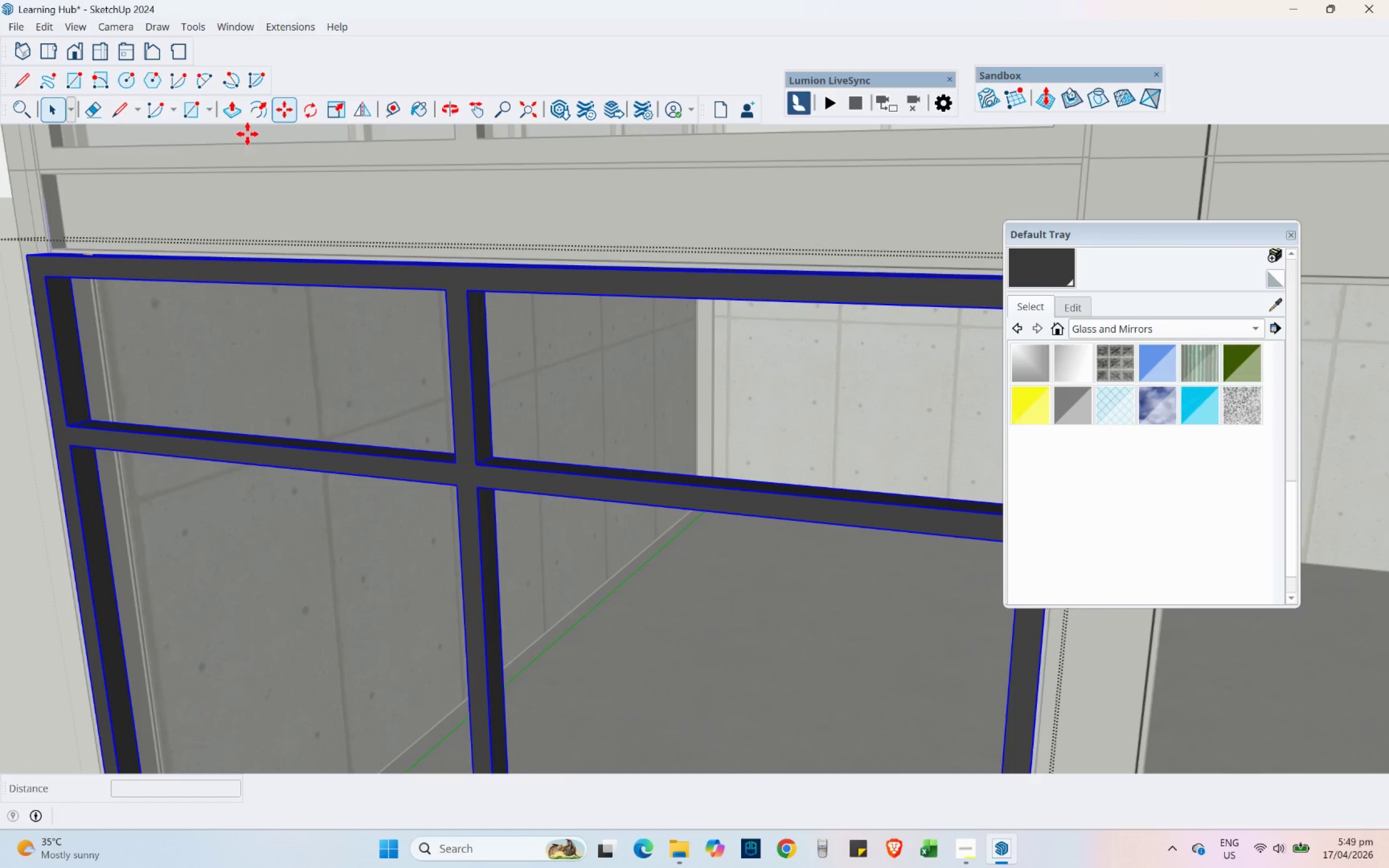 
left_click([33, 252])
 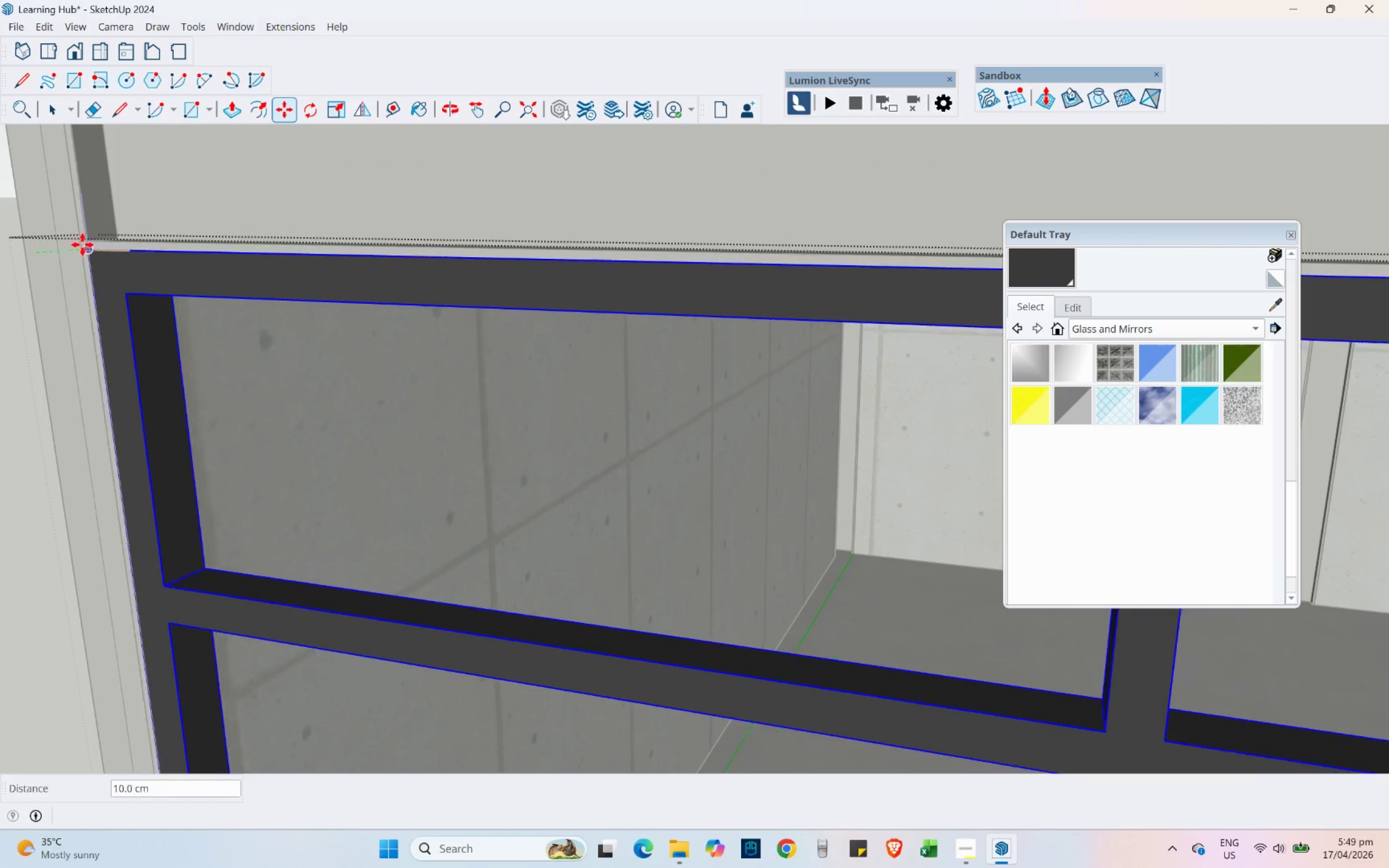 
scroll: coordinate [82, 245], scroll_direction: up, amount: 18.0
 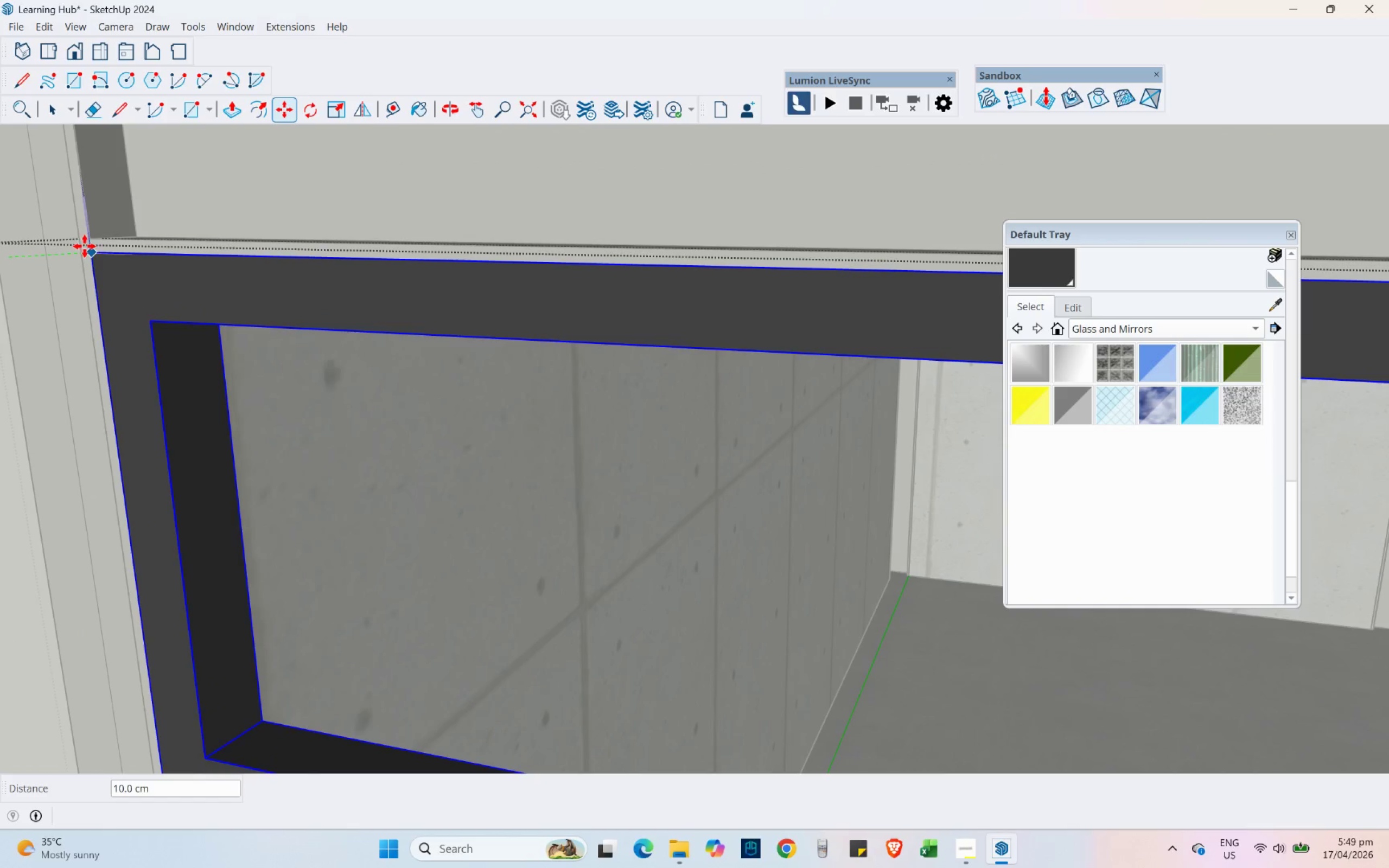 
left_click([85, 246])
 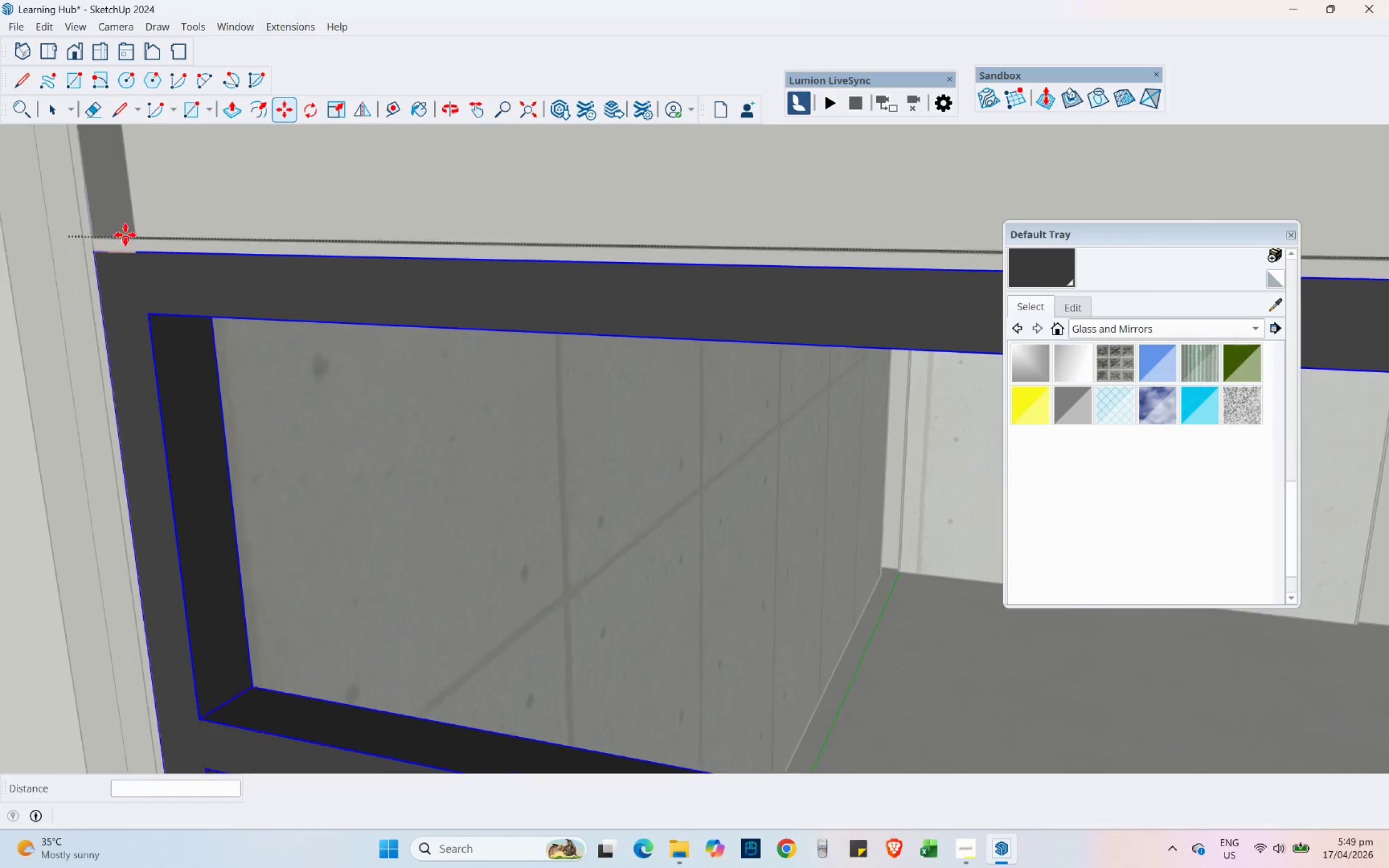 
scroll: coordinate [125, 234], scroll_direction: down, amount: 7.0
 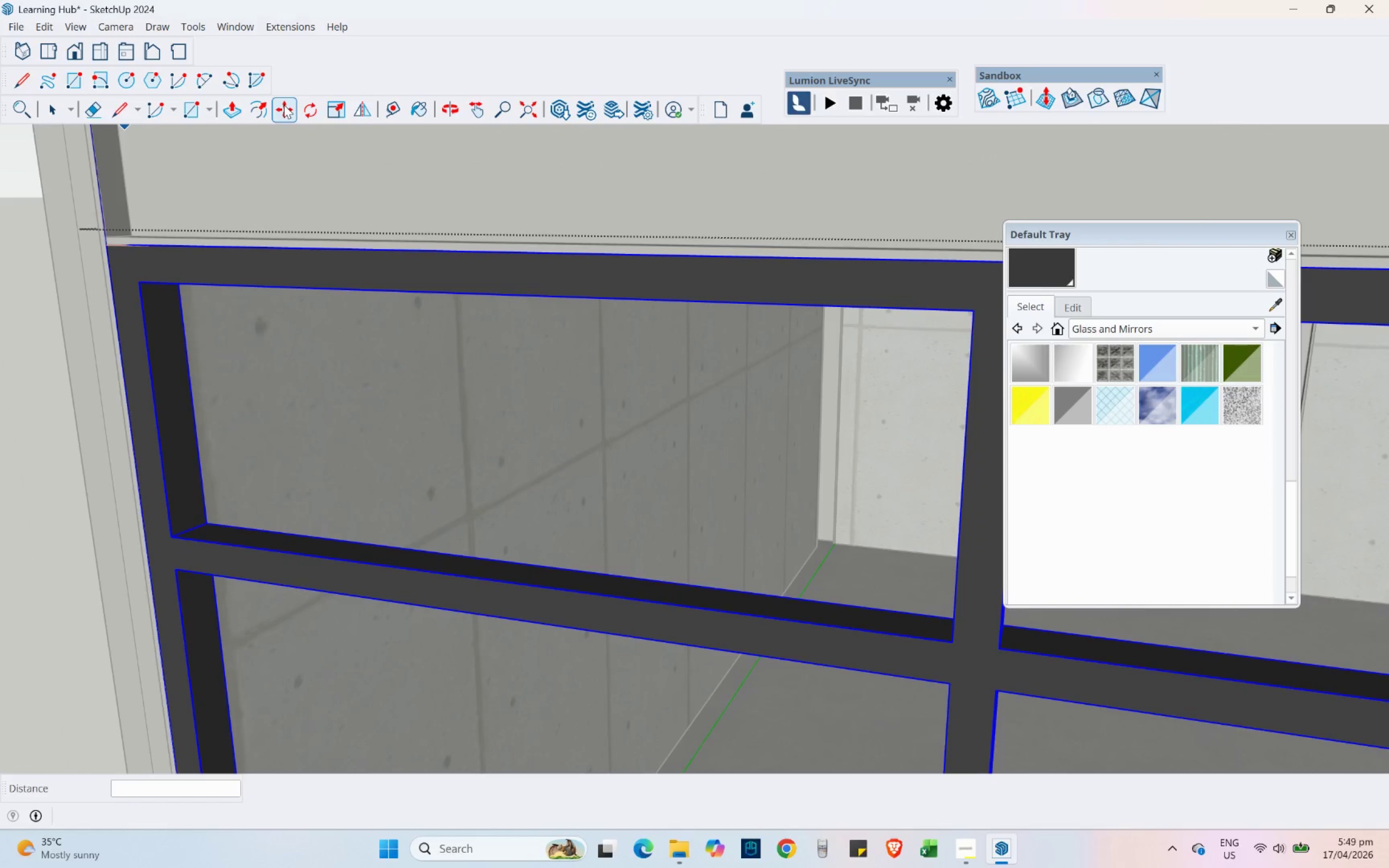 
left_click([199, 108])
 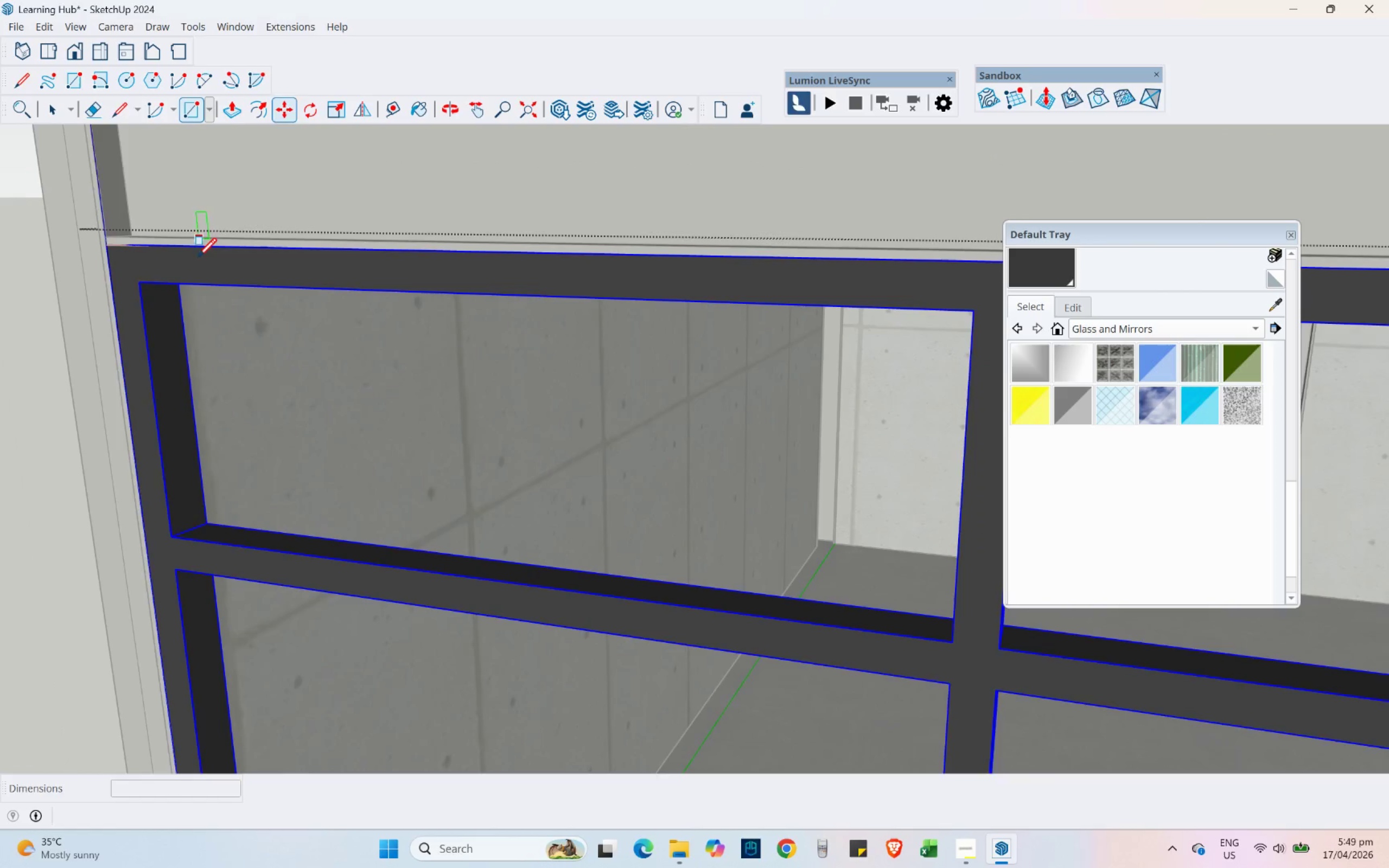 
scroll: coordinate [222, 307], scroll_direction: up, amount: 6.0
 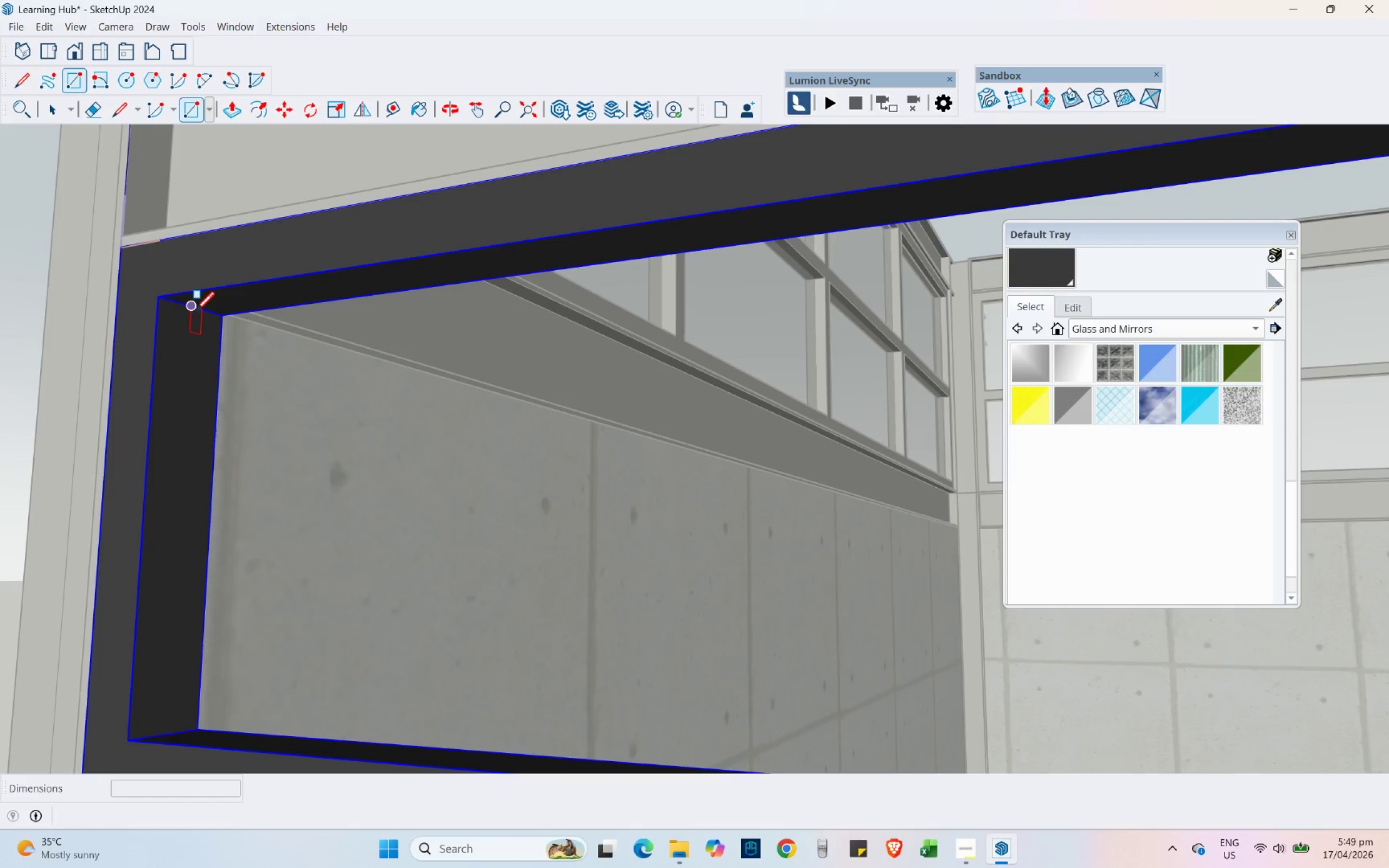 
left_click([195, 310])
 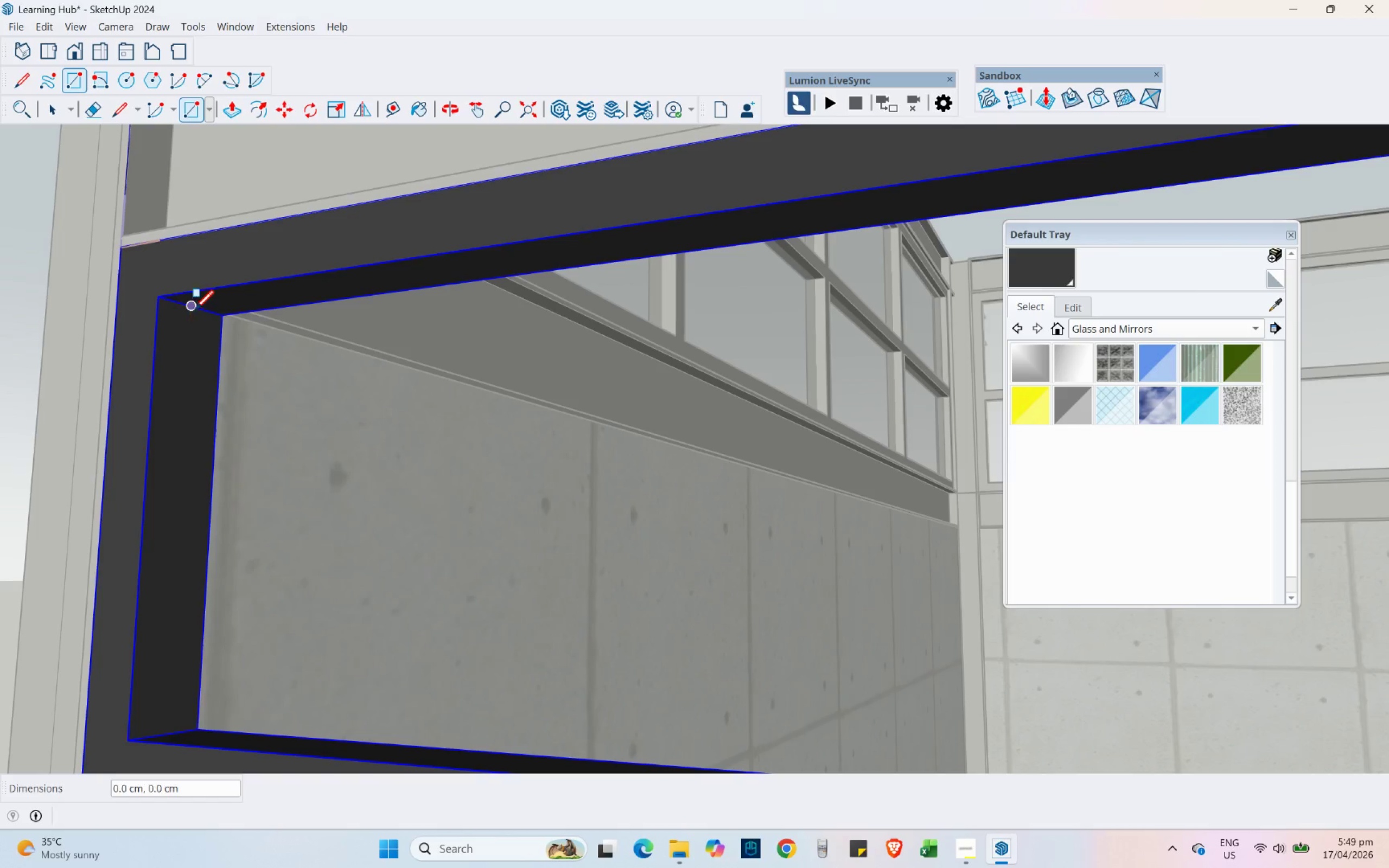 
scroll: coordinate [166, 245], scroll_direction: down, amount: 11.0
 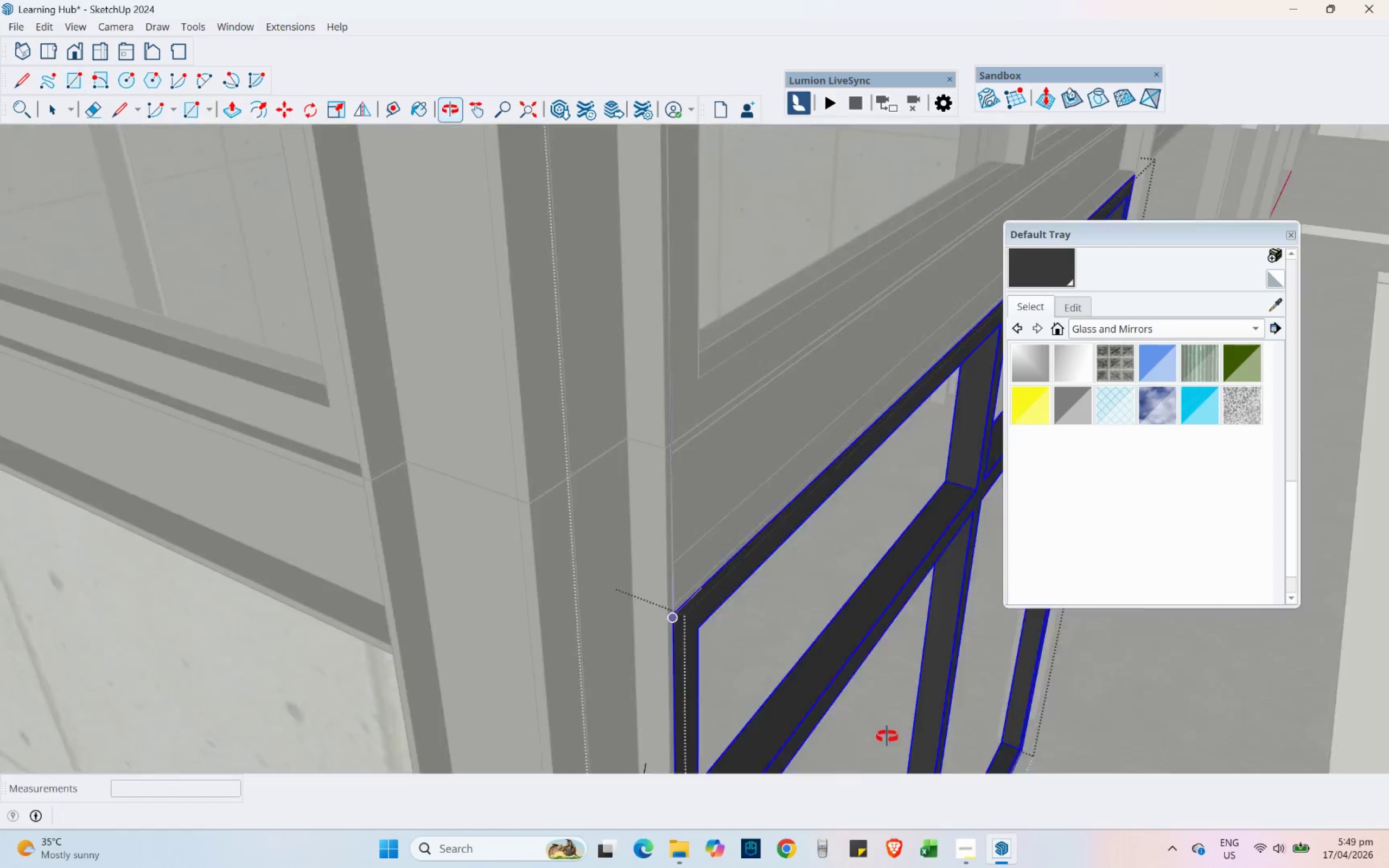 
hold_key(key=ShiftLeft, duration=0.44)
 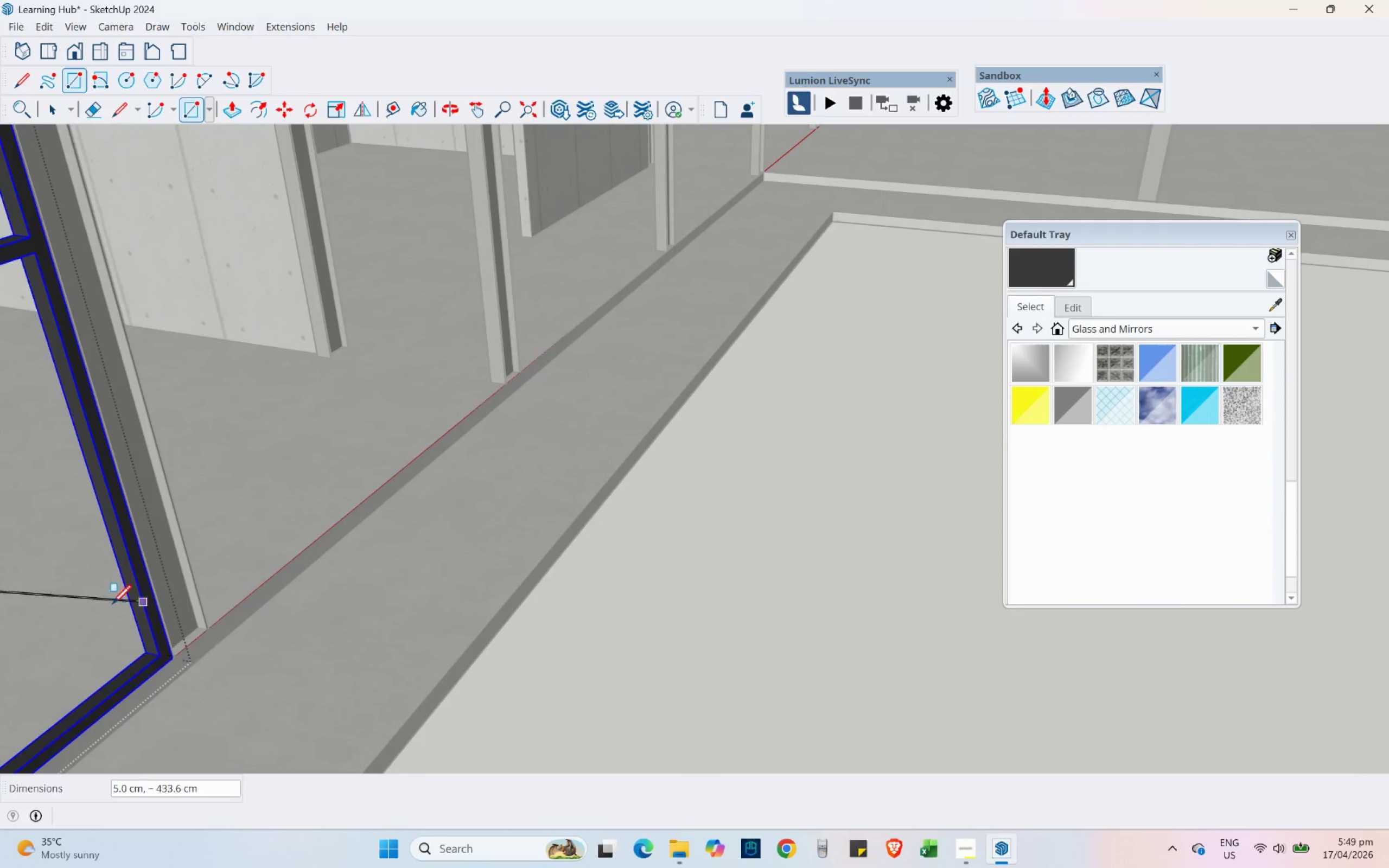 
scroll: coordinate [161, 665], scroll_direction: up, amount: 9.0
 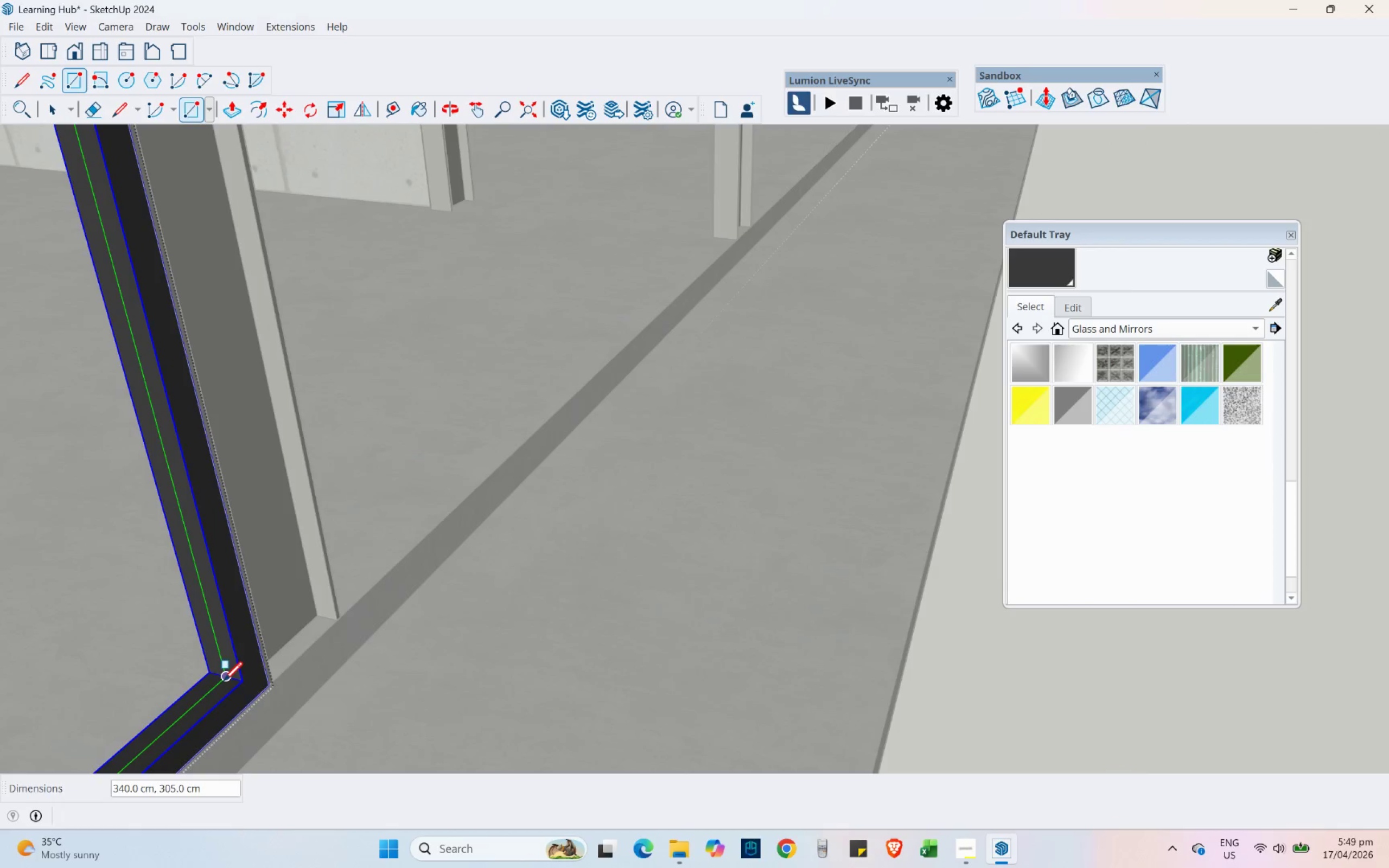 
left_click([224, 680])
 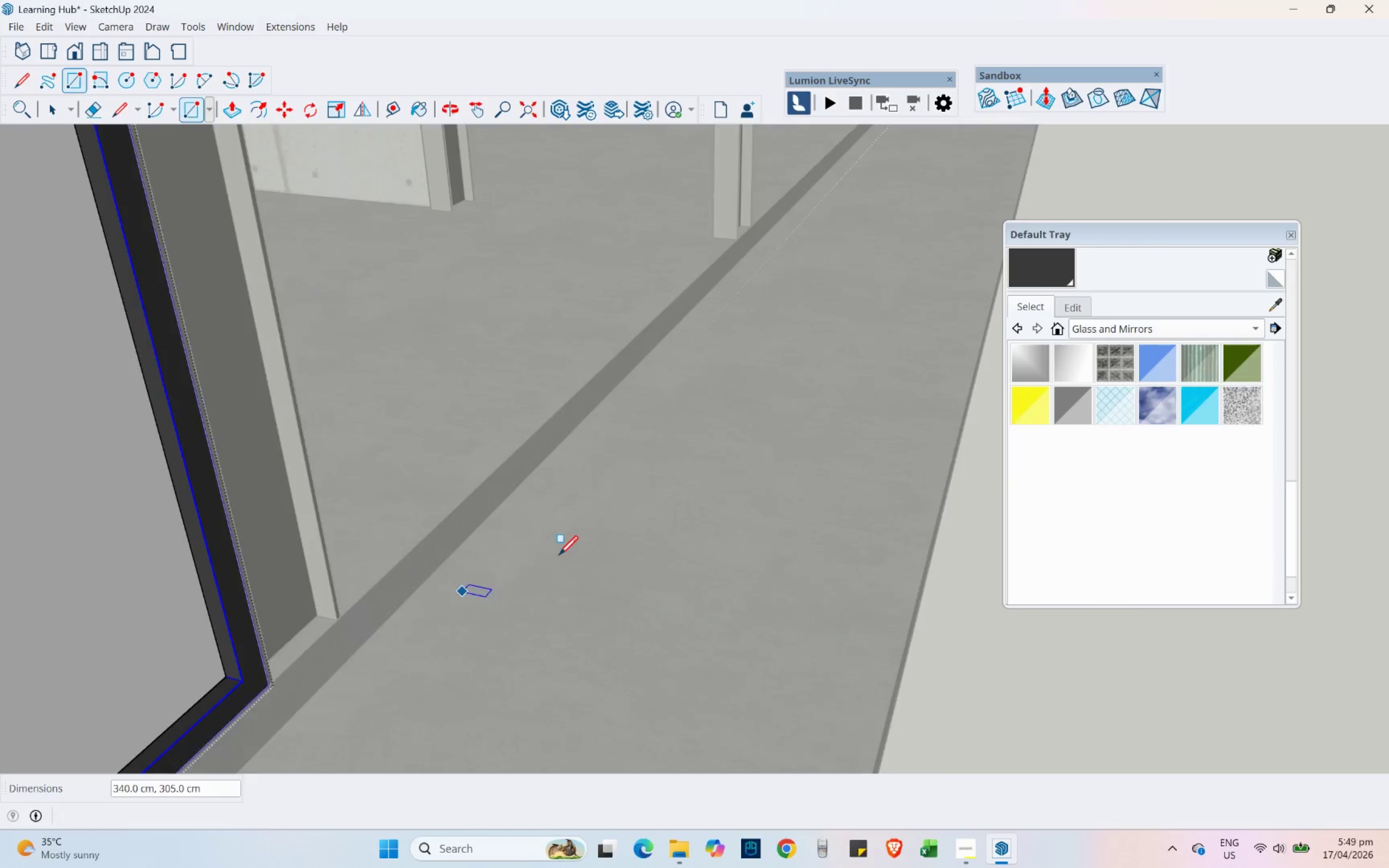 
scroll: coordinate [667, 508], scroll_direction: down, amount: 5.0
 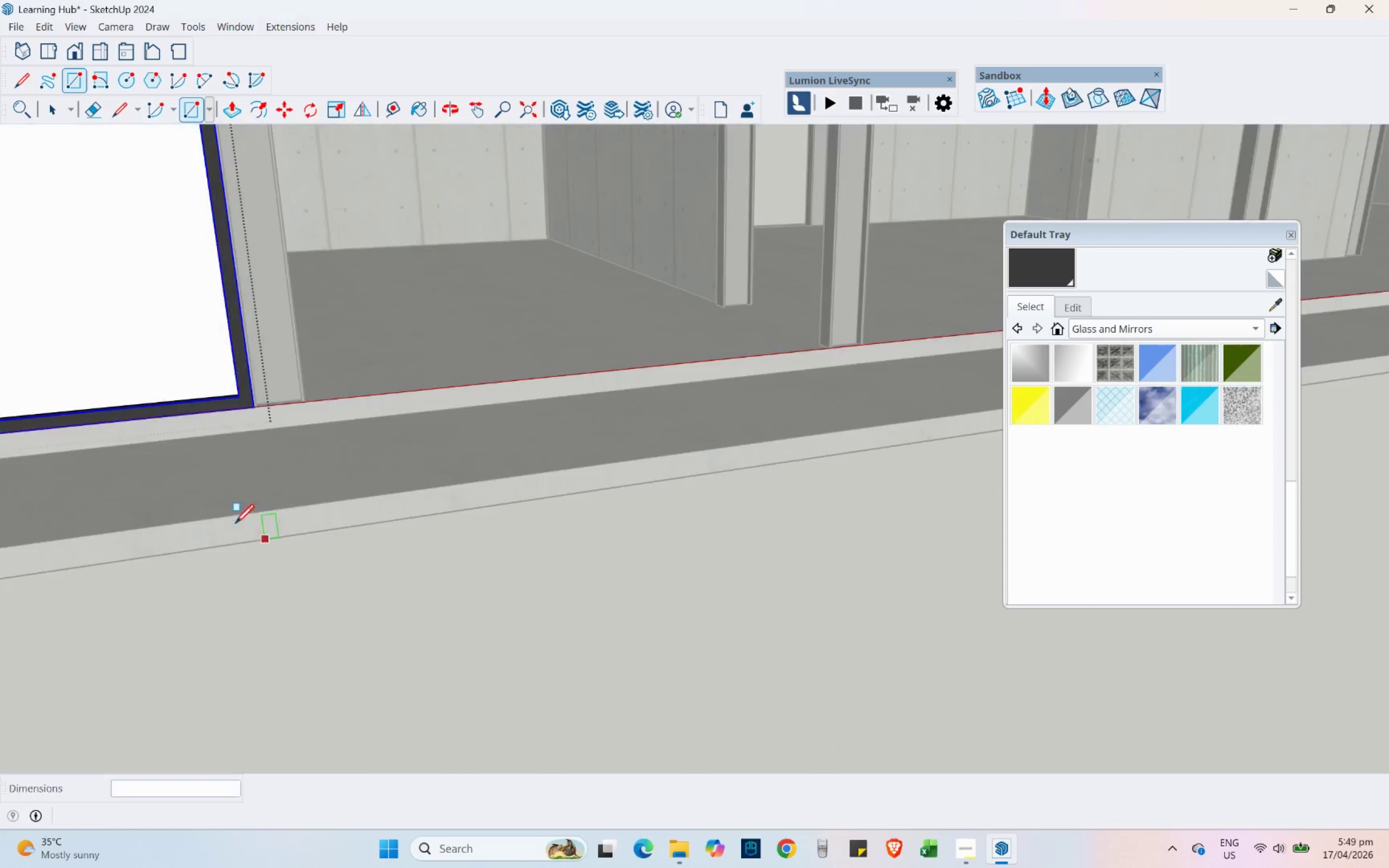 
hold_key(key=ShiftLeft, duration=0.62)
scroll: coordinate [251, 288], scroll_direction: down, amount: 1.0
 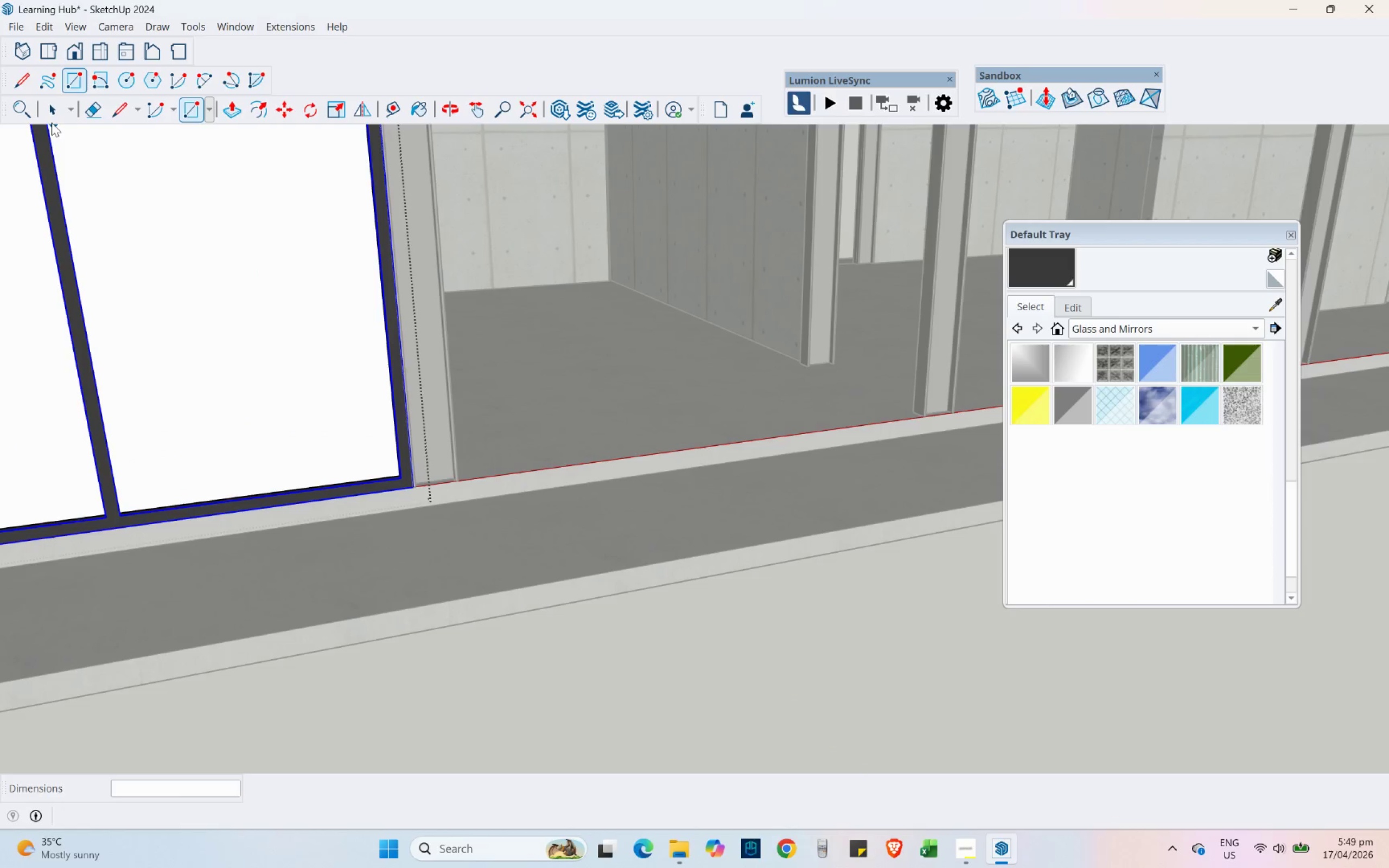 
left_click([51, 116])
 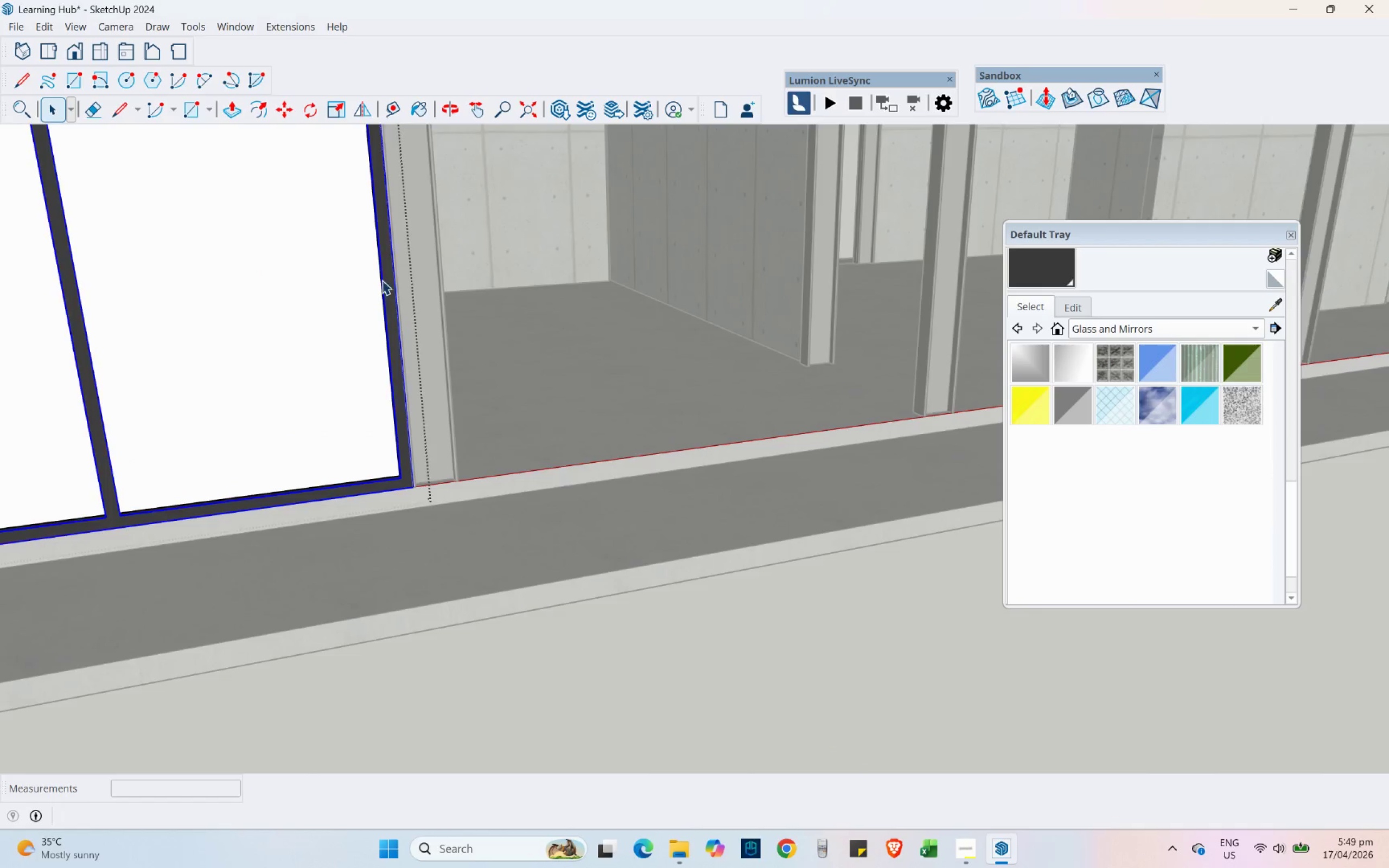 
scroll: coordinate [495, 477], scroll_direction: down, amount: 4.0
 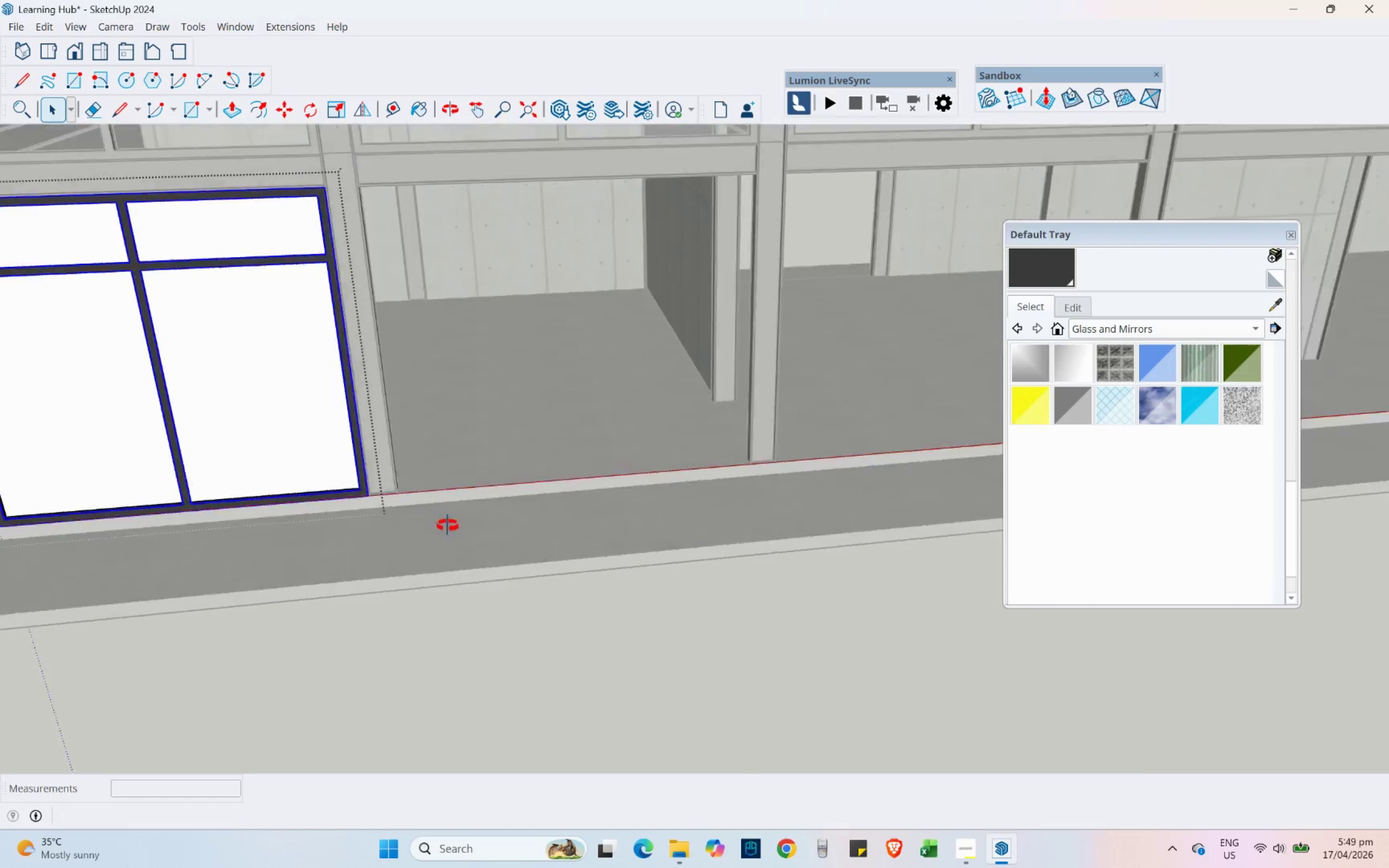 
key(Shift+ShiftLeft)
 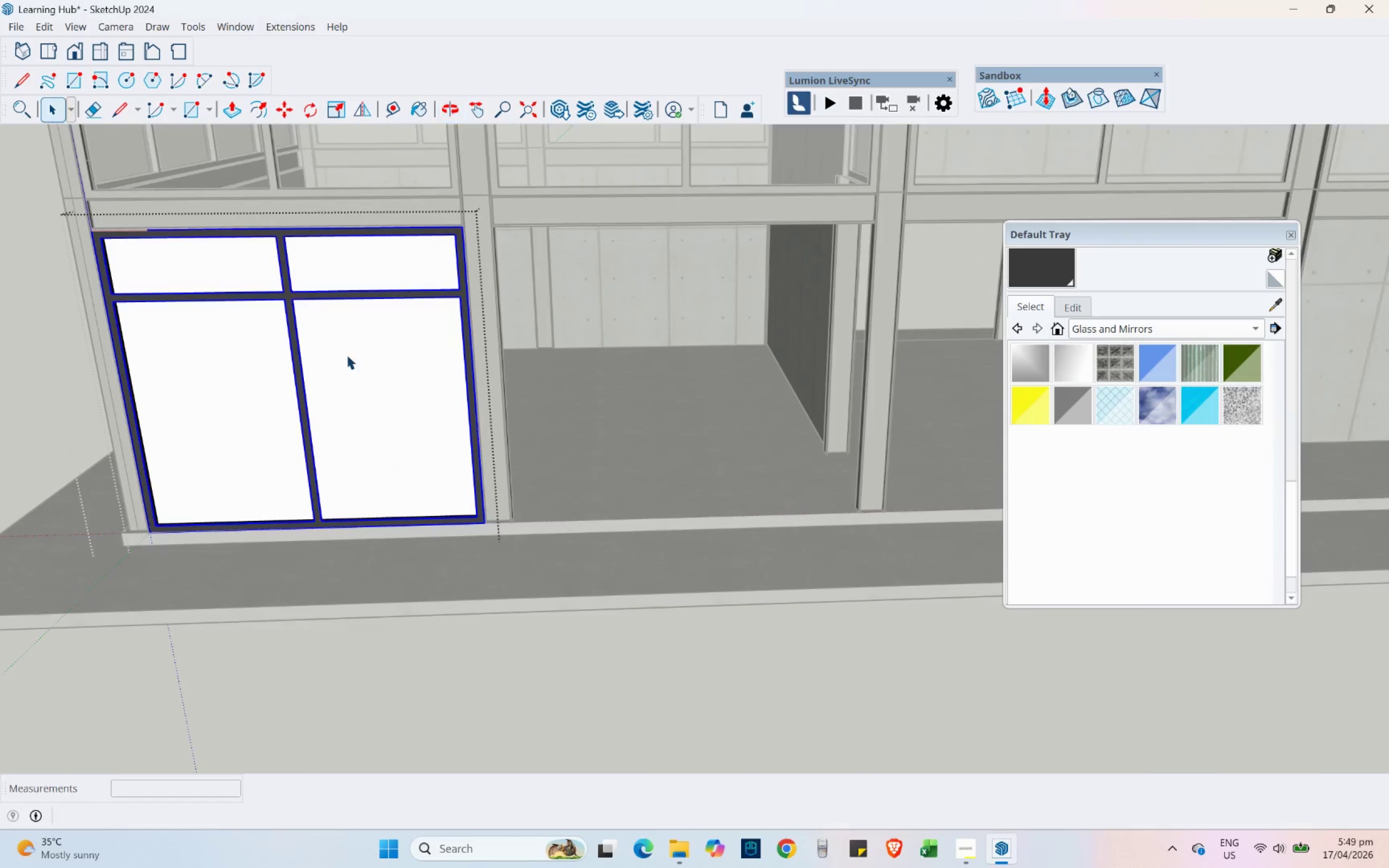 
double_click([347, 355])
 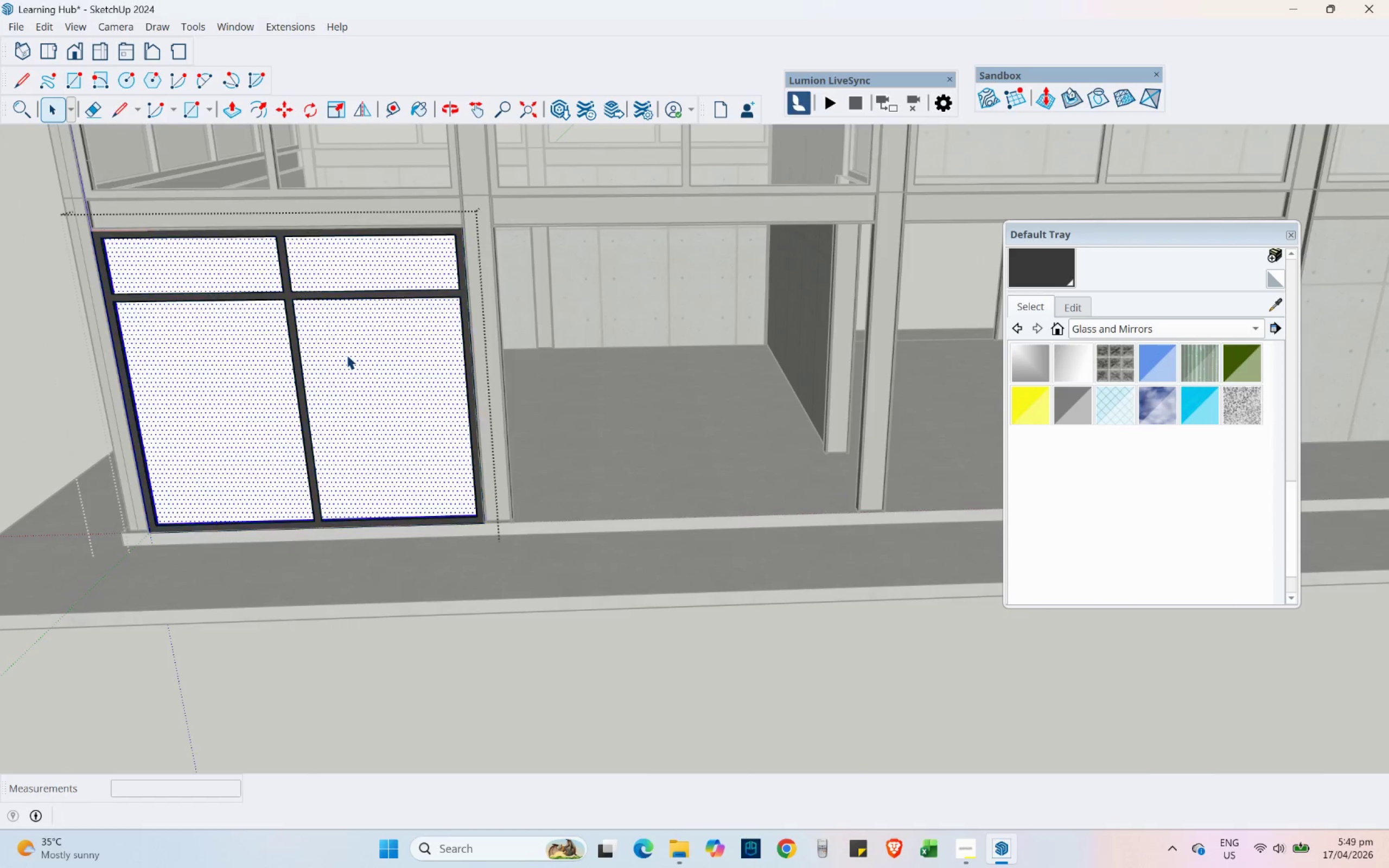 
triple_click([347, 355])
 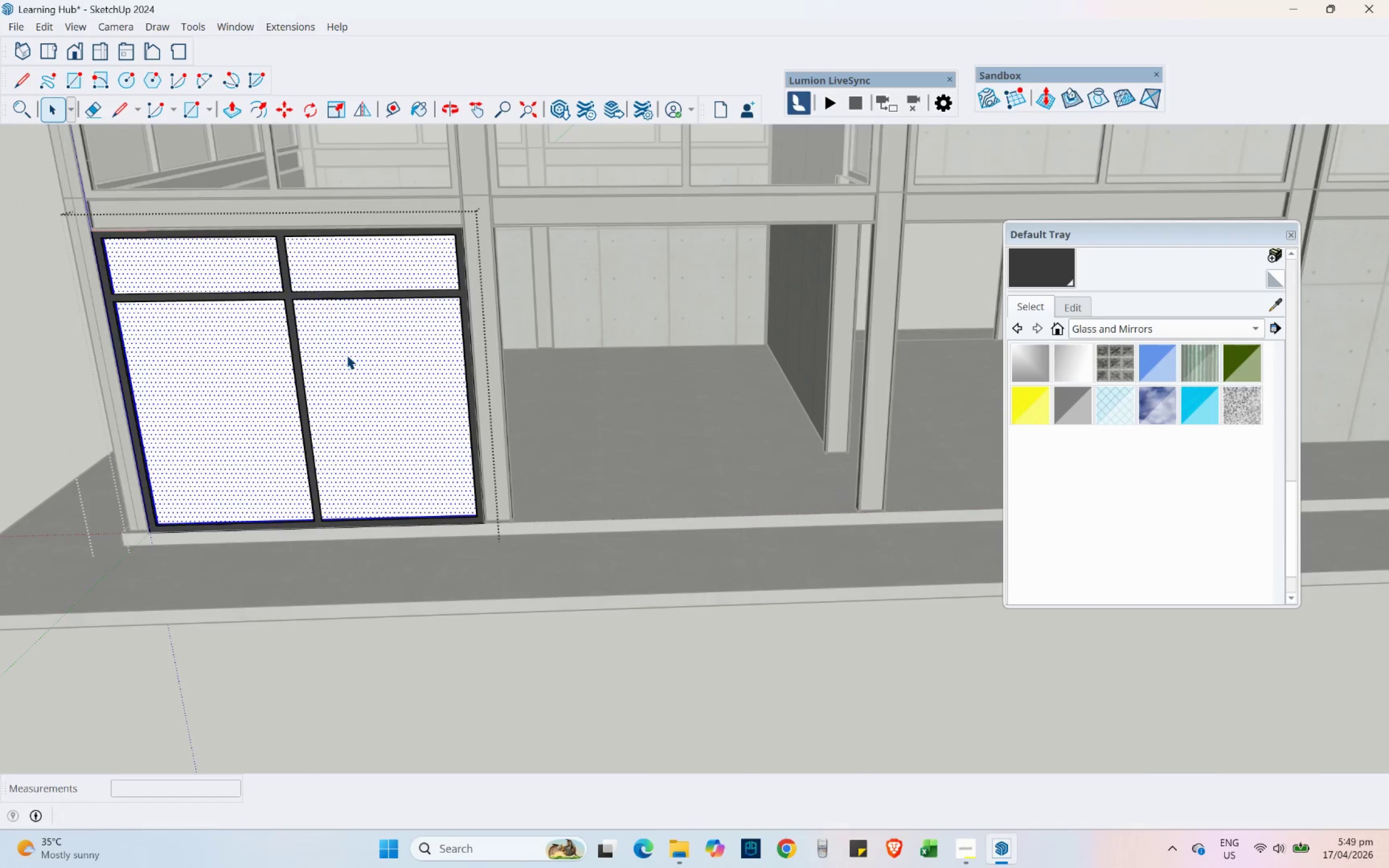 
triple_click([347, 355])
 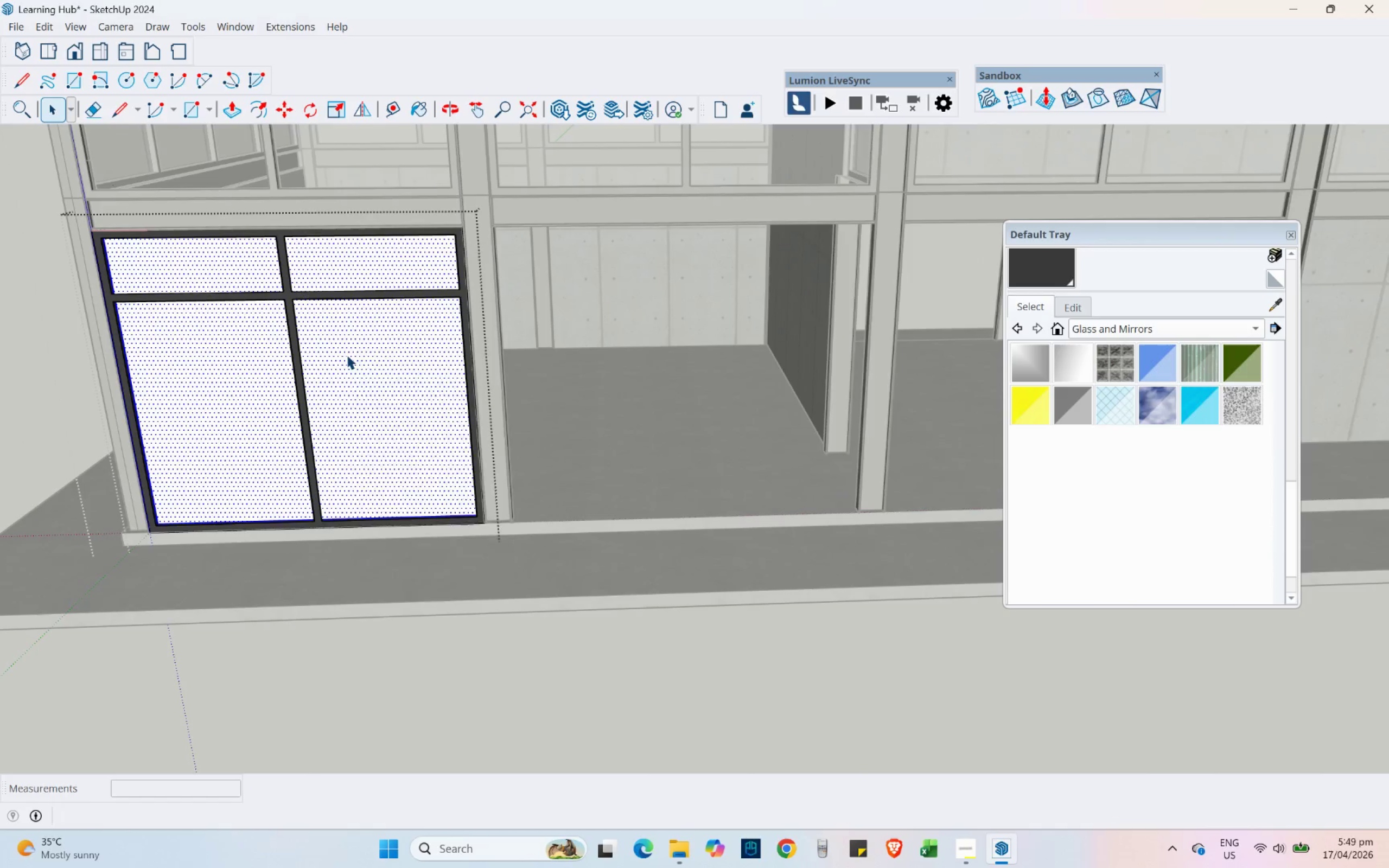 
right_click([347, 355])
 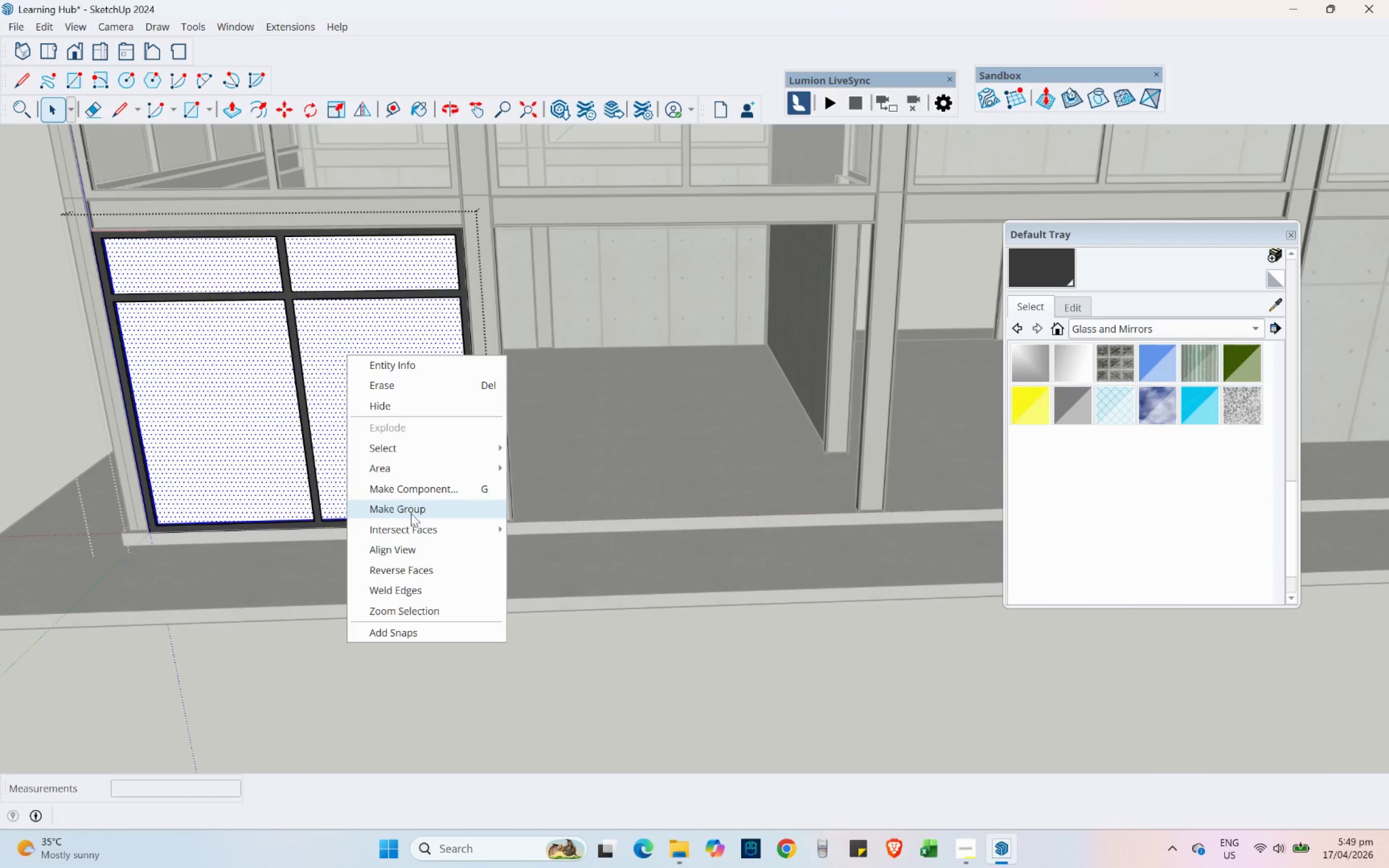 
left_click([411, 514])
 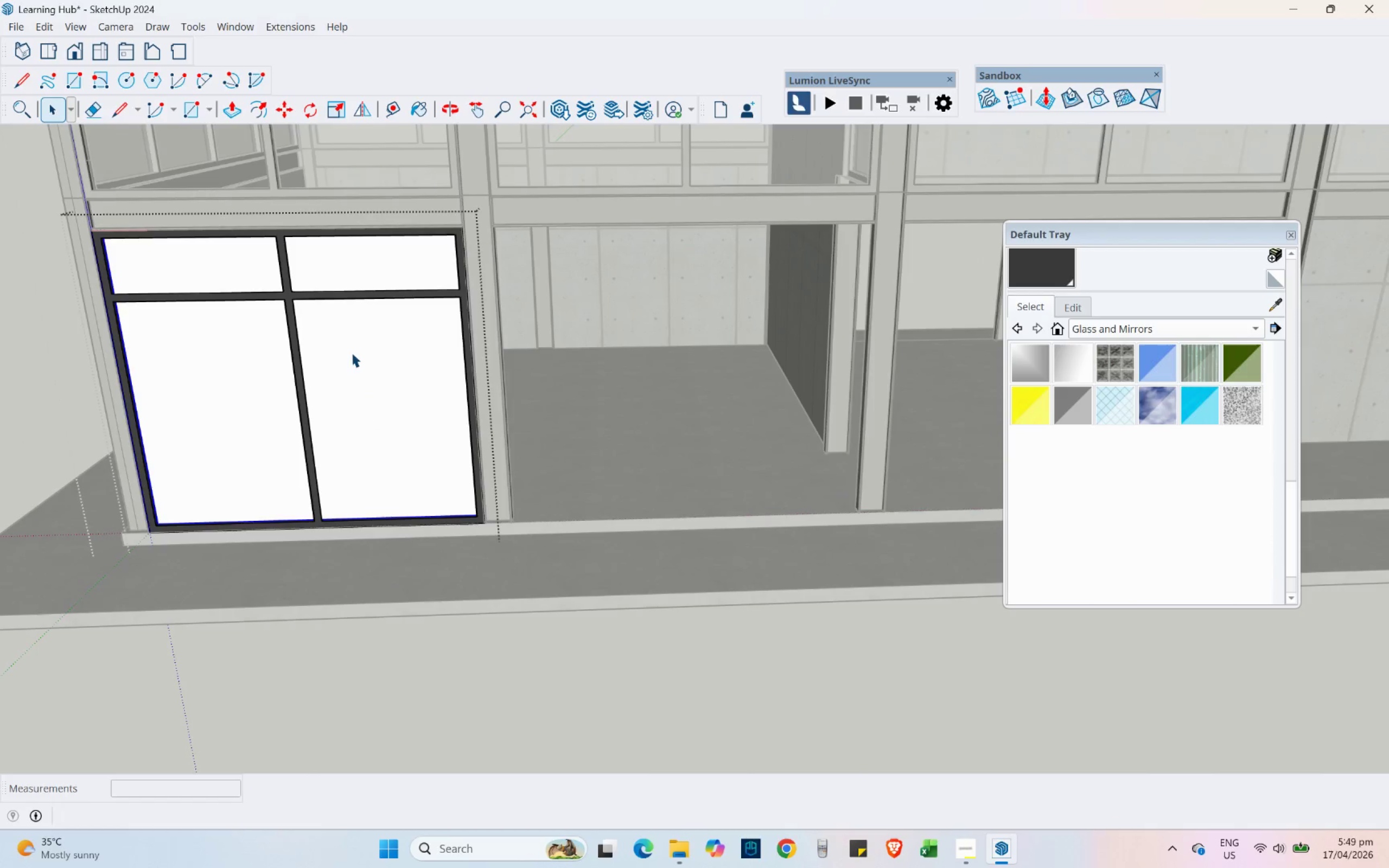 
double_click([352, 353])
 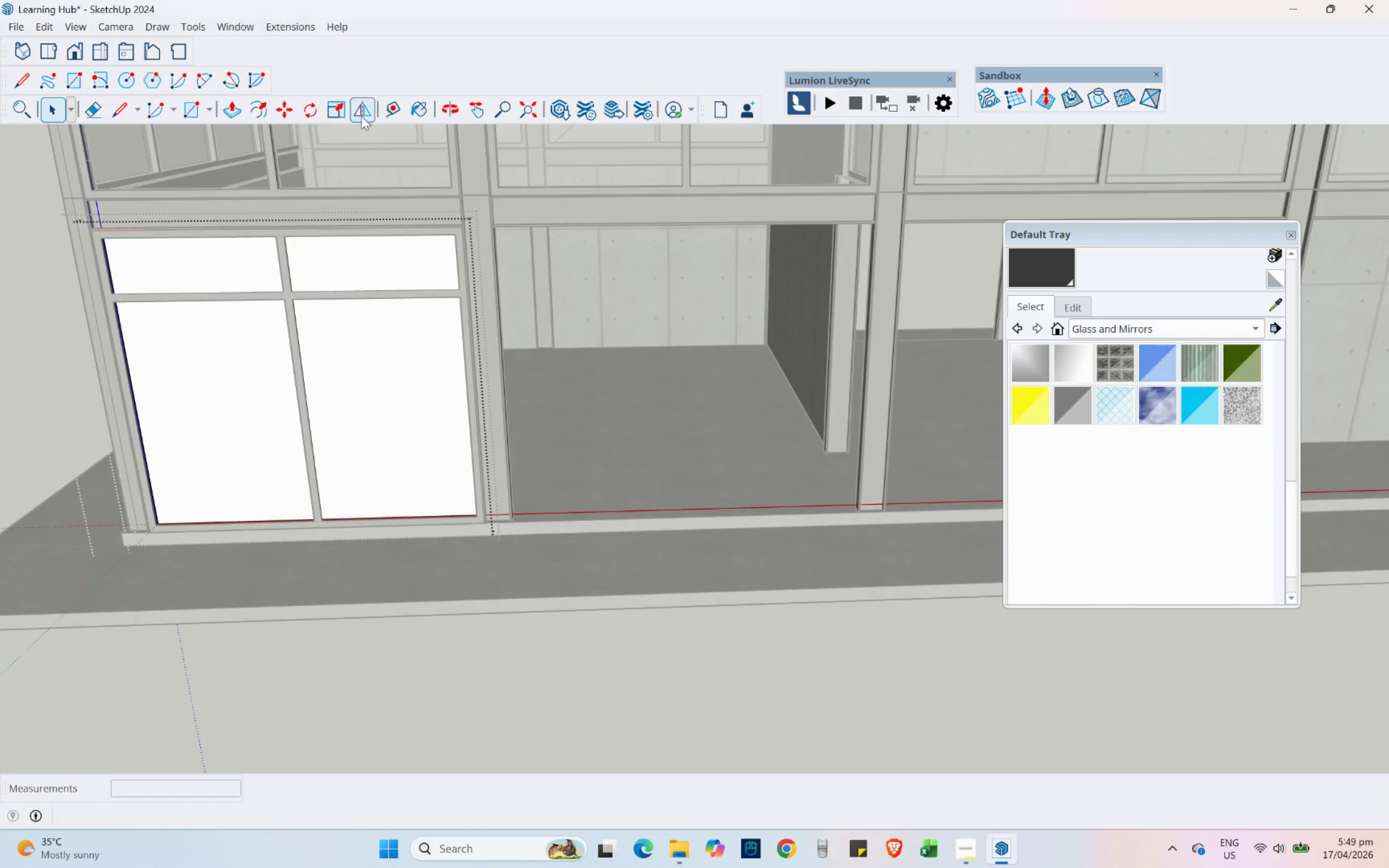 
left_click([415, 107])
 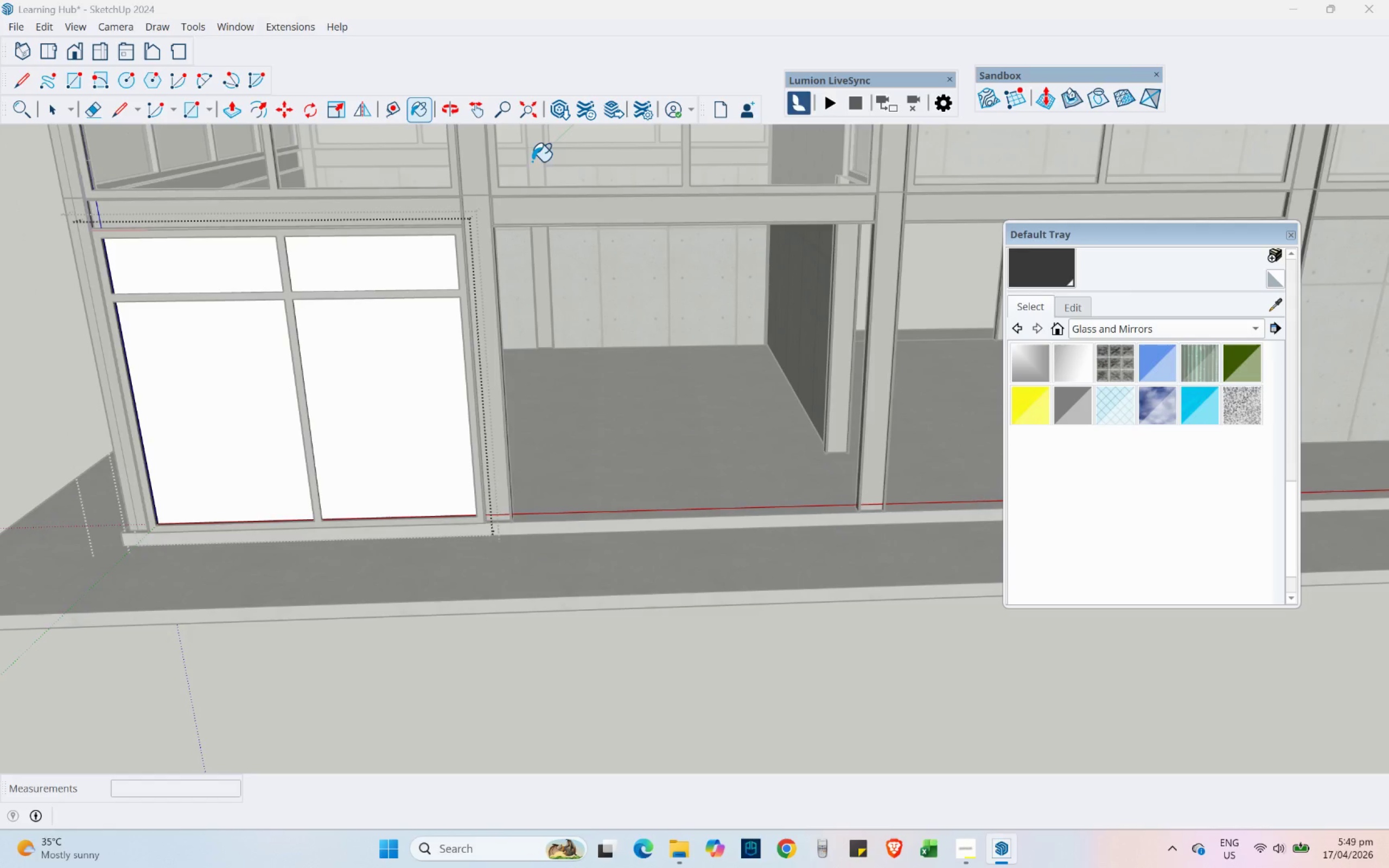 
hold_key(key=AltLeft, duration=0.33)
 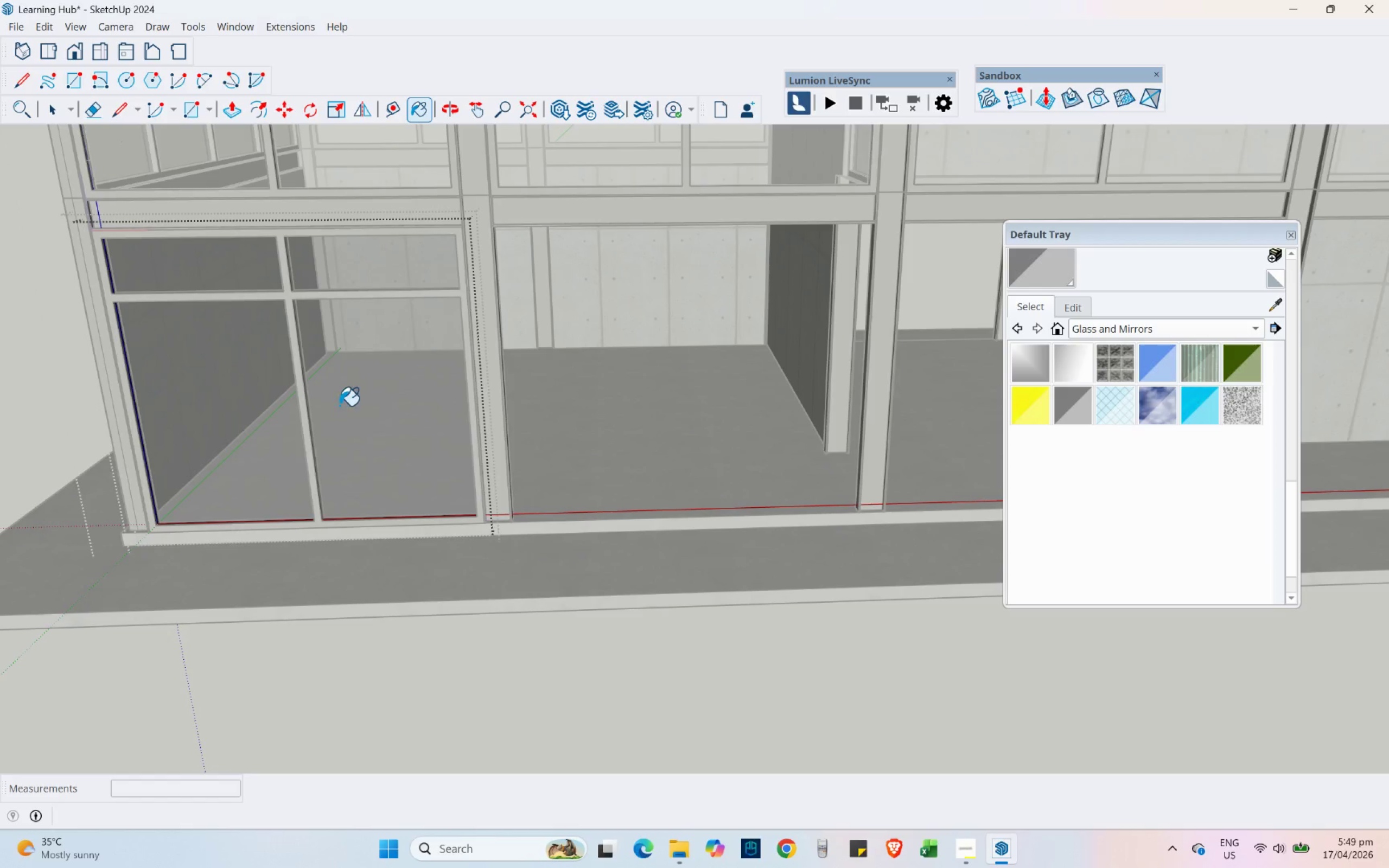 
scroll: coordinate [378, 248], scroll_direction: up, amount: 14.0
 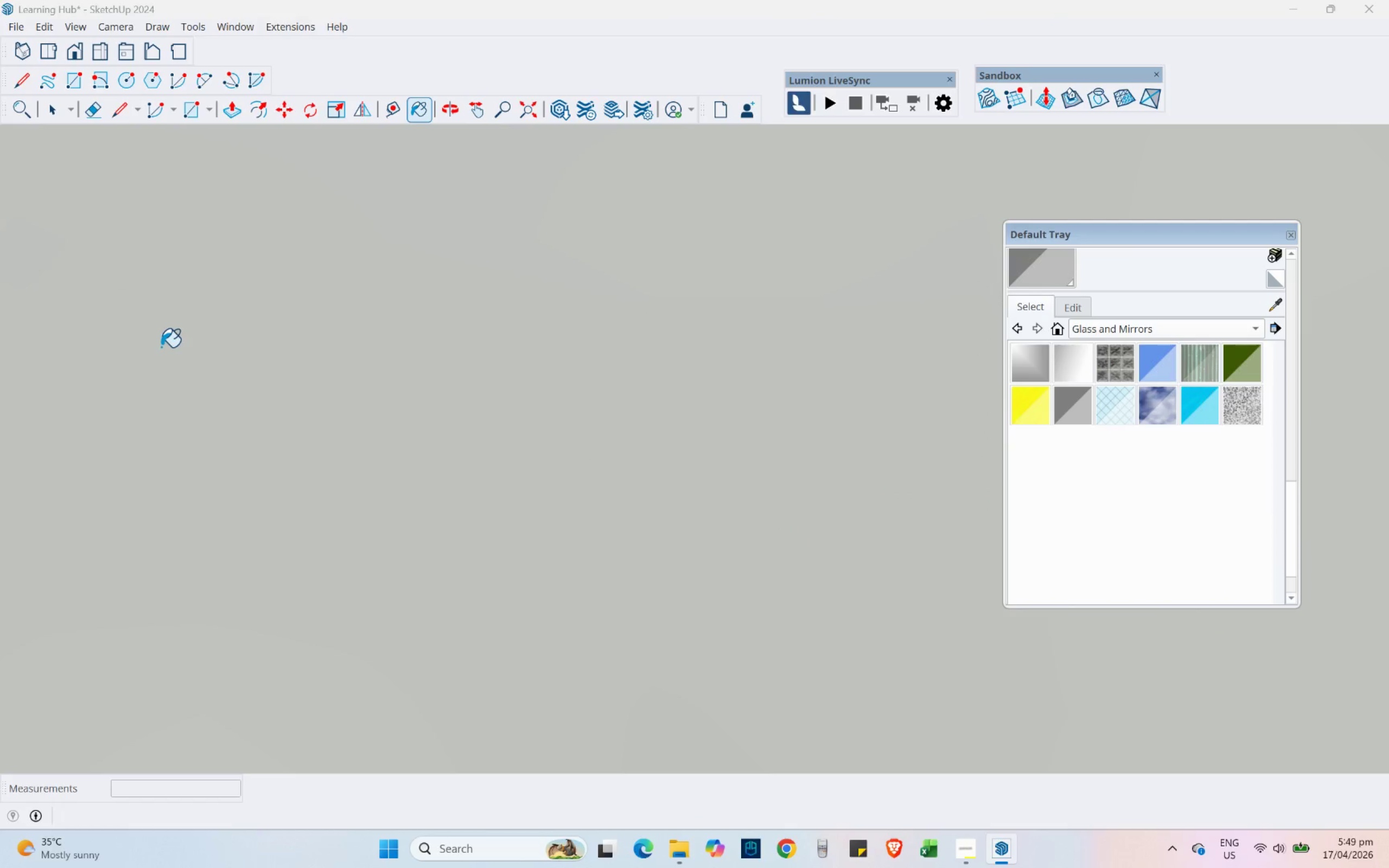 
scroll: coordinate [436, 490], scroll_direction: down, amount: 80.0
 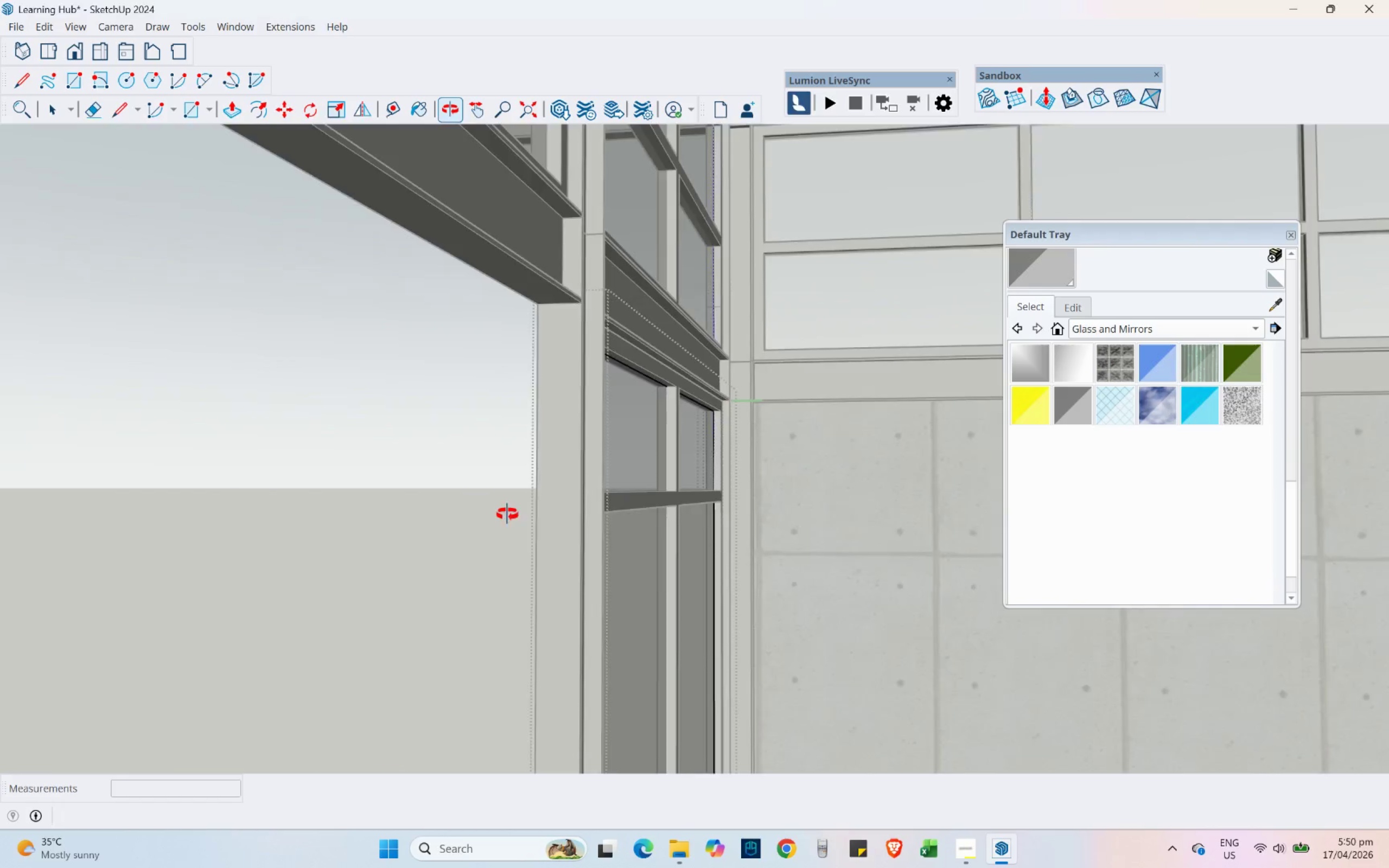 
left_click([626, 607])
 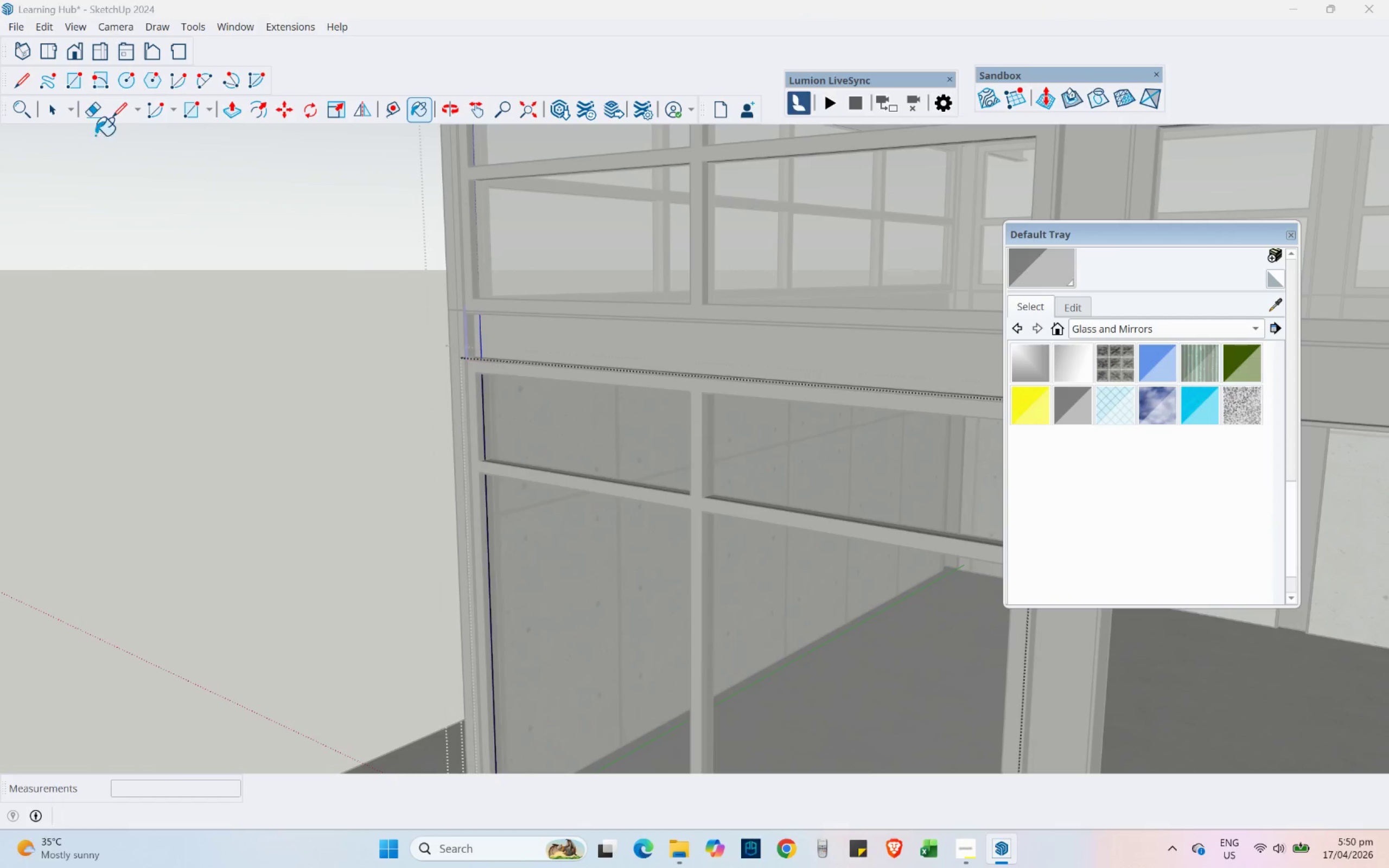 
left_click([54, 118])
 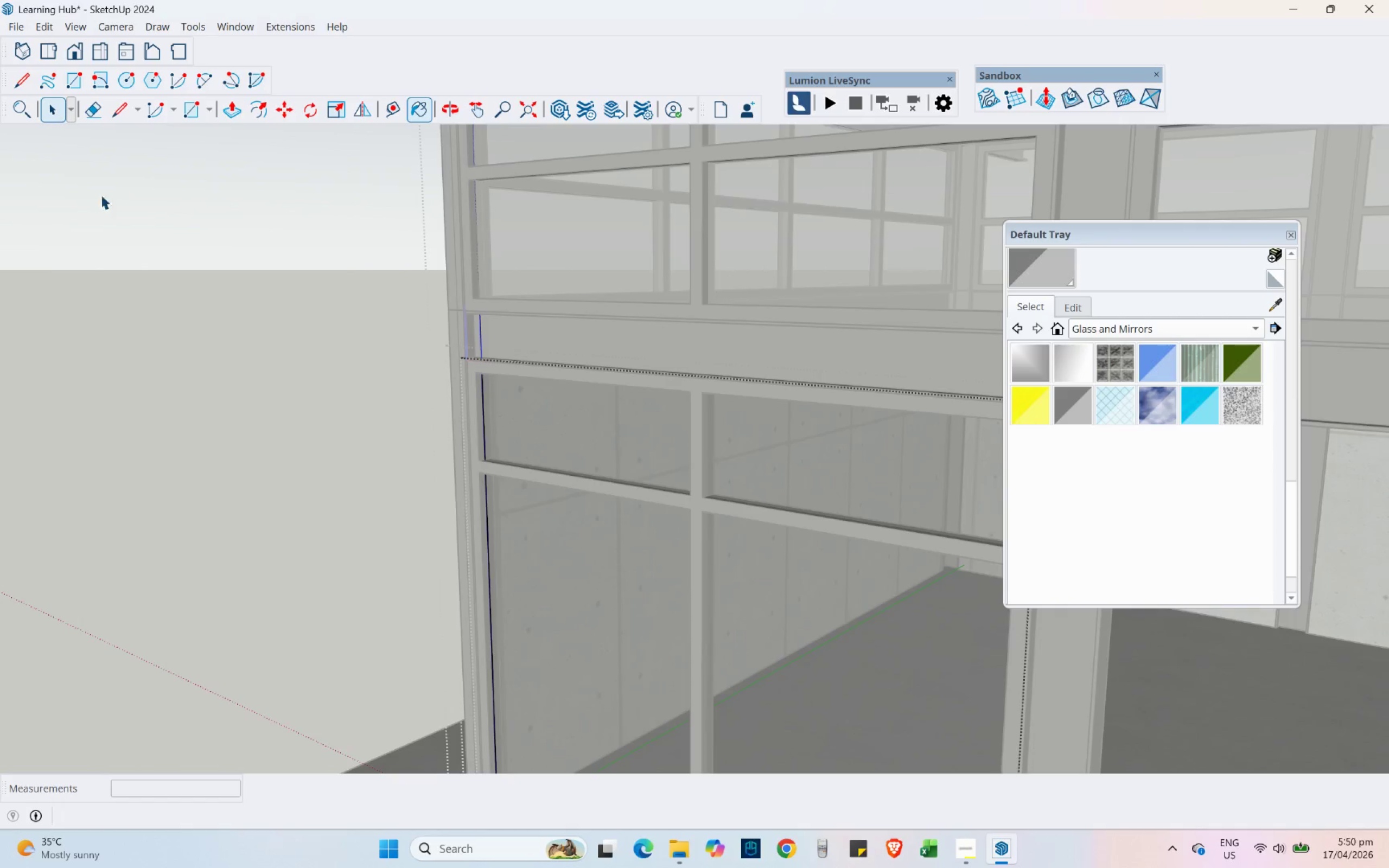 
left_click_drag(start_coordinate=[218, 355], to_coordinate=[220, 358])
 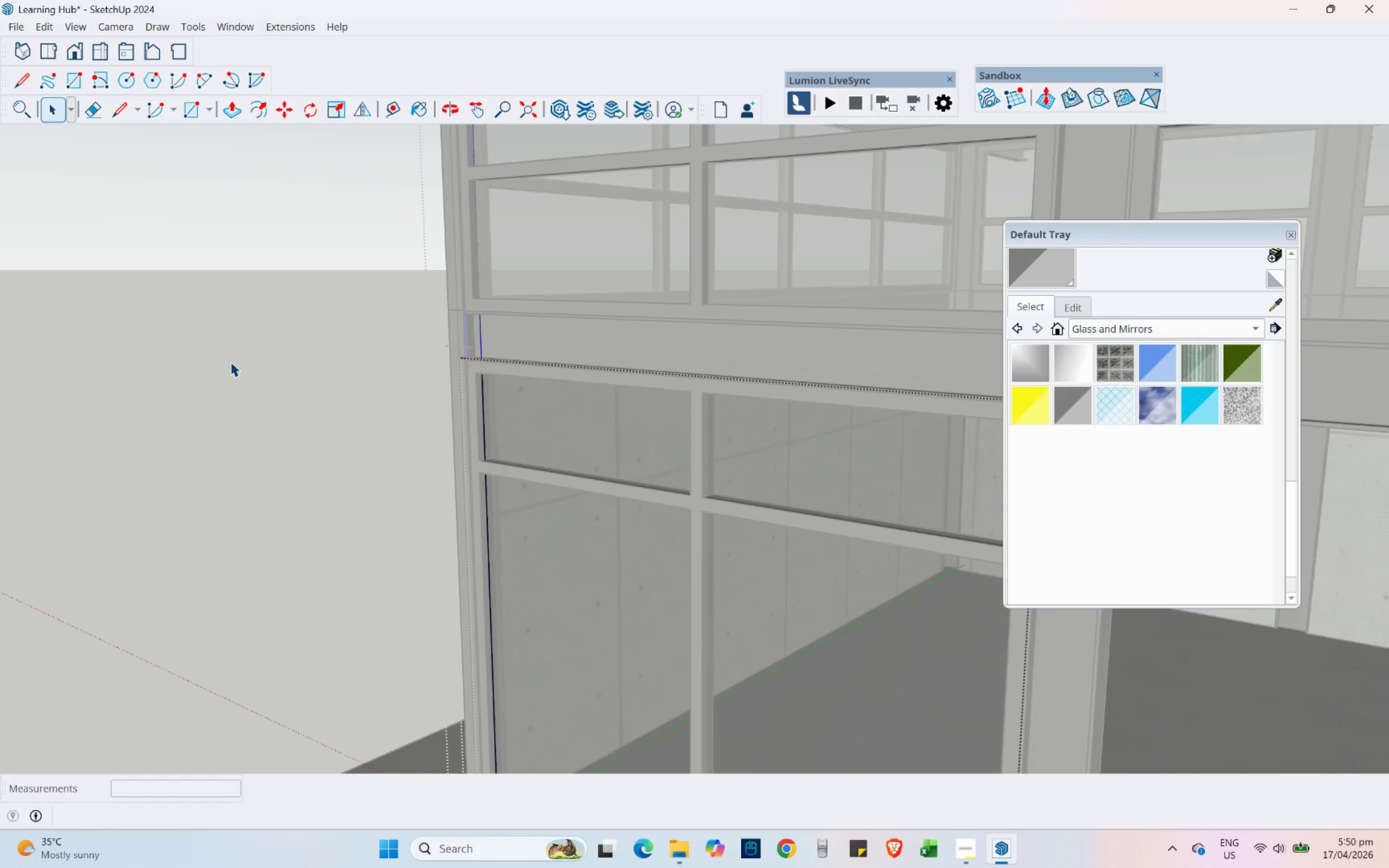 
key(Escape)
 